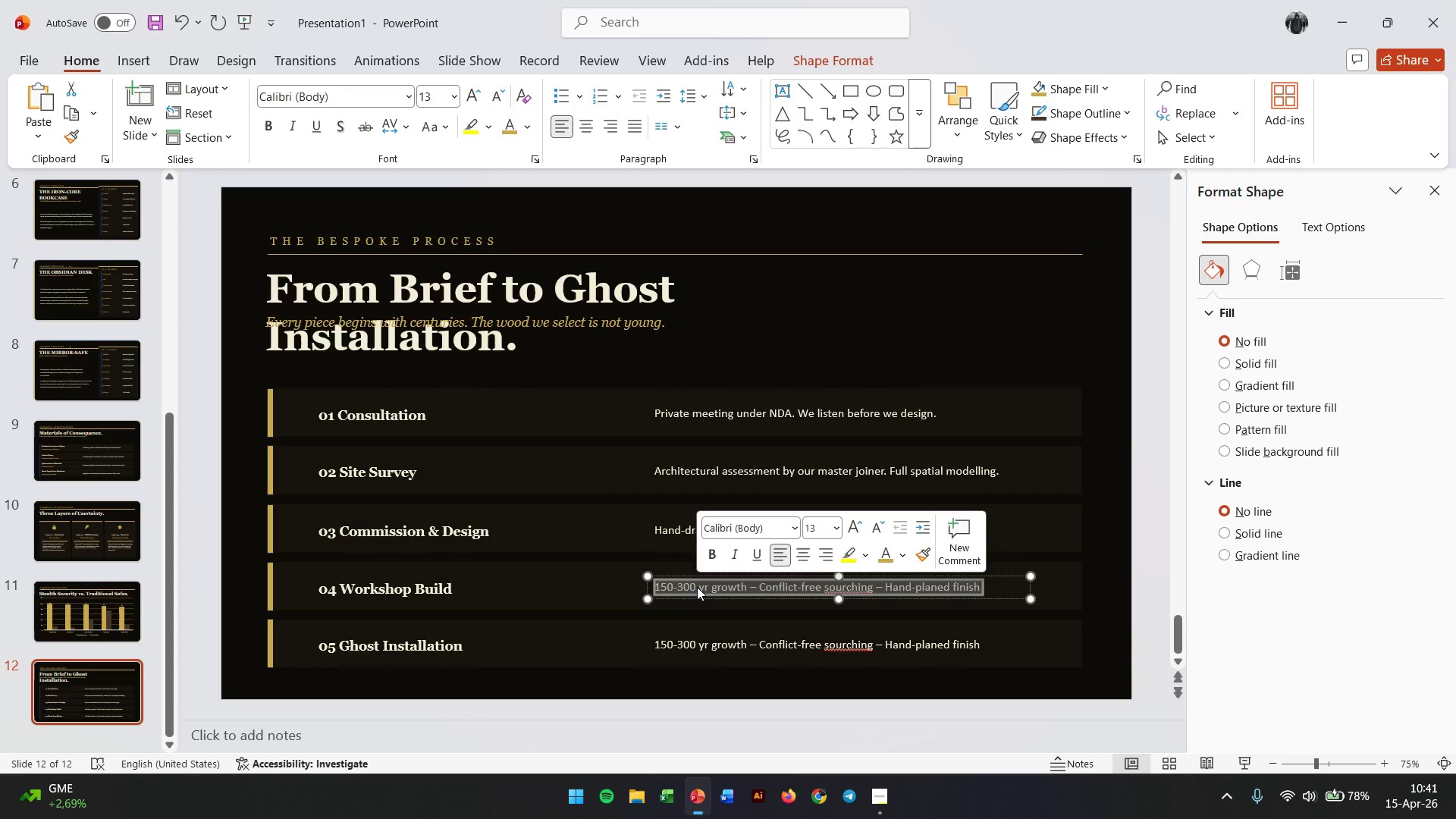 
type(12-24 weeks in our Yorkshire workshop. No sub-contracting/)
key(Backspace)
type(.)
 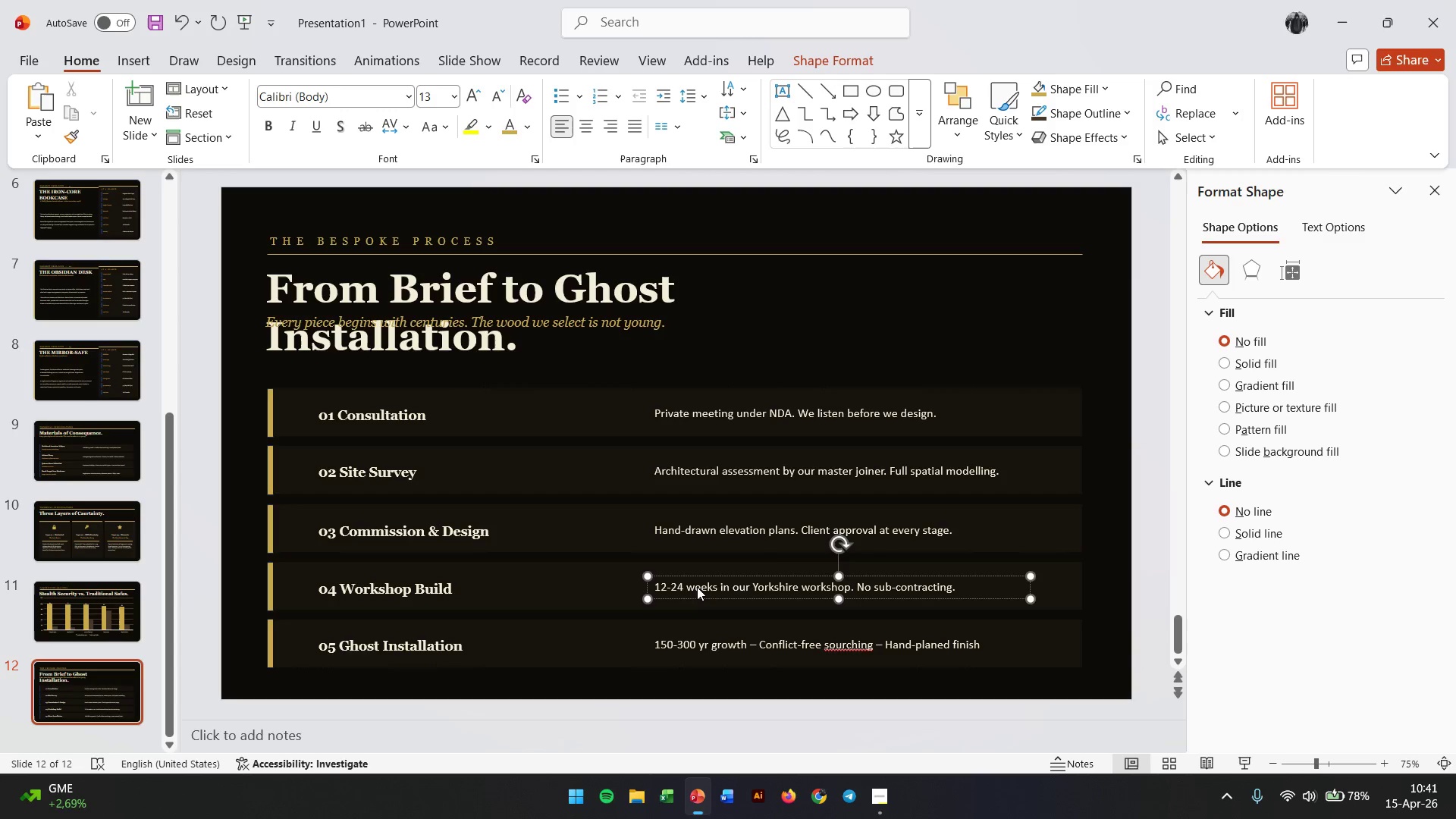 
double_click([686, 645])
 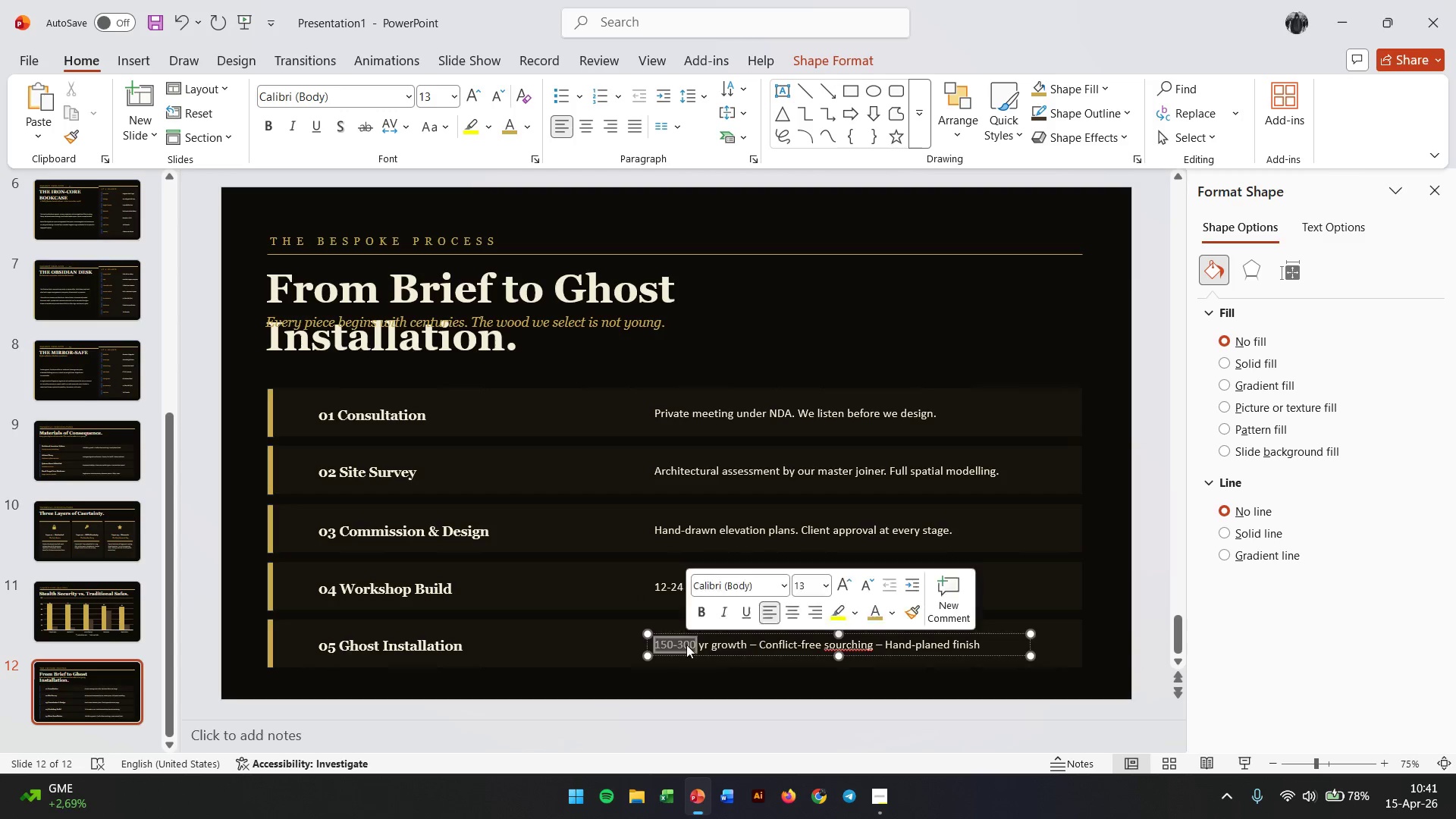 
triple_click([686, 645])
 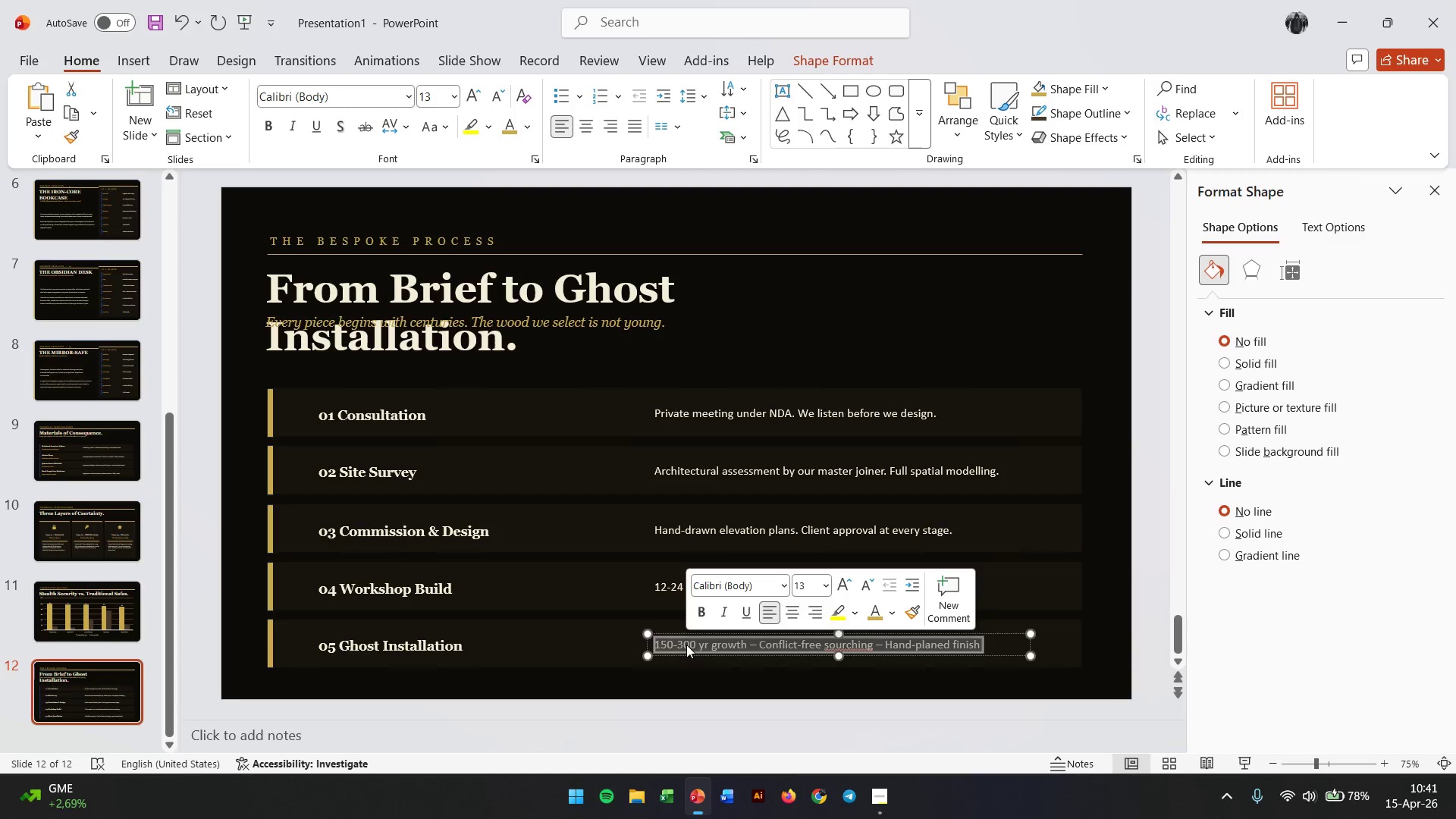 
triple_click([686, 645])
 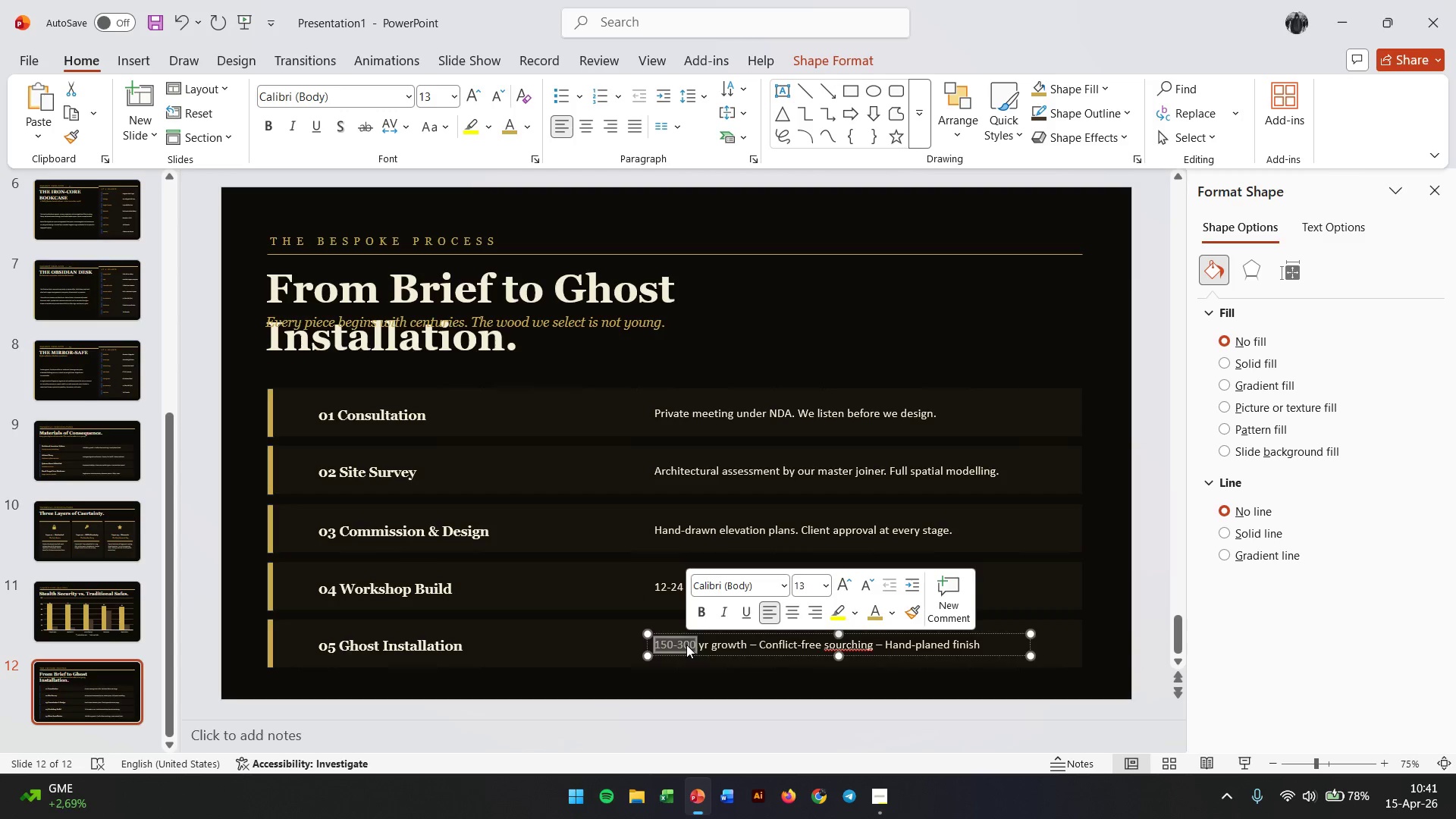 
double_click([686, 645])
 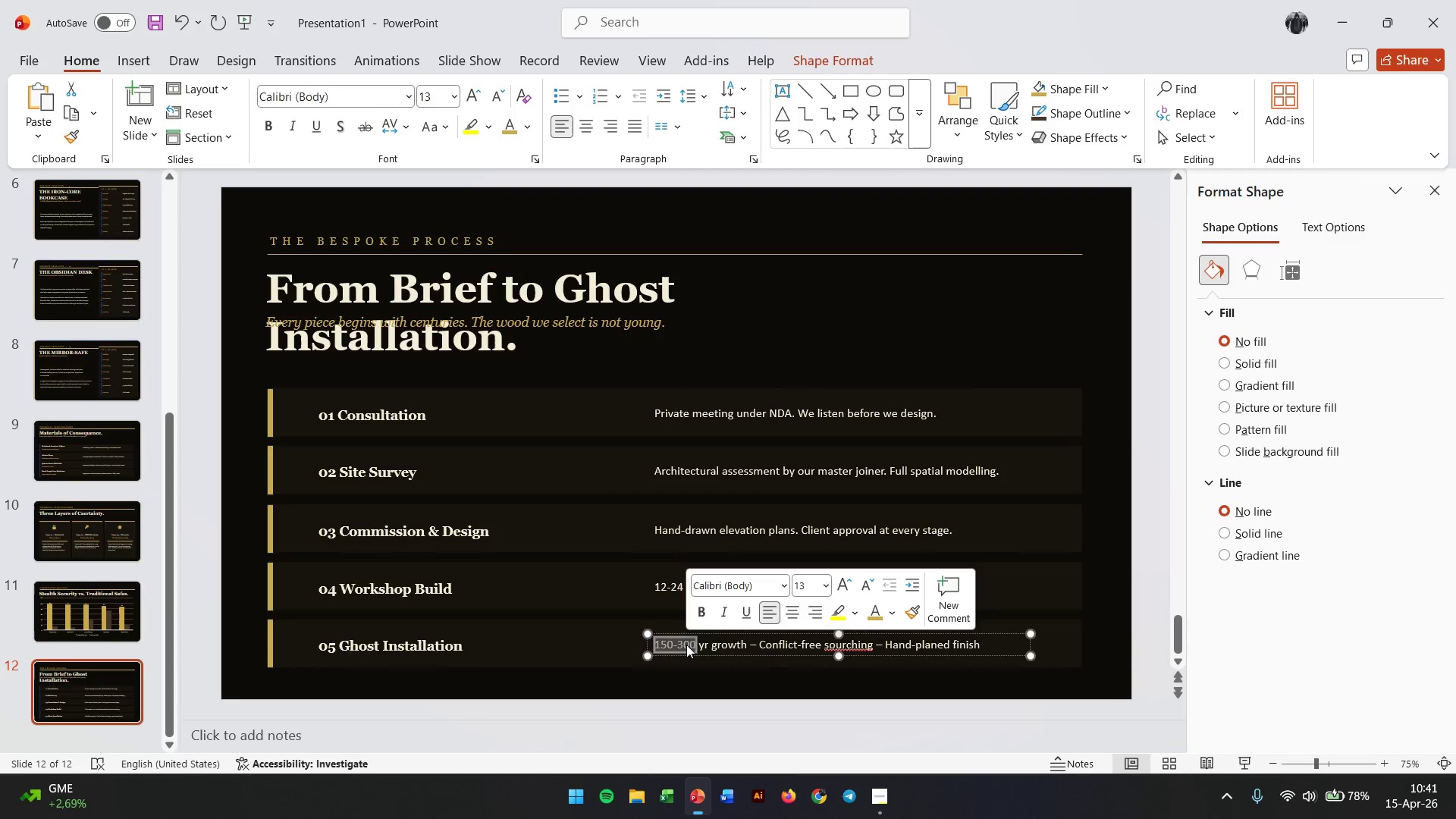 
triple_click([686, 645])
 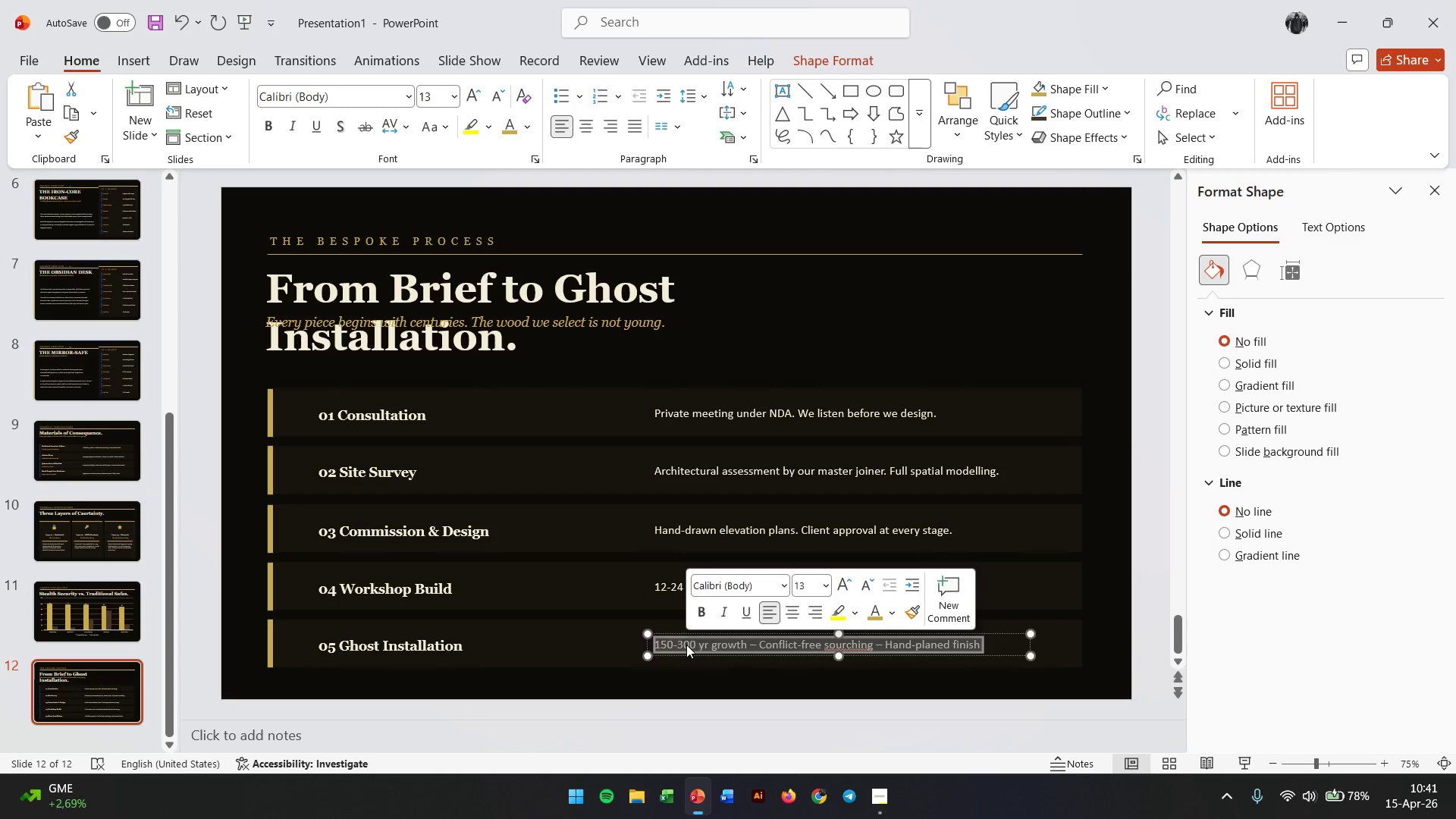 
triple_click([686, 645])
 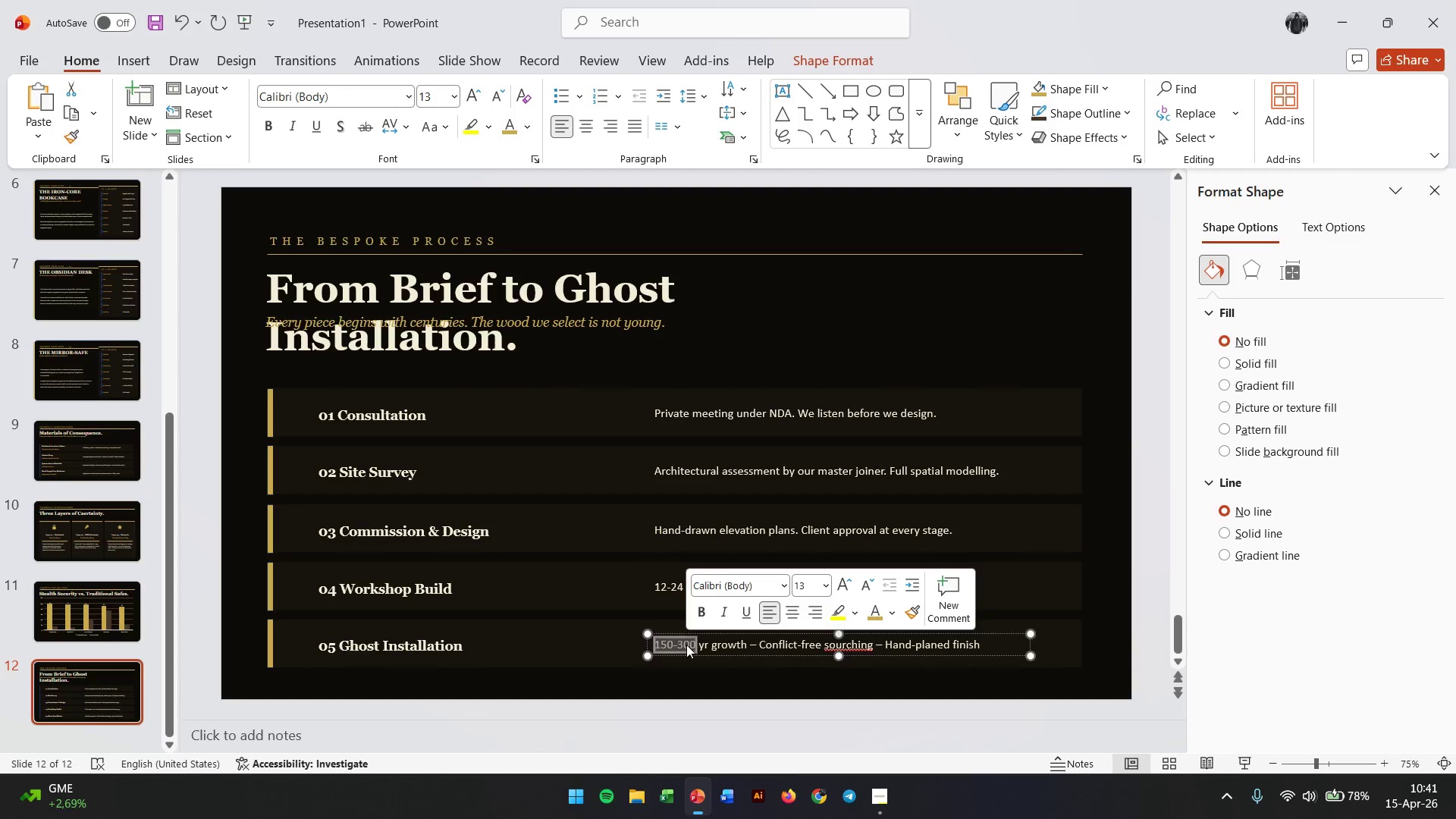 
triple_click([686, 645])
 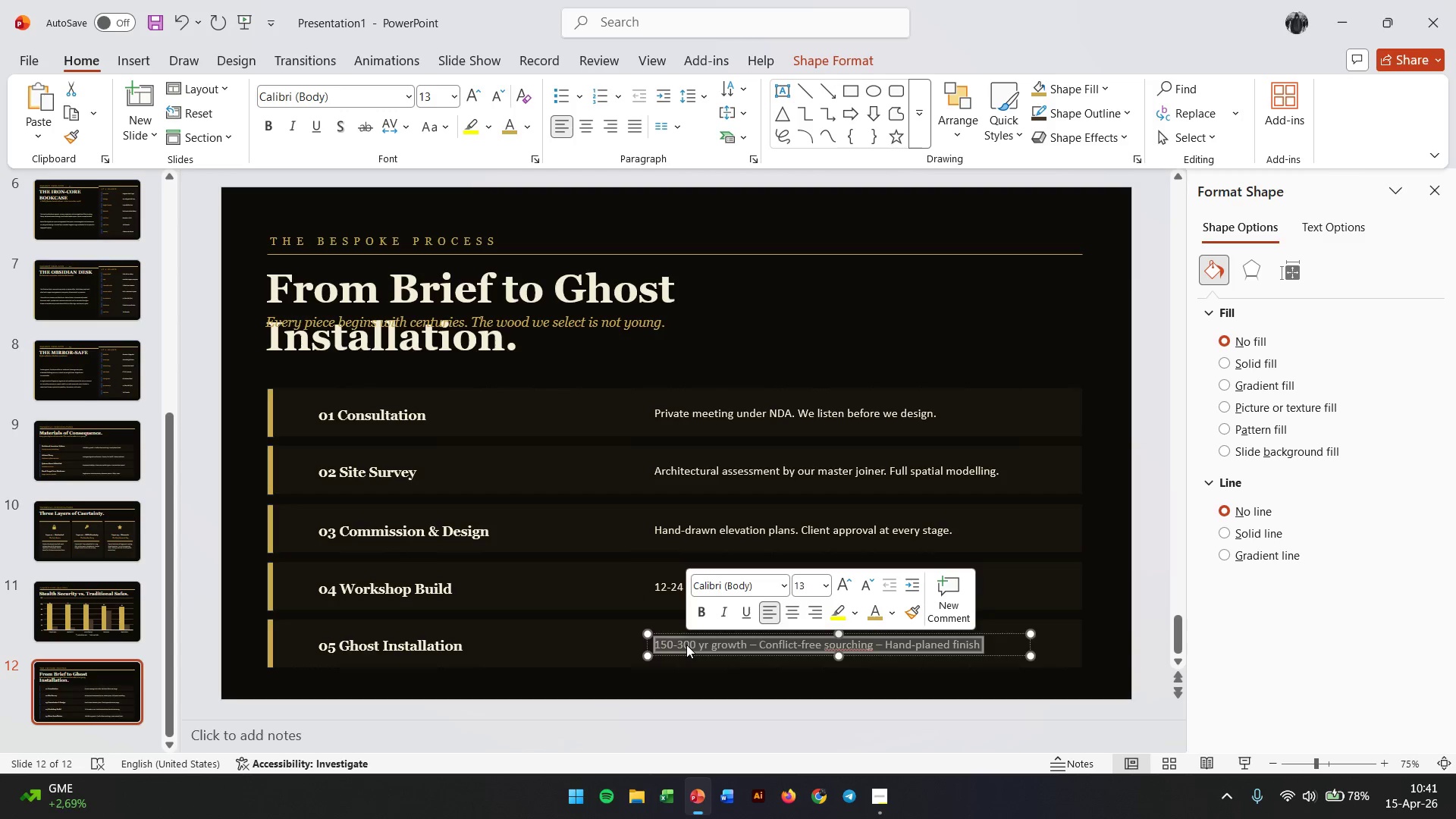 
type(Install team arrives at agredd window. Typically overight. X)
key(Backspace)
type(Zero disruption.)
 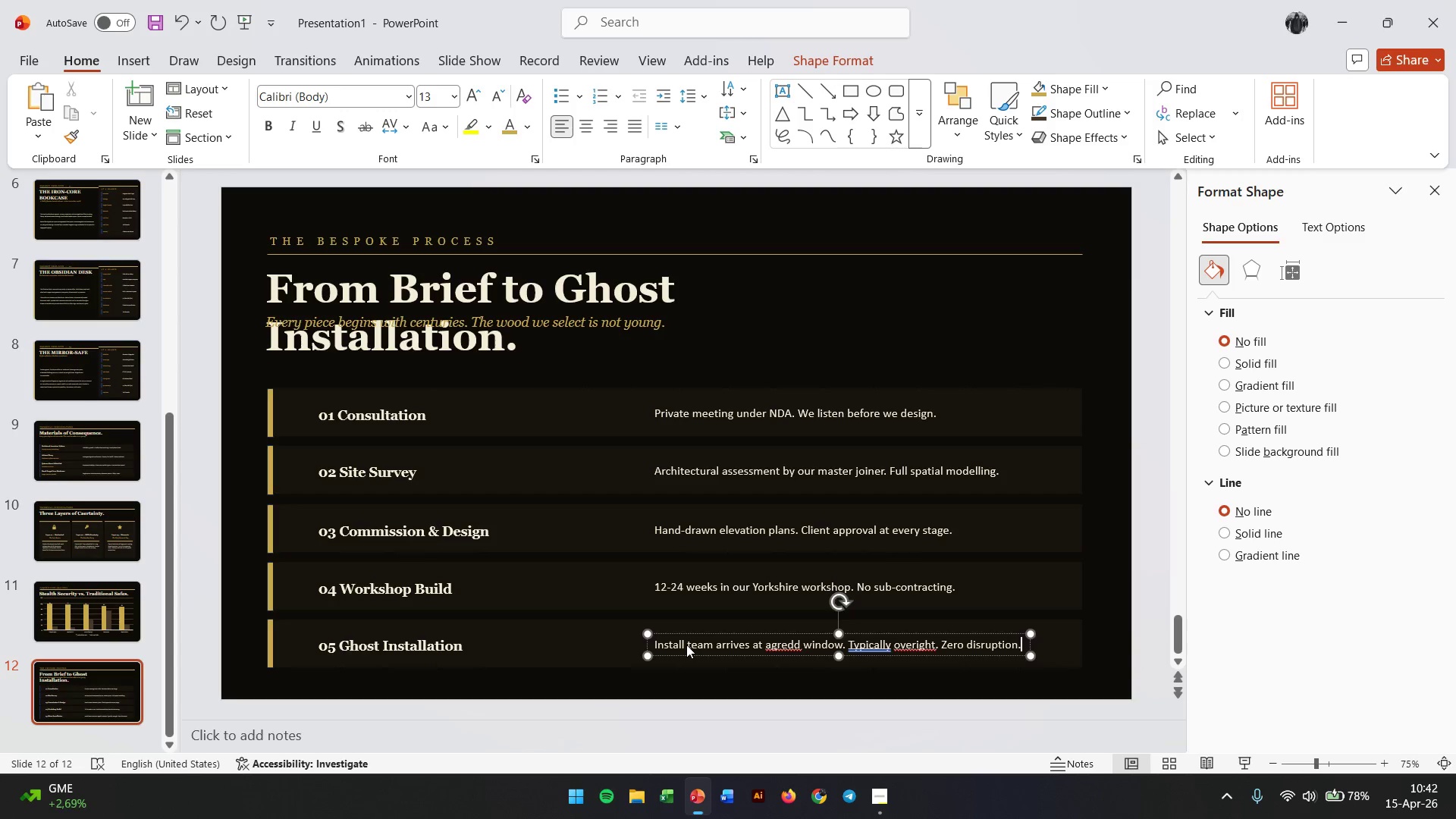 
wait(6.75)
 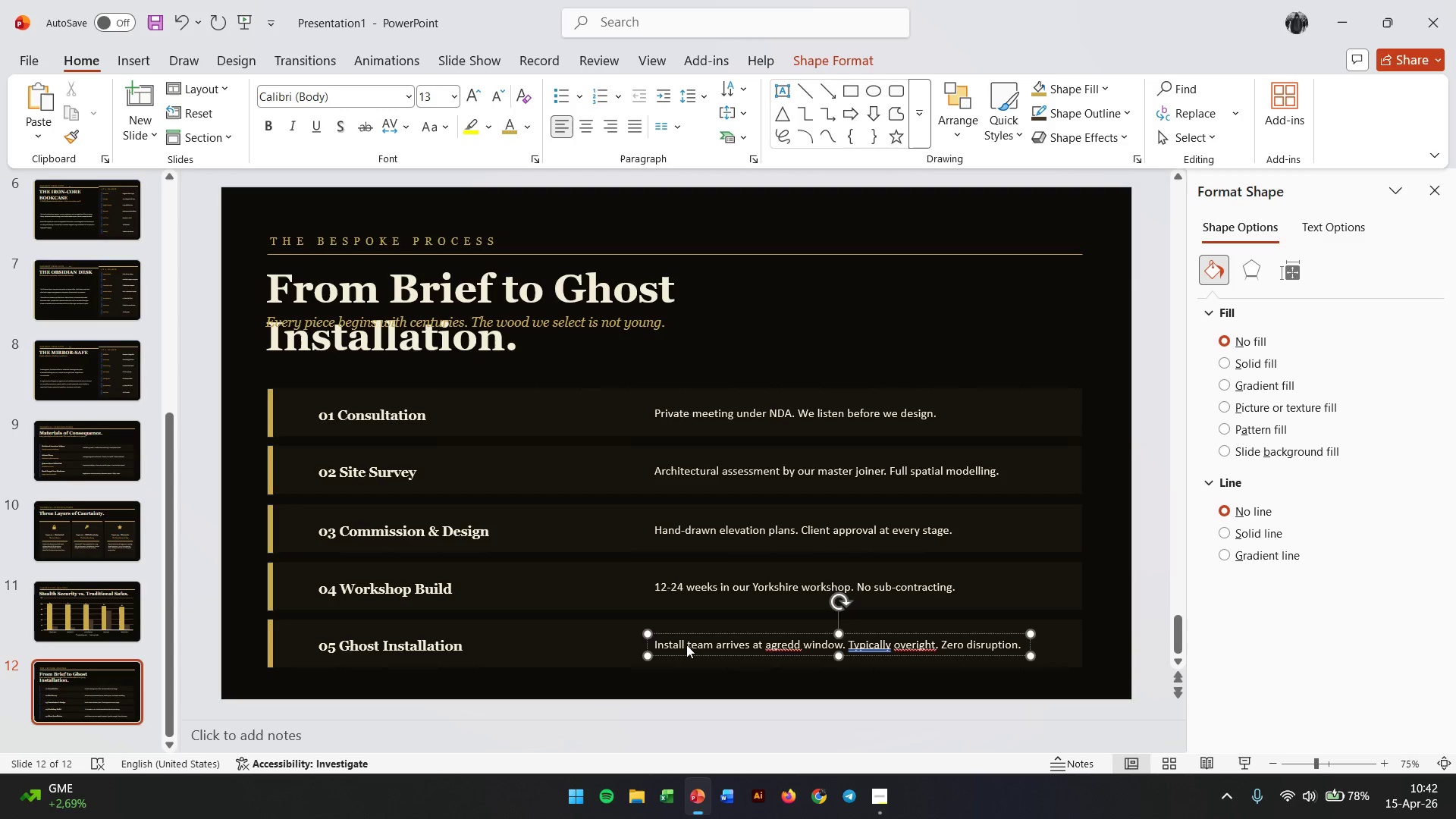 
scroll: coordinate [246, 645], scroll_direction: down, amount: 5.0
 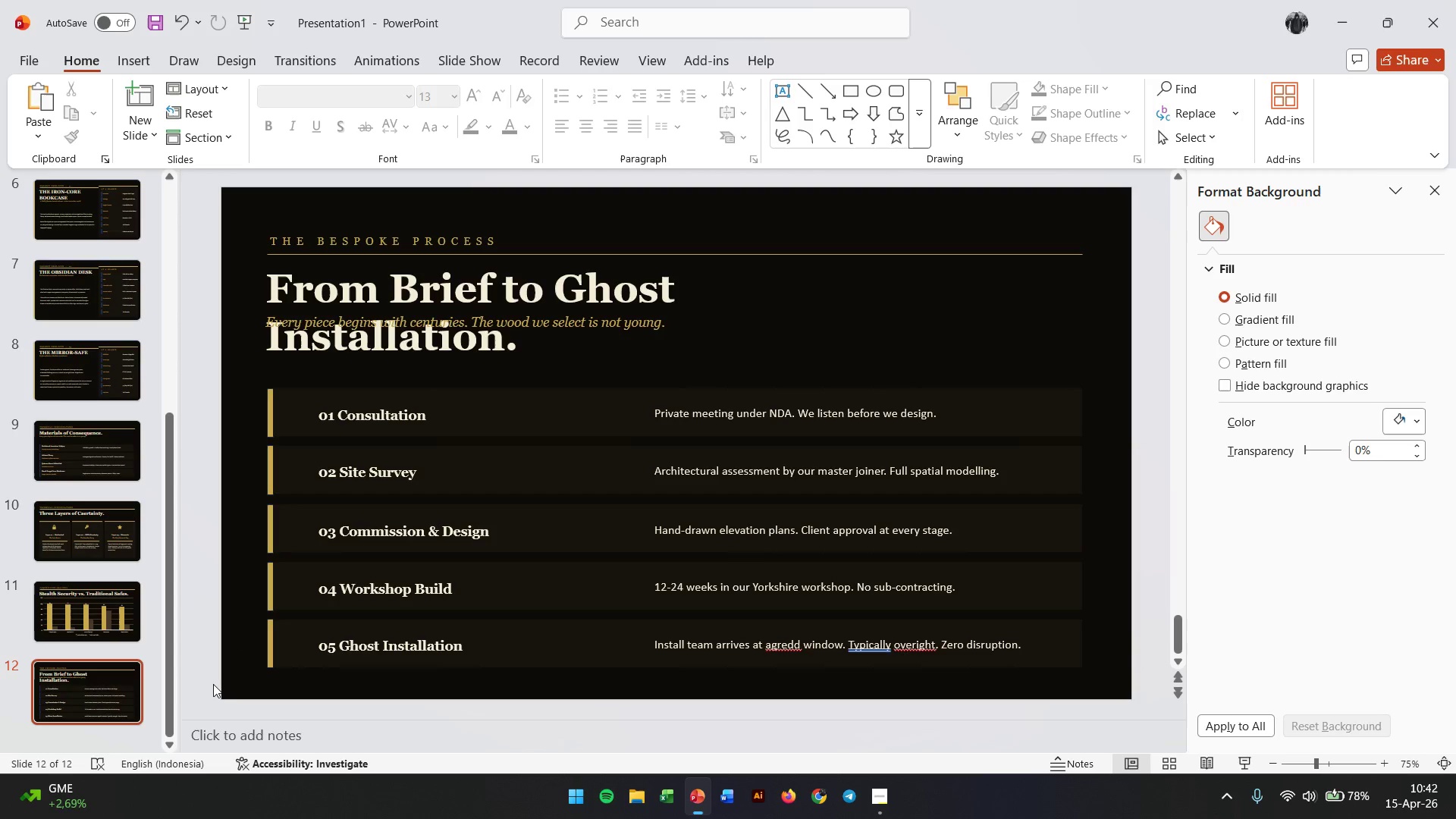 
left_click([202, 721])
 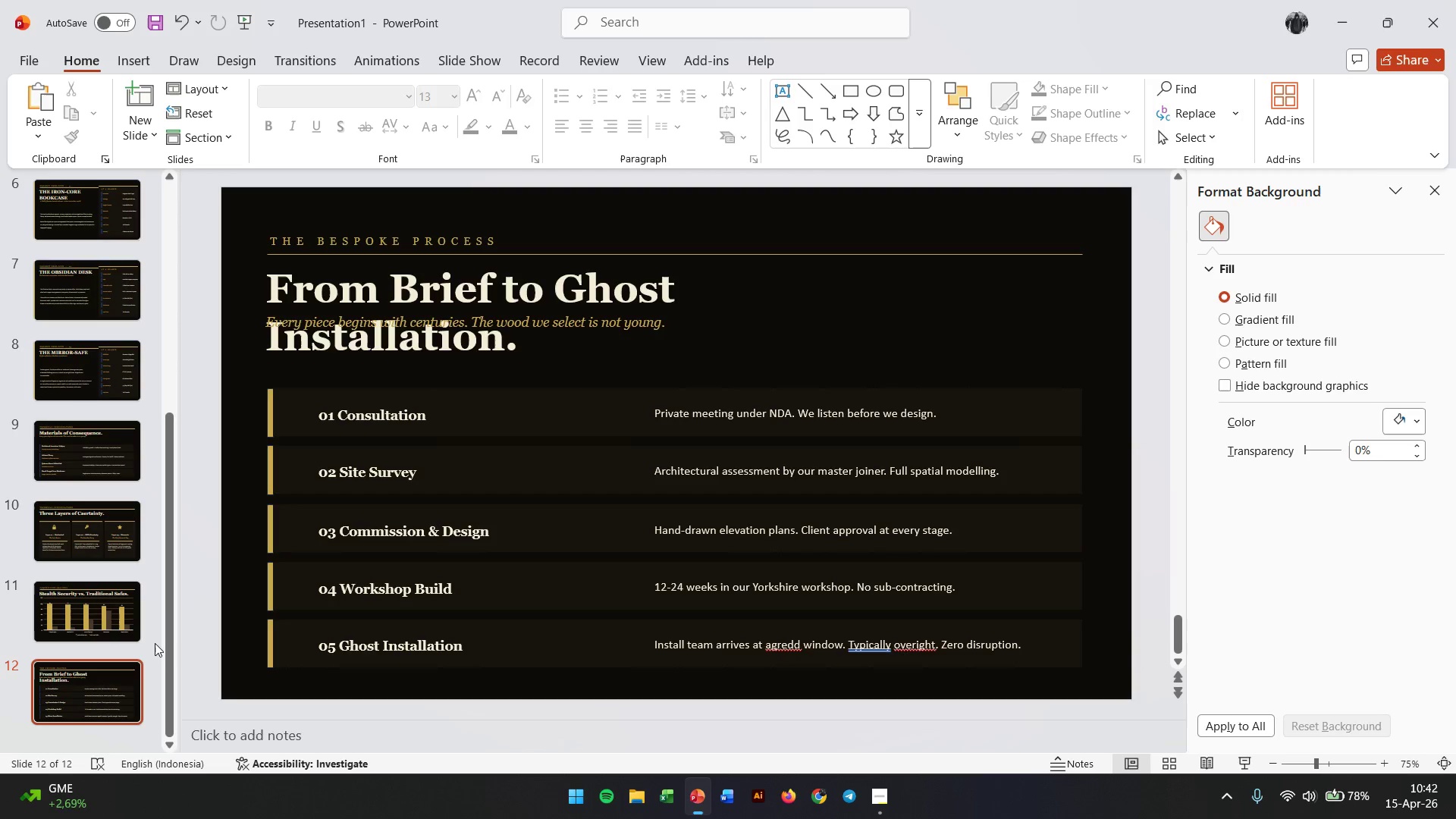 
scroll: coordinate [209, 552], scroll_direction: up, amount: 2.0
 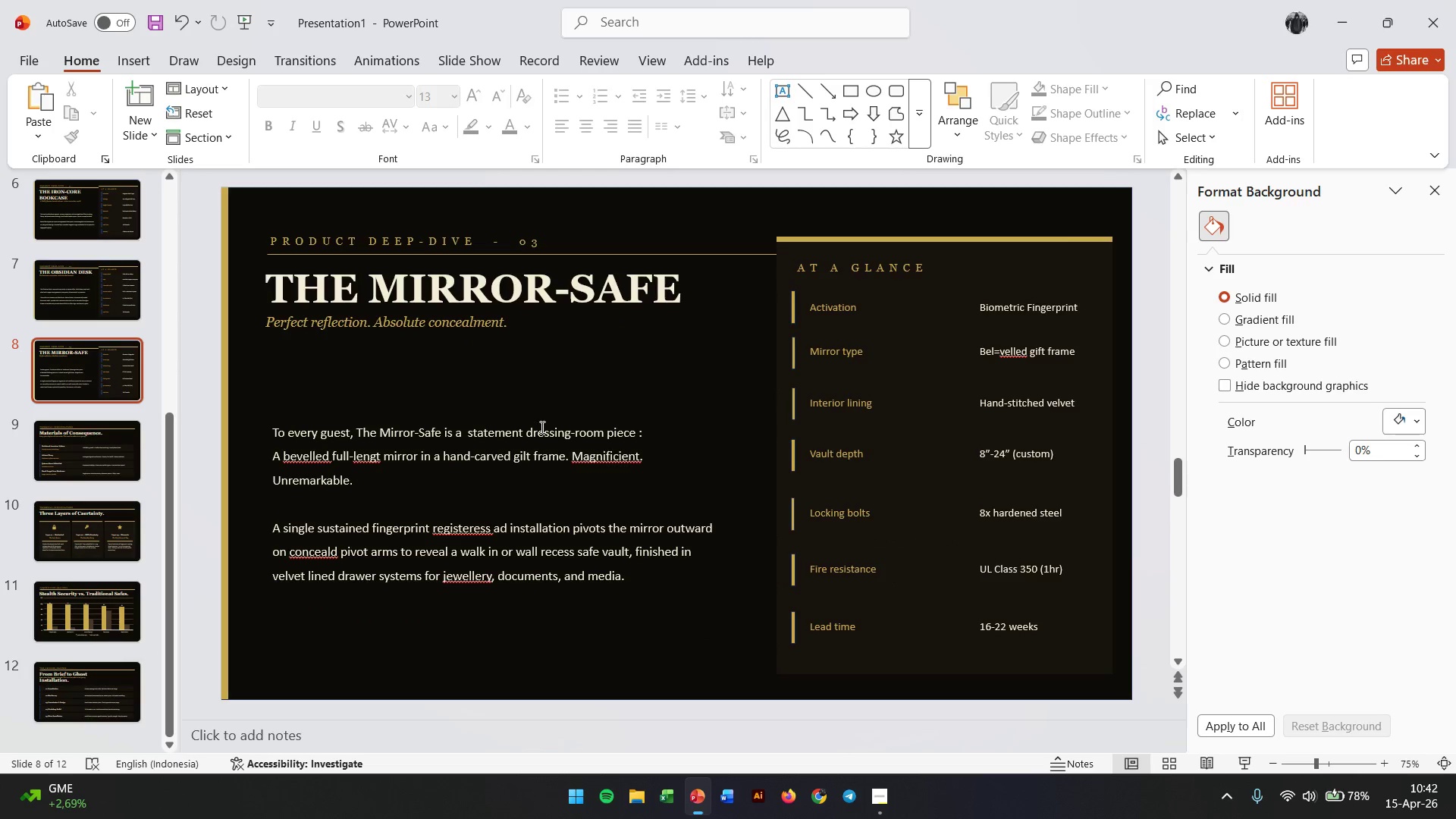 
wait(8.09)
 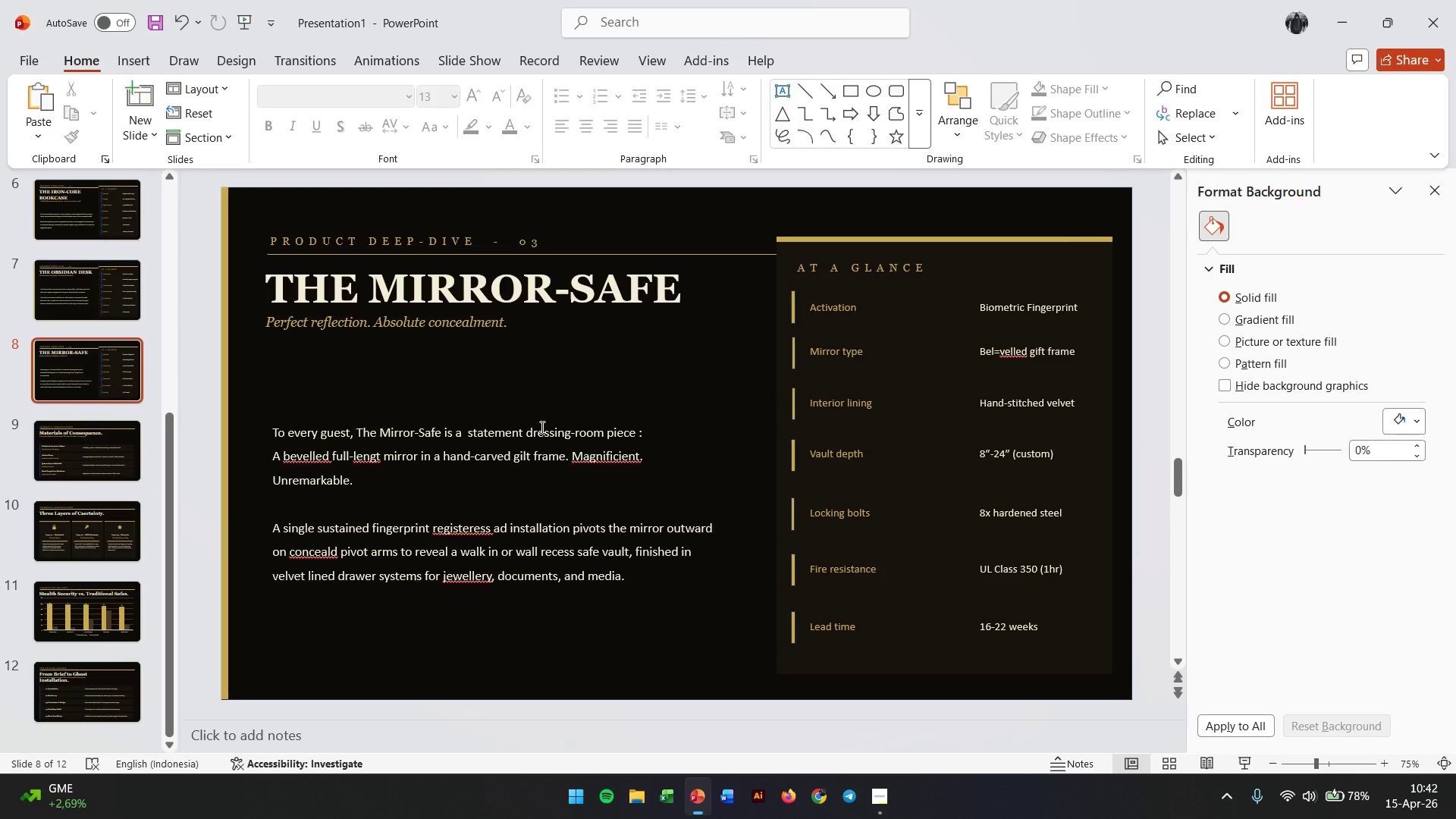 
left_click([86, 362])
 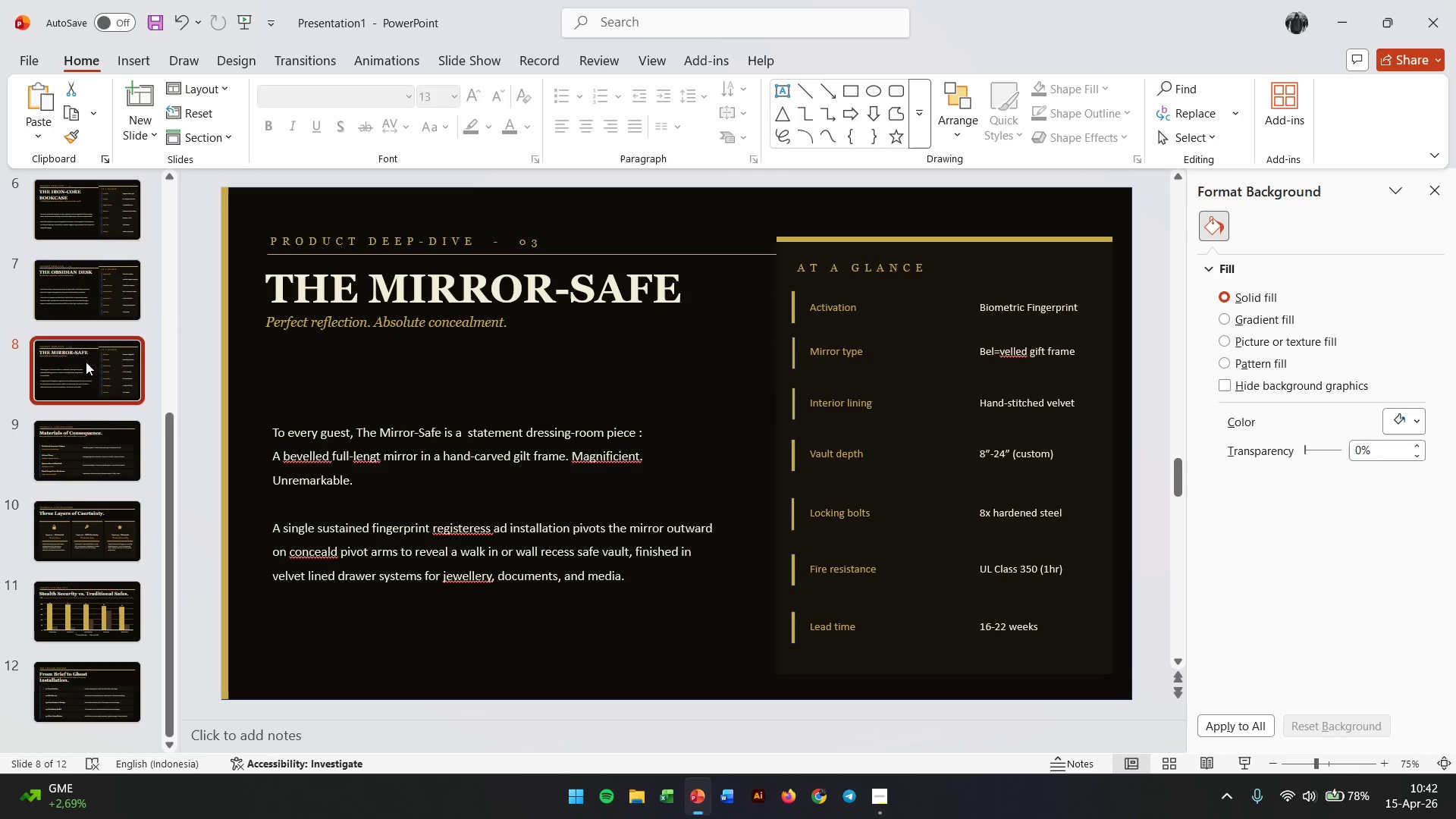 
right_click([86, 362])
 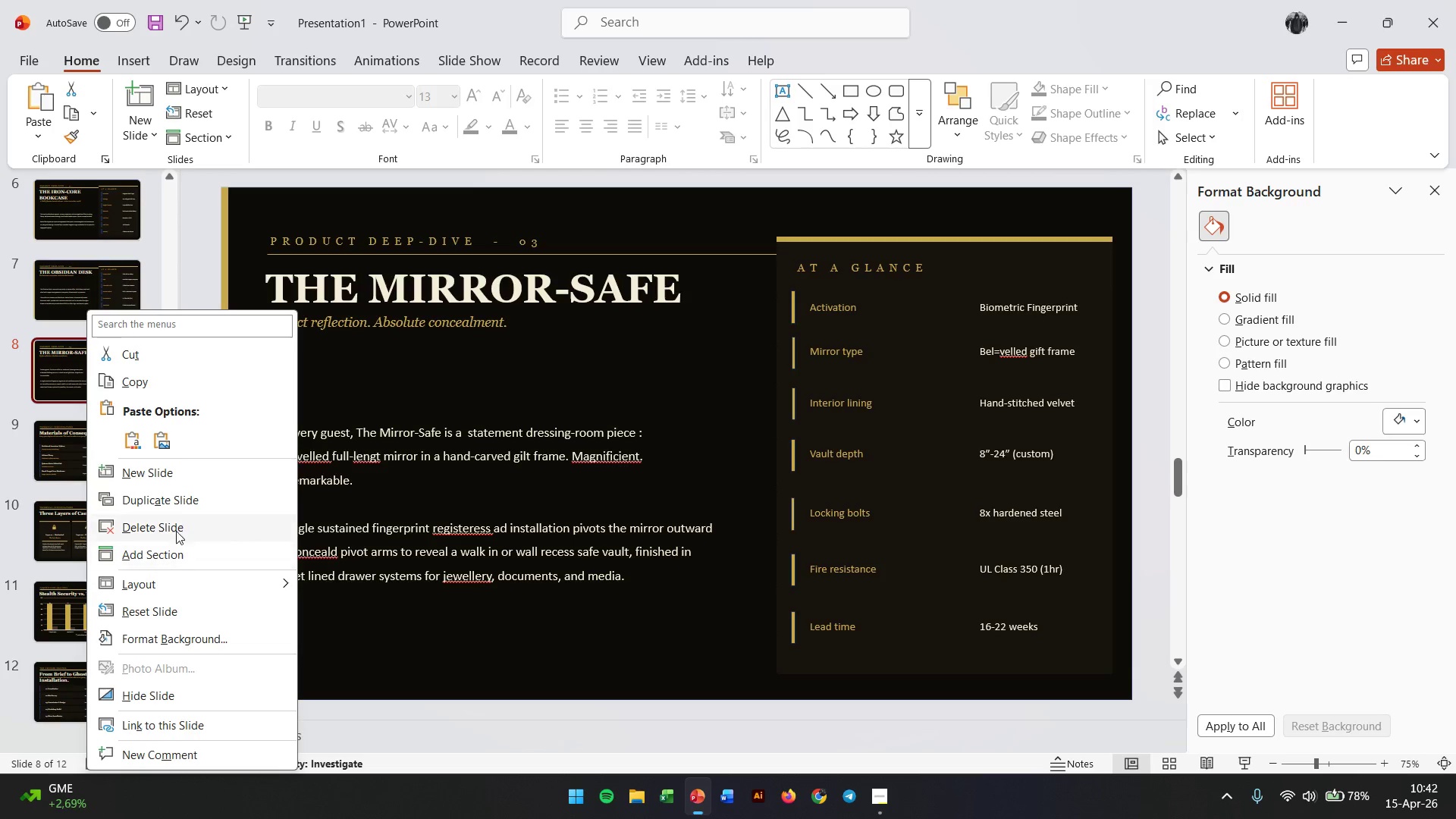 
left_click([184, 501])
 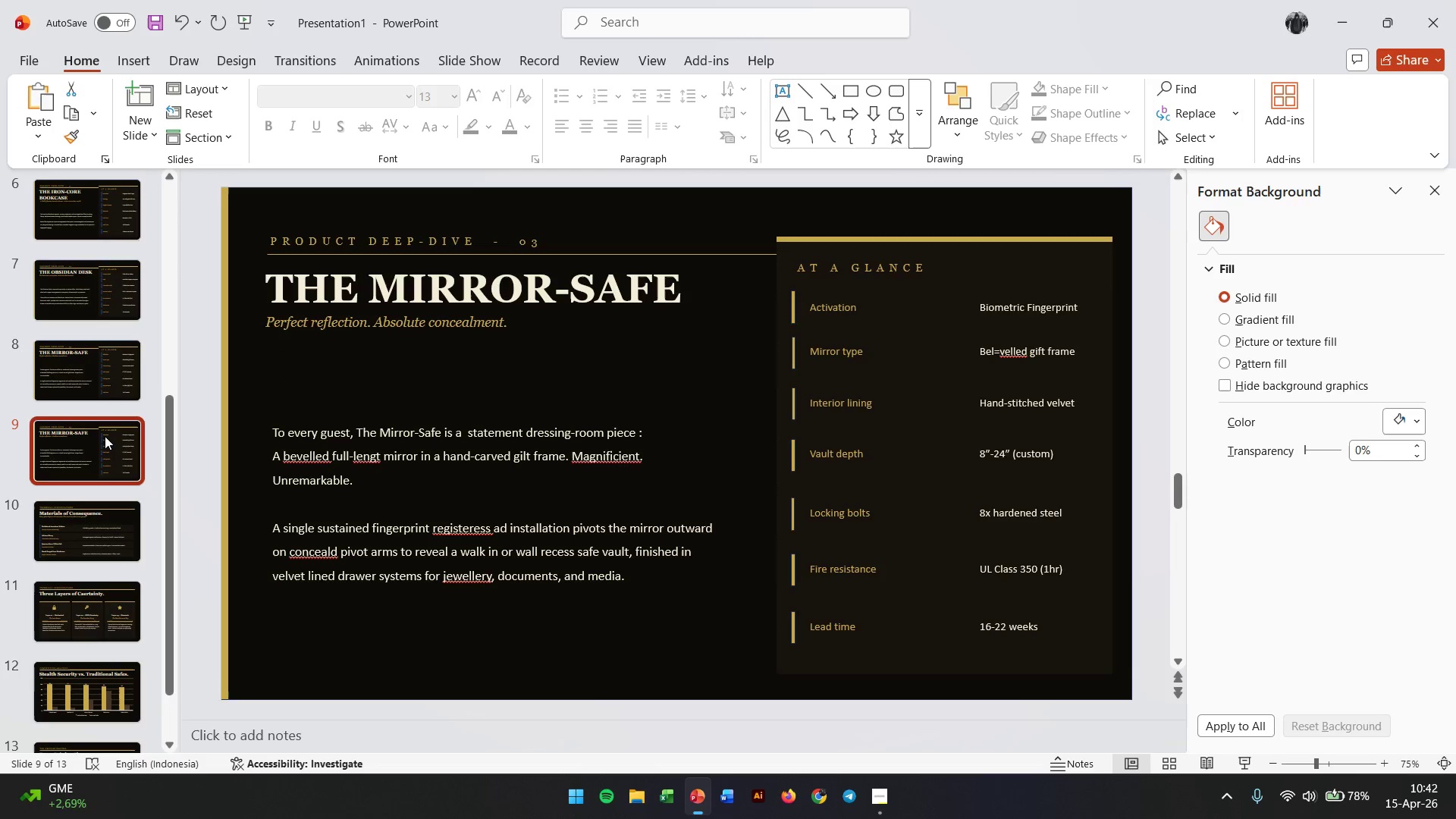 
left_click_drag(start_coordinate=[105, 436], to_coordinate=[97, 695])
 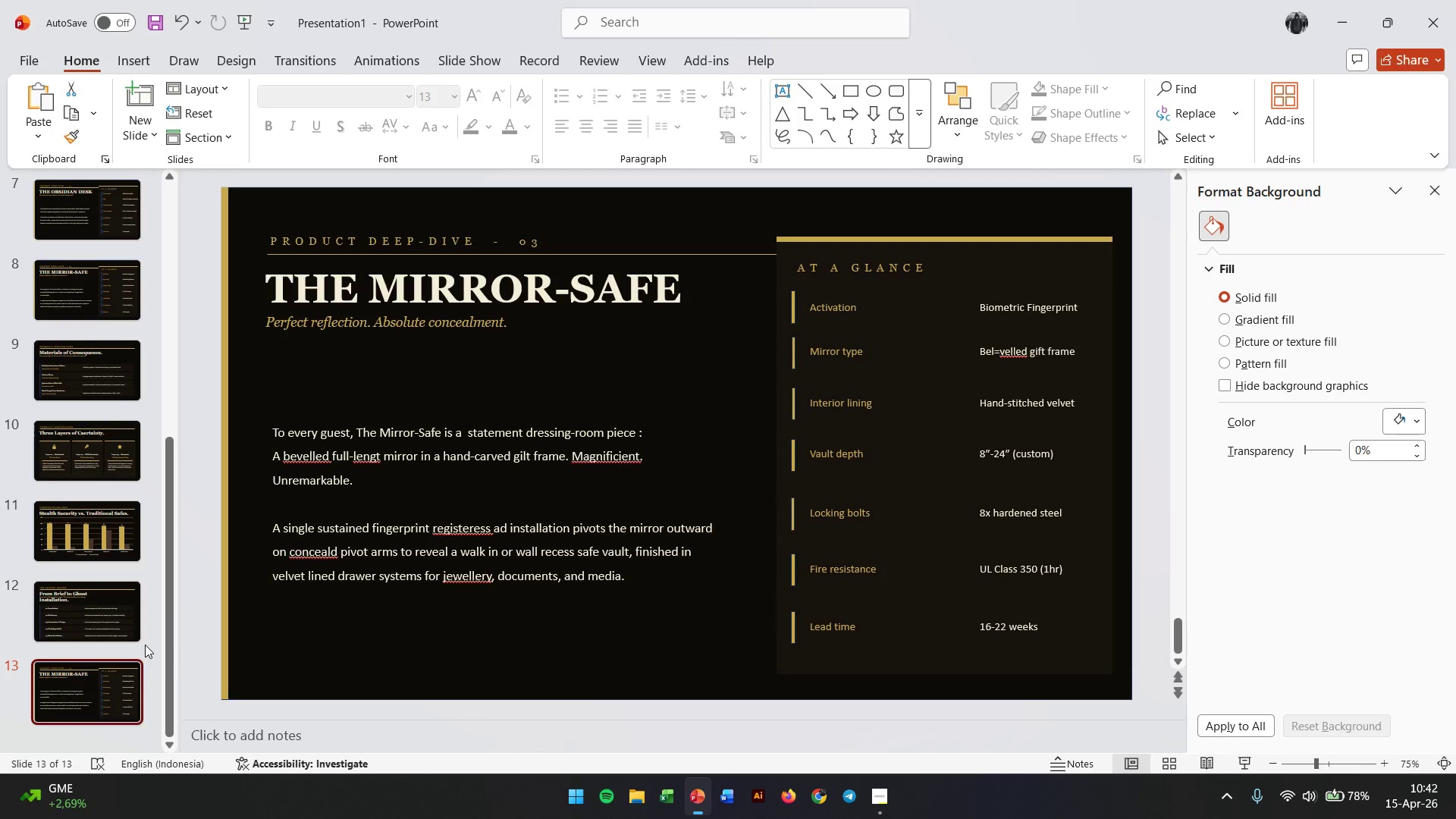 
left_click([105, 677])
 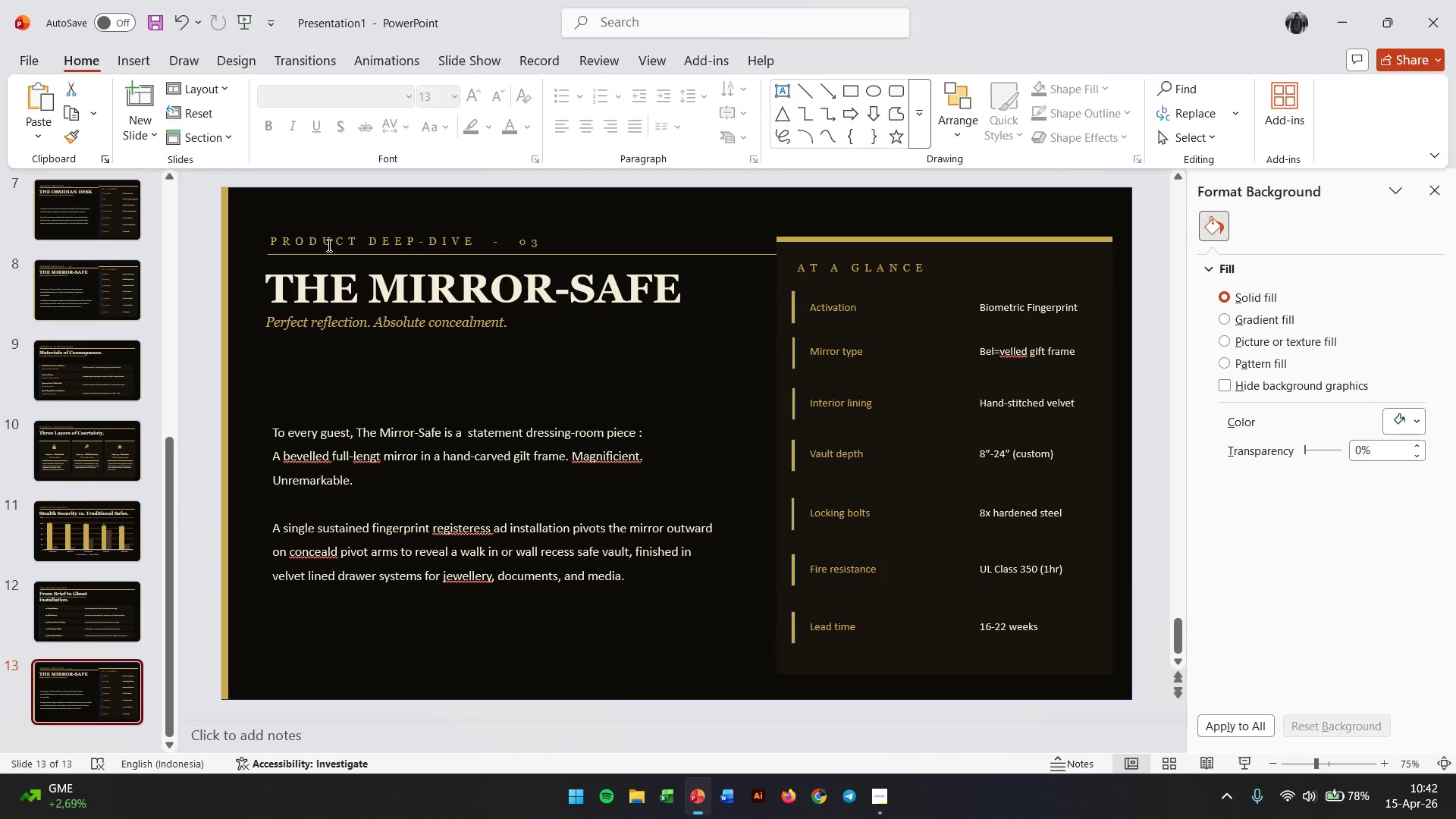 
scroll: coordinate [145, 645], scroll_direction: down, amount: 7.0
 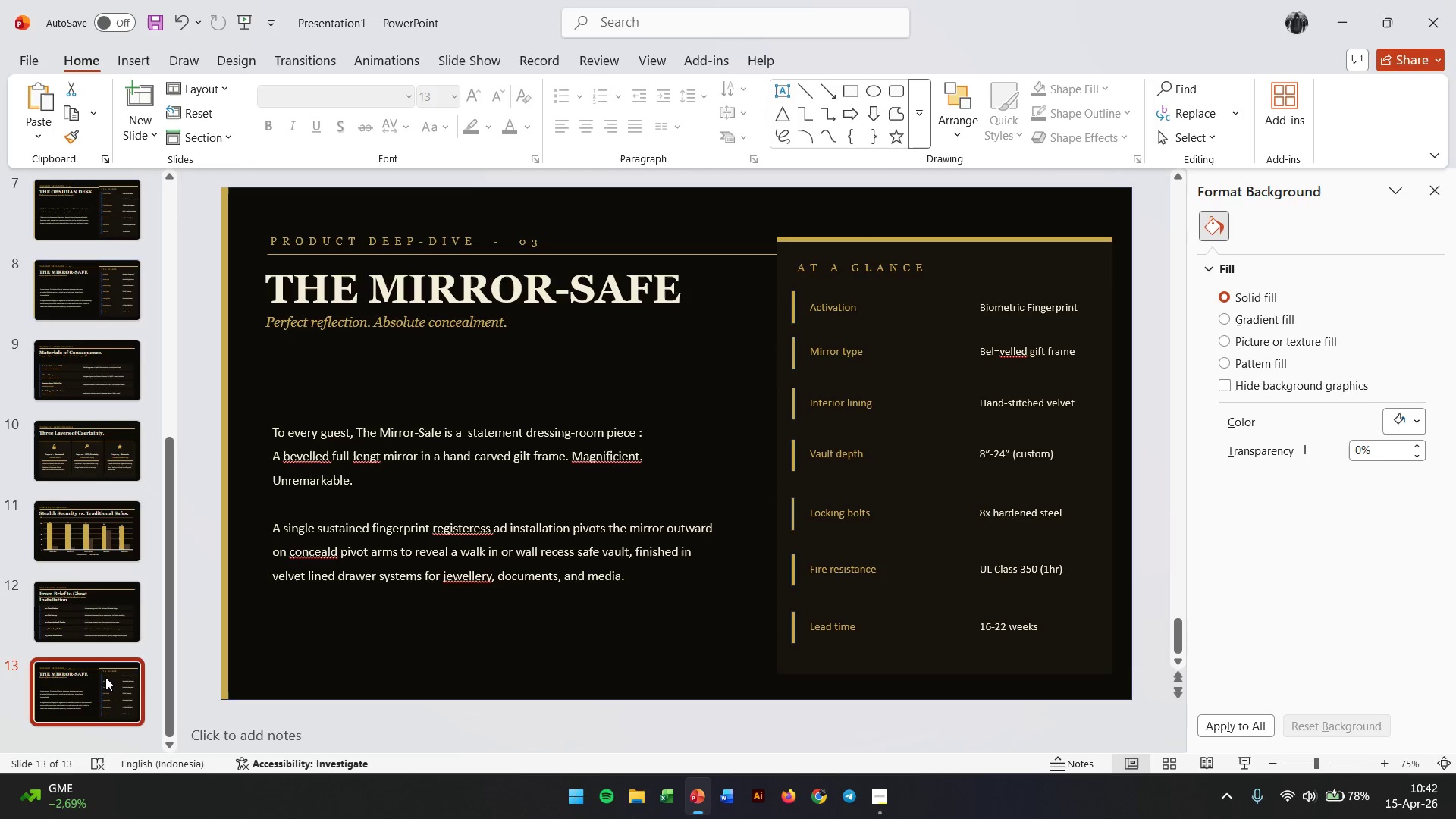 
double_click([328, 245])
 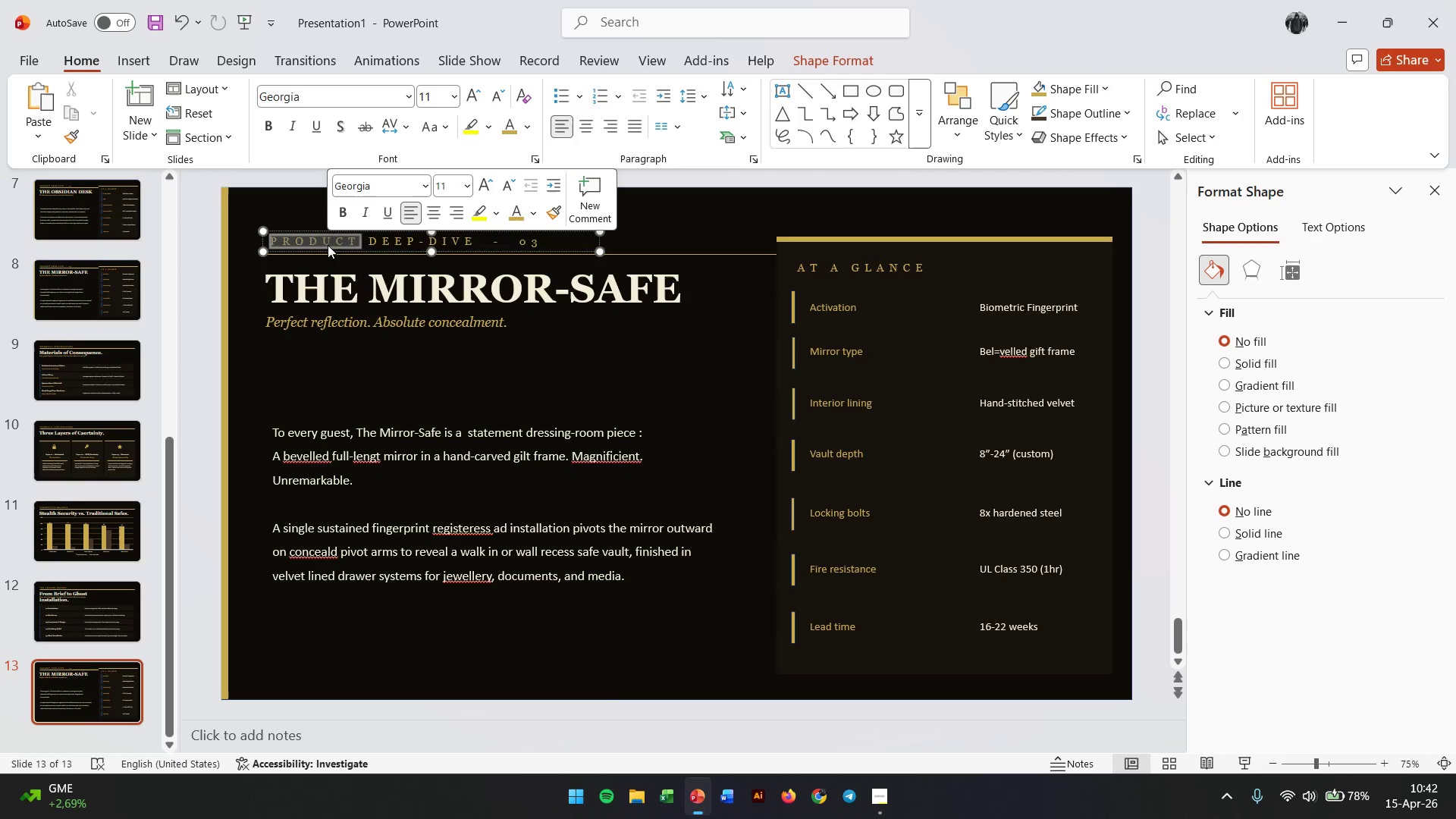 
triple_click([328, 245])
 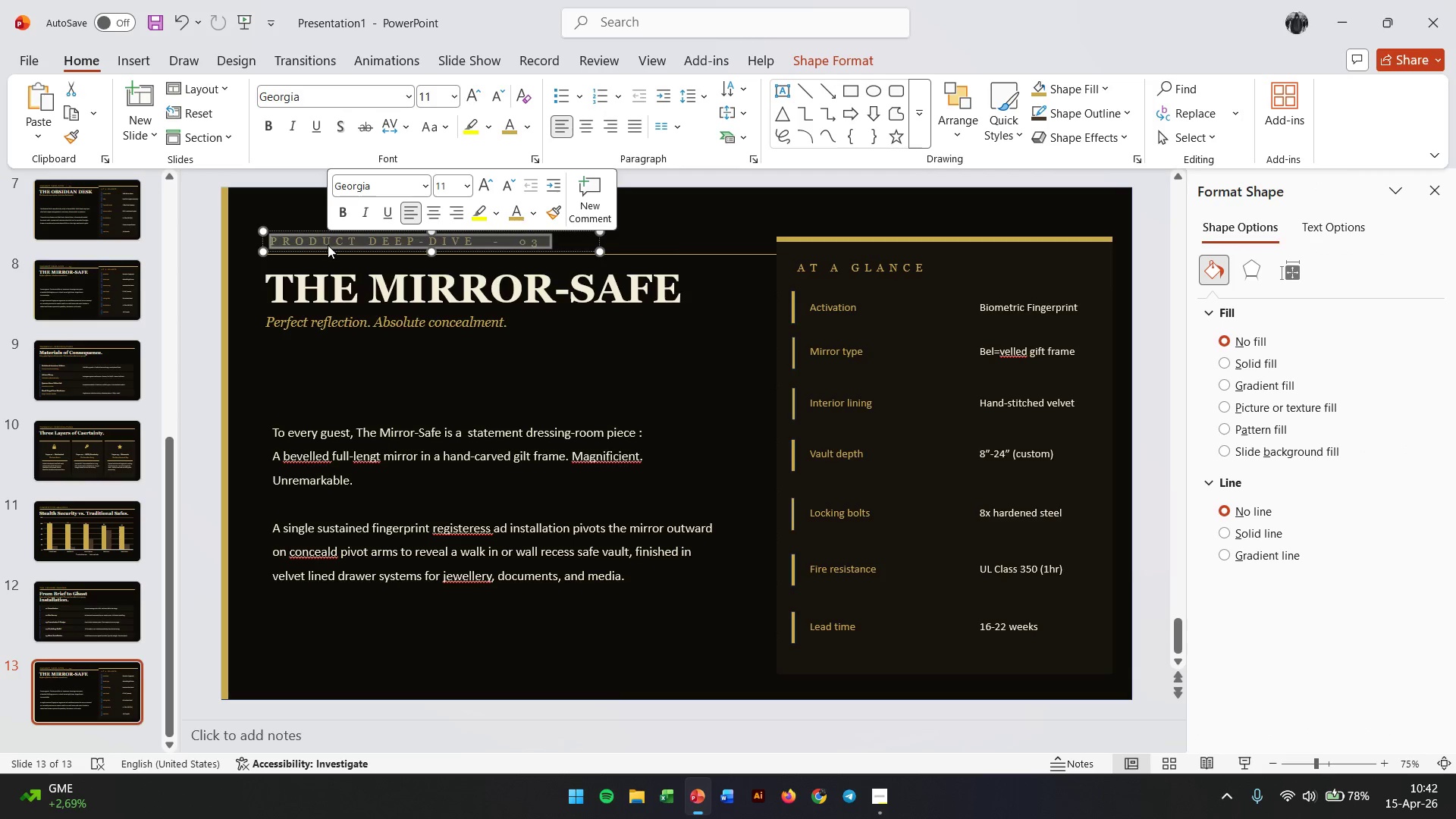 
type(THE RESPON)
key(Backspace)
key(Backspace)
key(Backspace)
key(Backspace)
key(Backspace)
key(Backspace)
type(BESPOKE PROCESS  -  PHASE 5)
 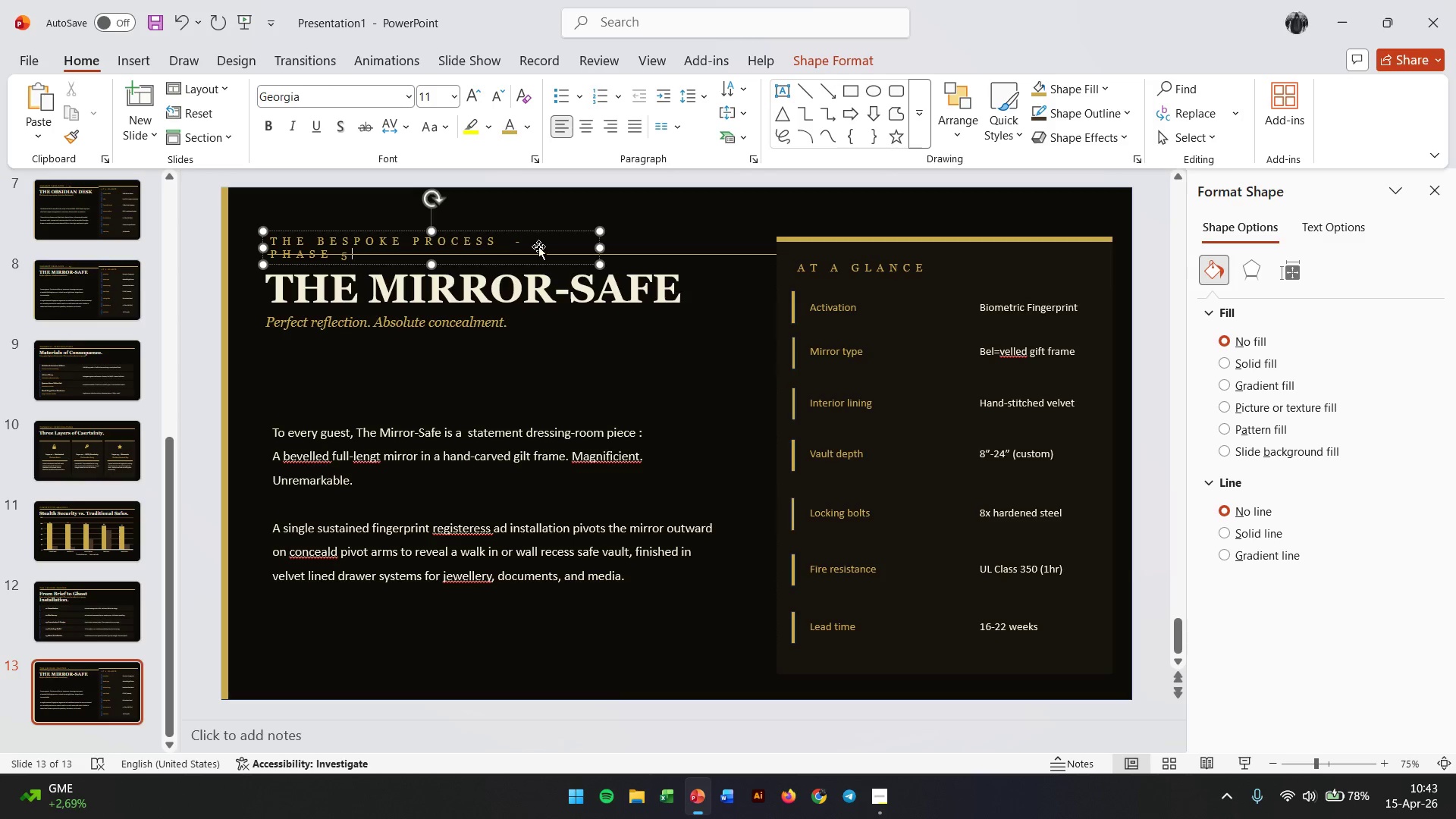 
left_click_drag(start_coordinate=[604, 250], to_coordinate=[680, 249])
 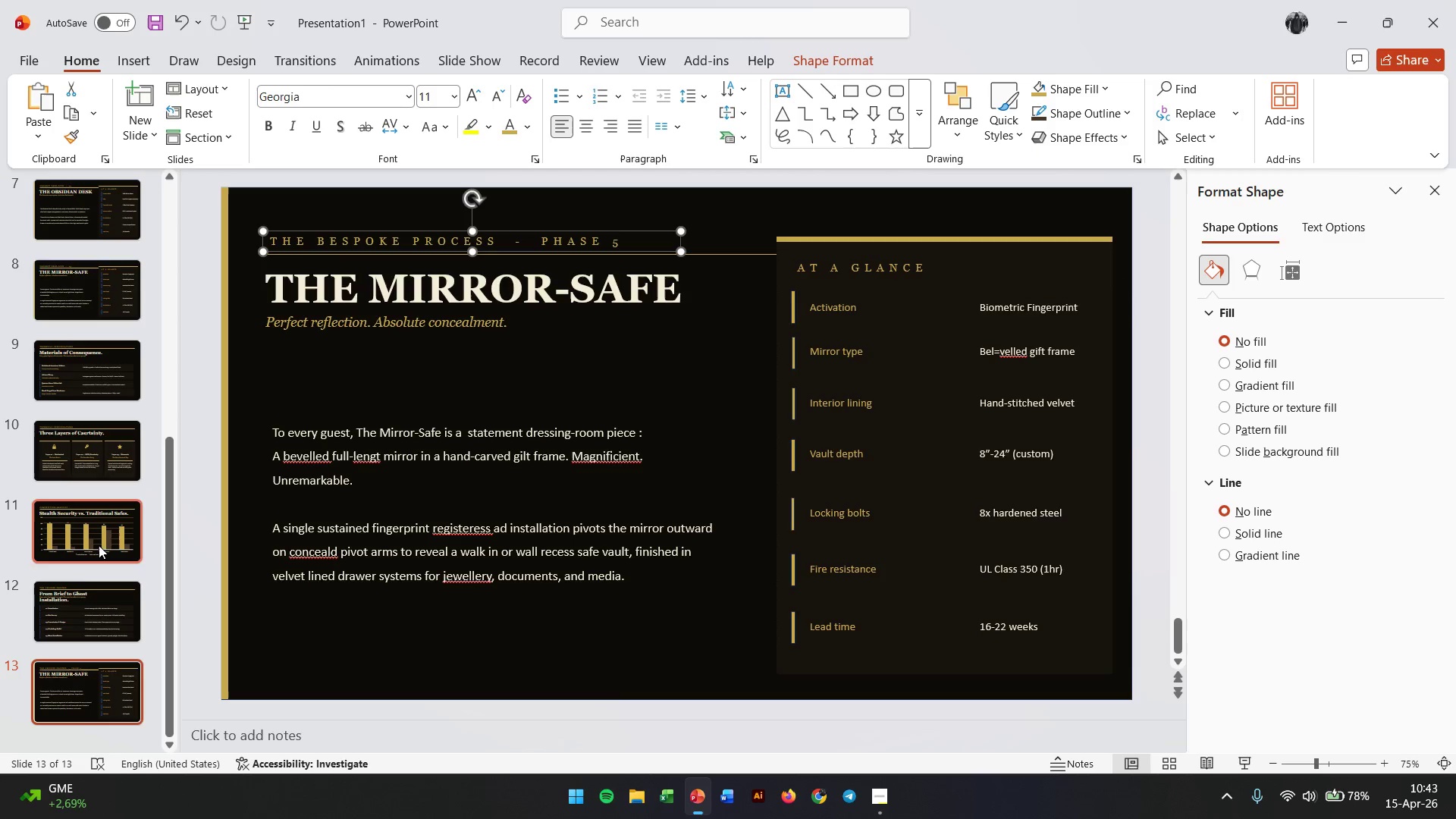 
left_click([80, 619])
 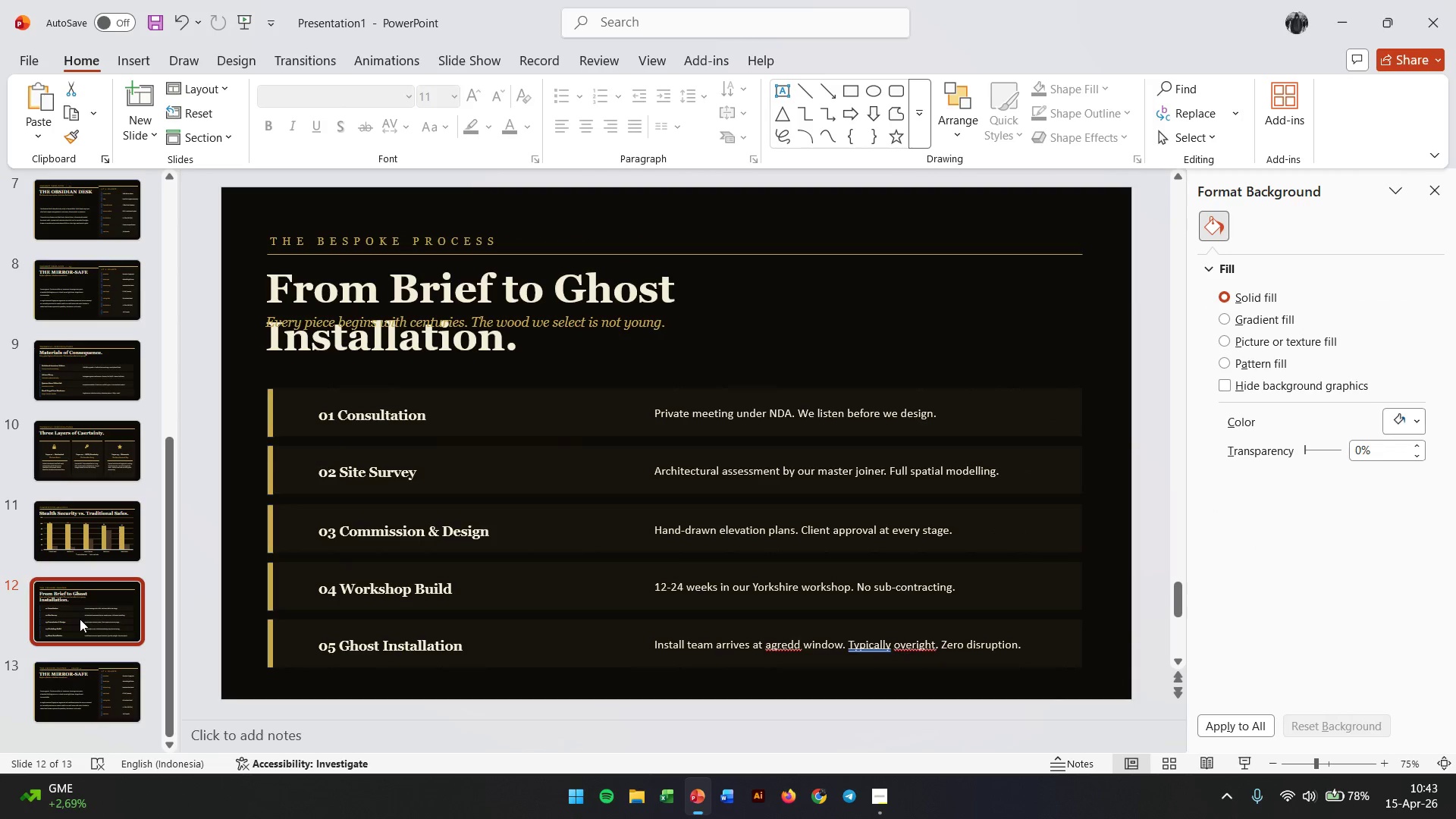 
scroll: coordinate [80, 619], scroll_direction: down, amount: 2.0
 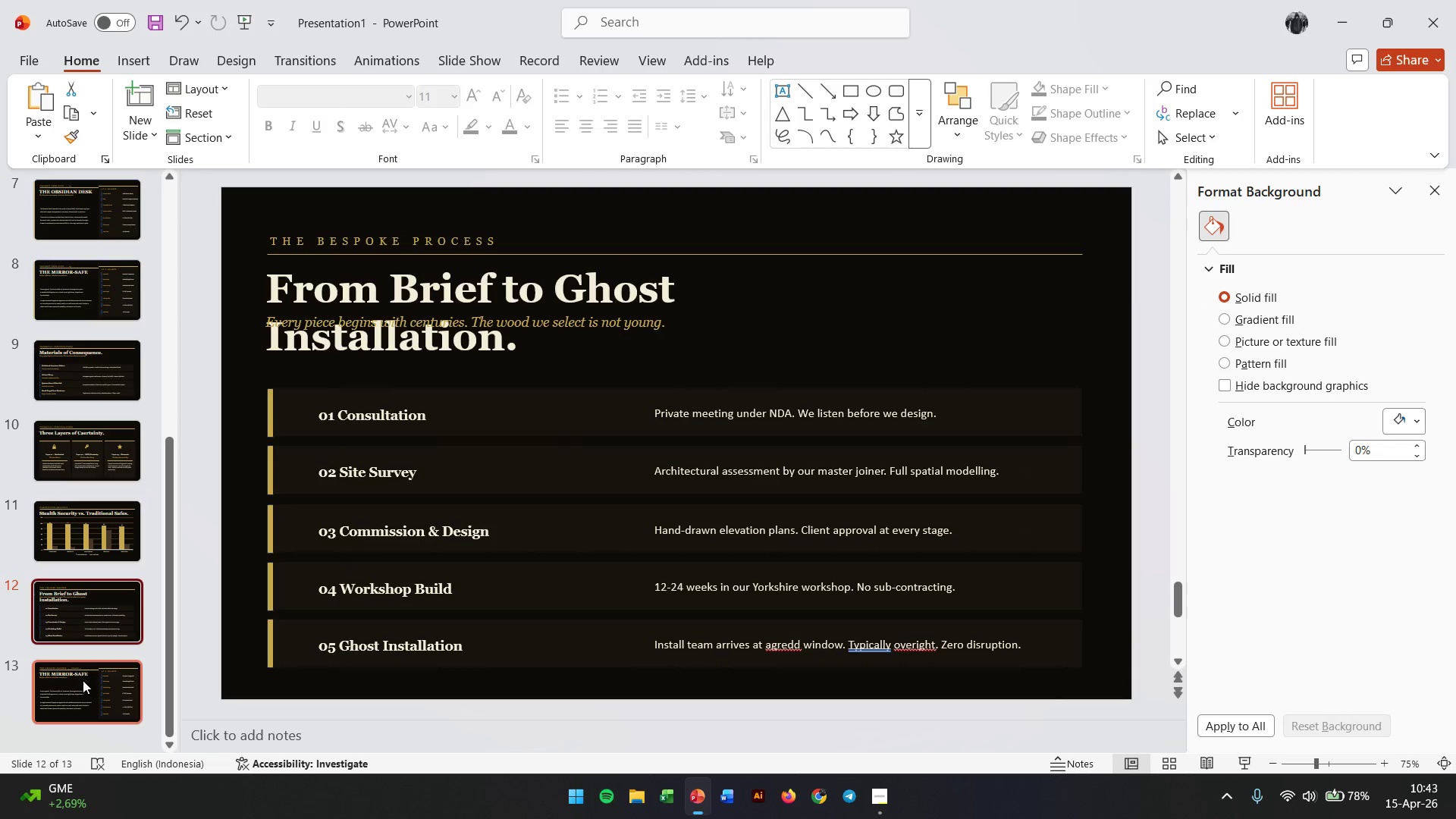 
left_click([83, 680])
 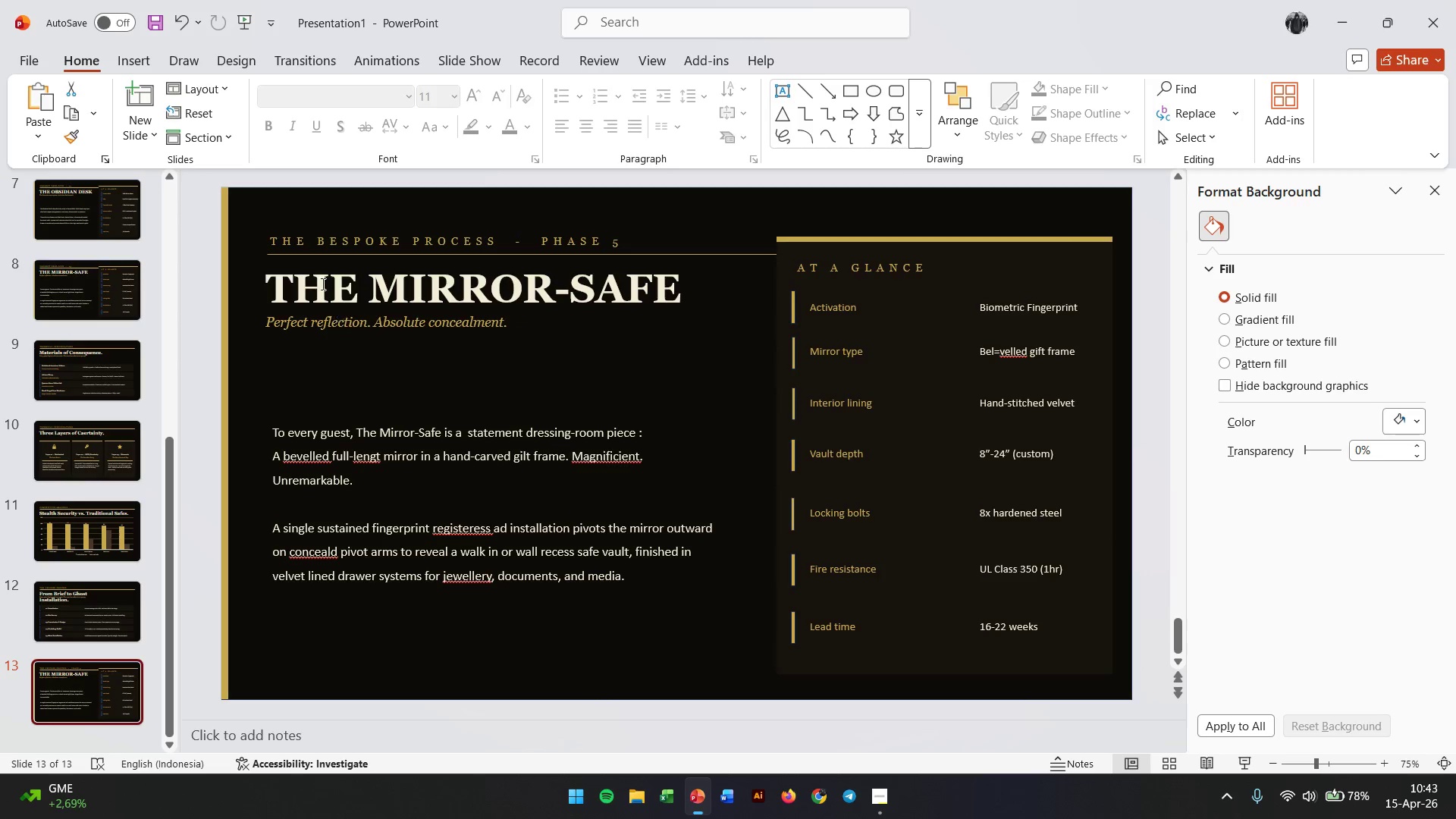 
double_click([316, 280])
 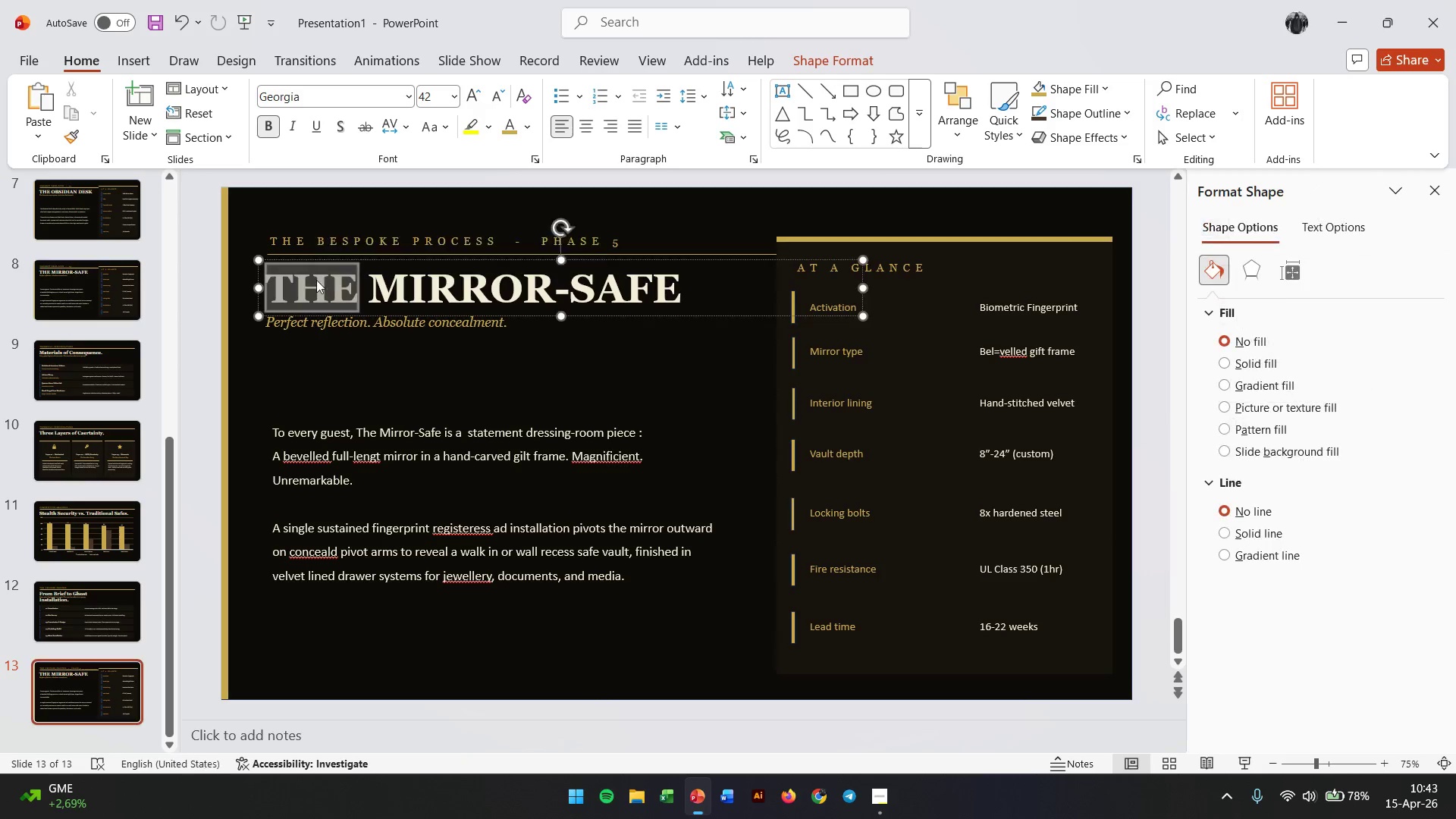 
triple_click([316, 280])
 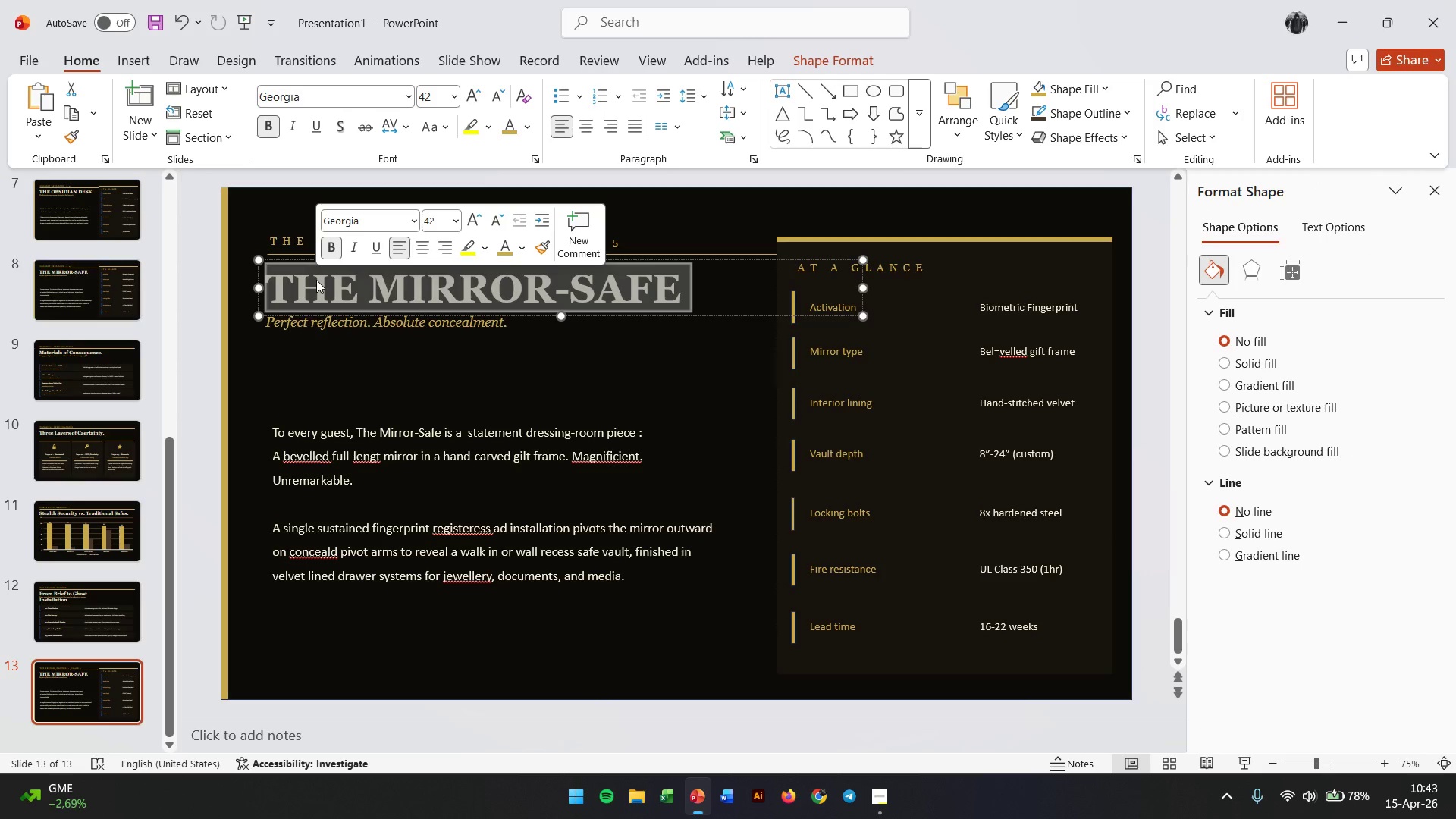 
type(Ghost Installation)
 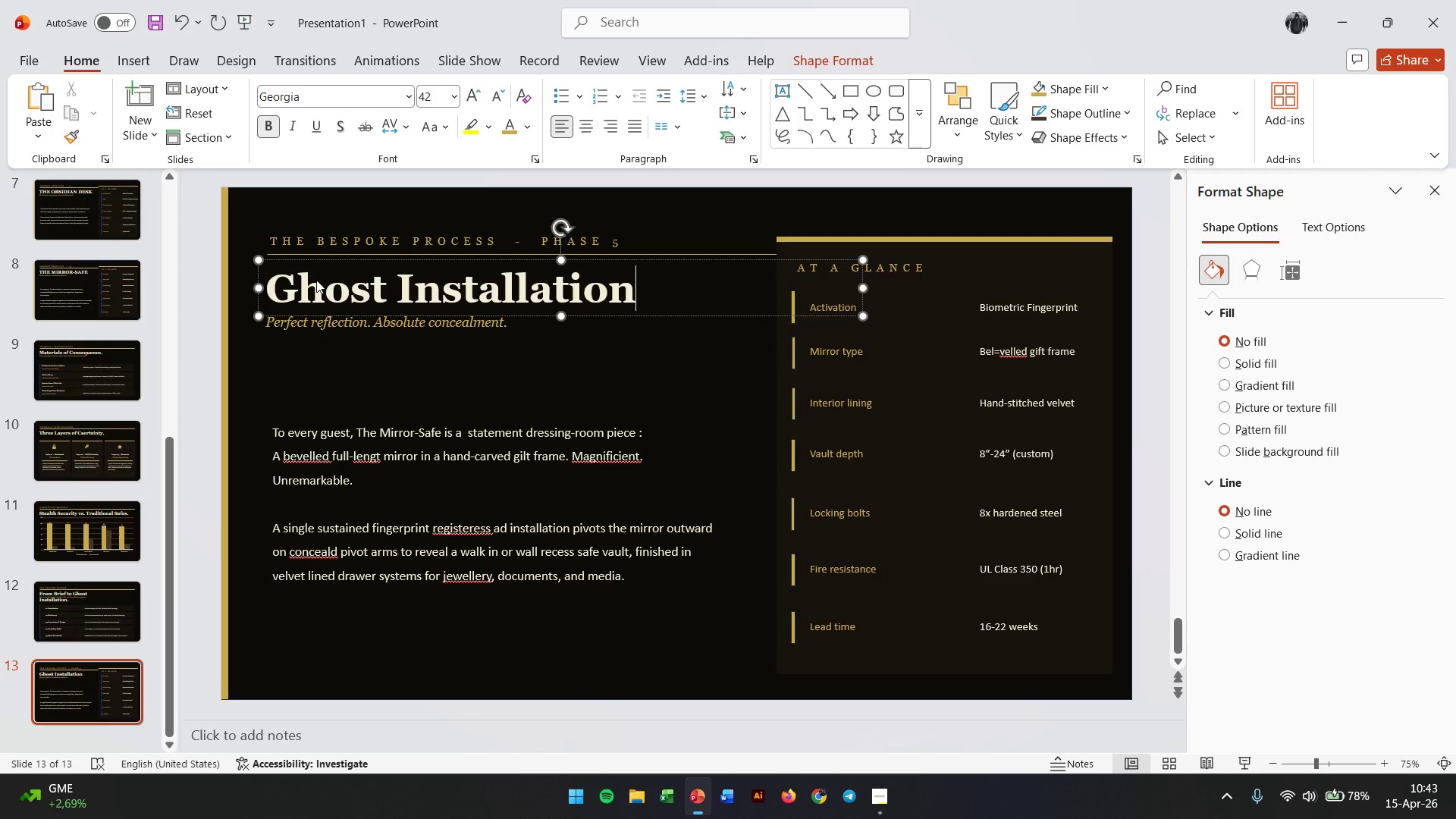 
key(Enter)
 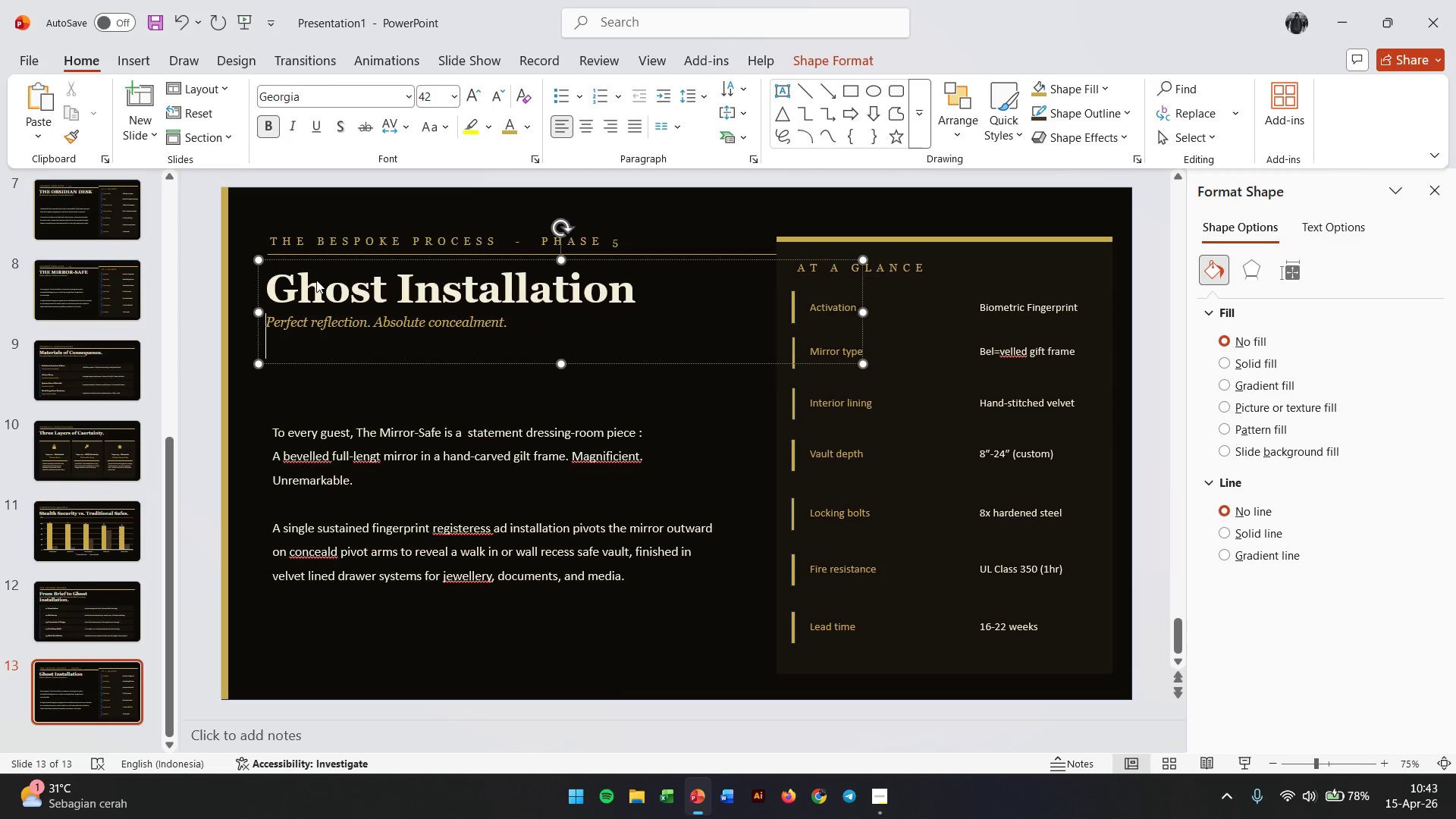 
type(The Final Discipline.)
 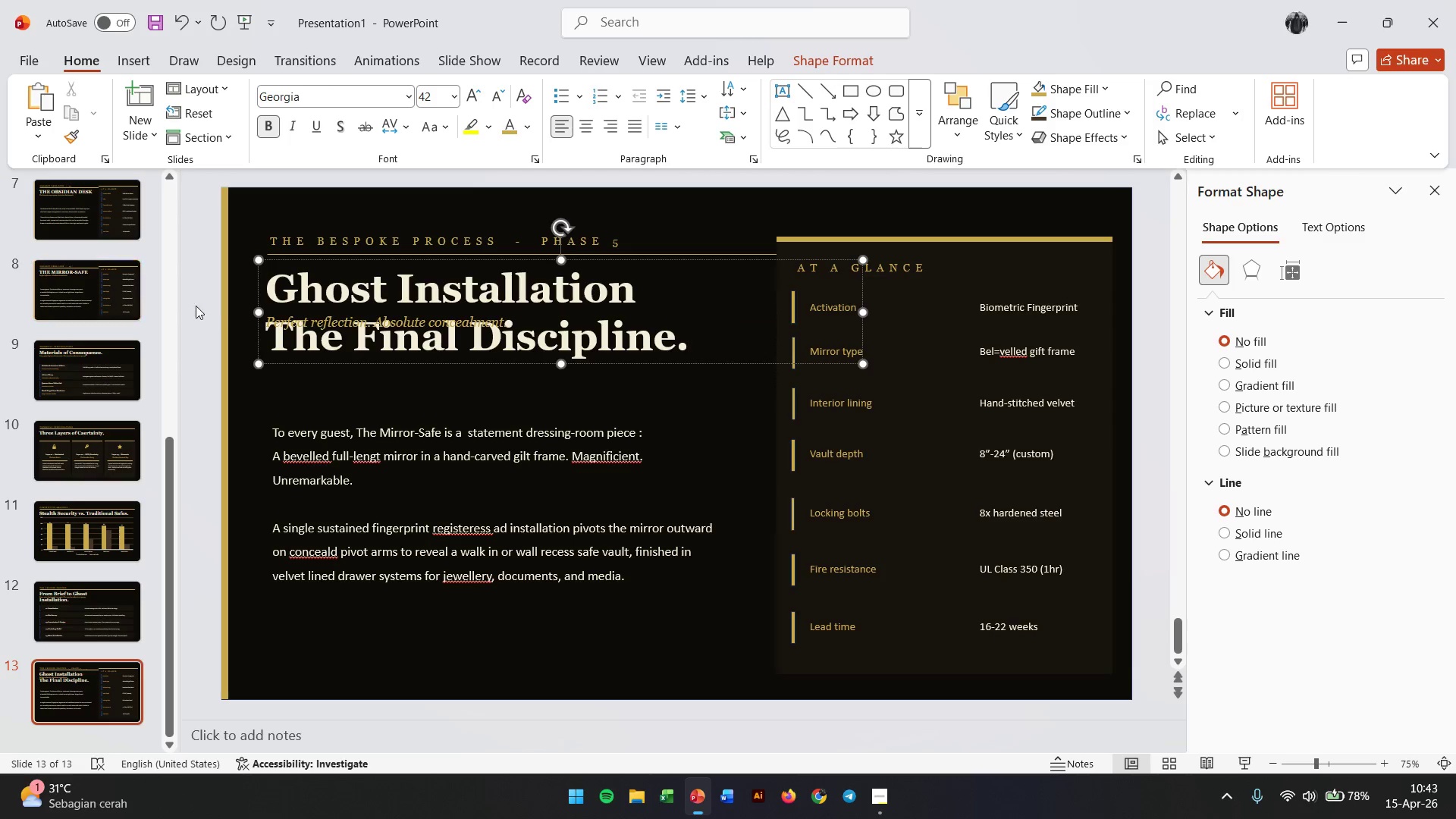 
left_click([353, 315])
 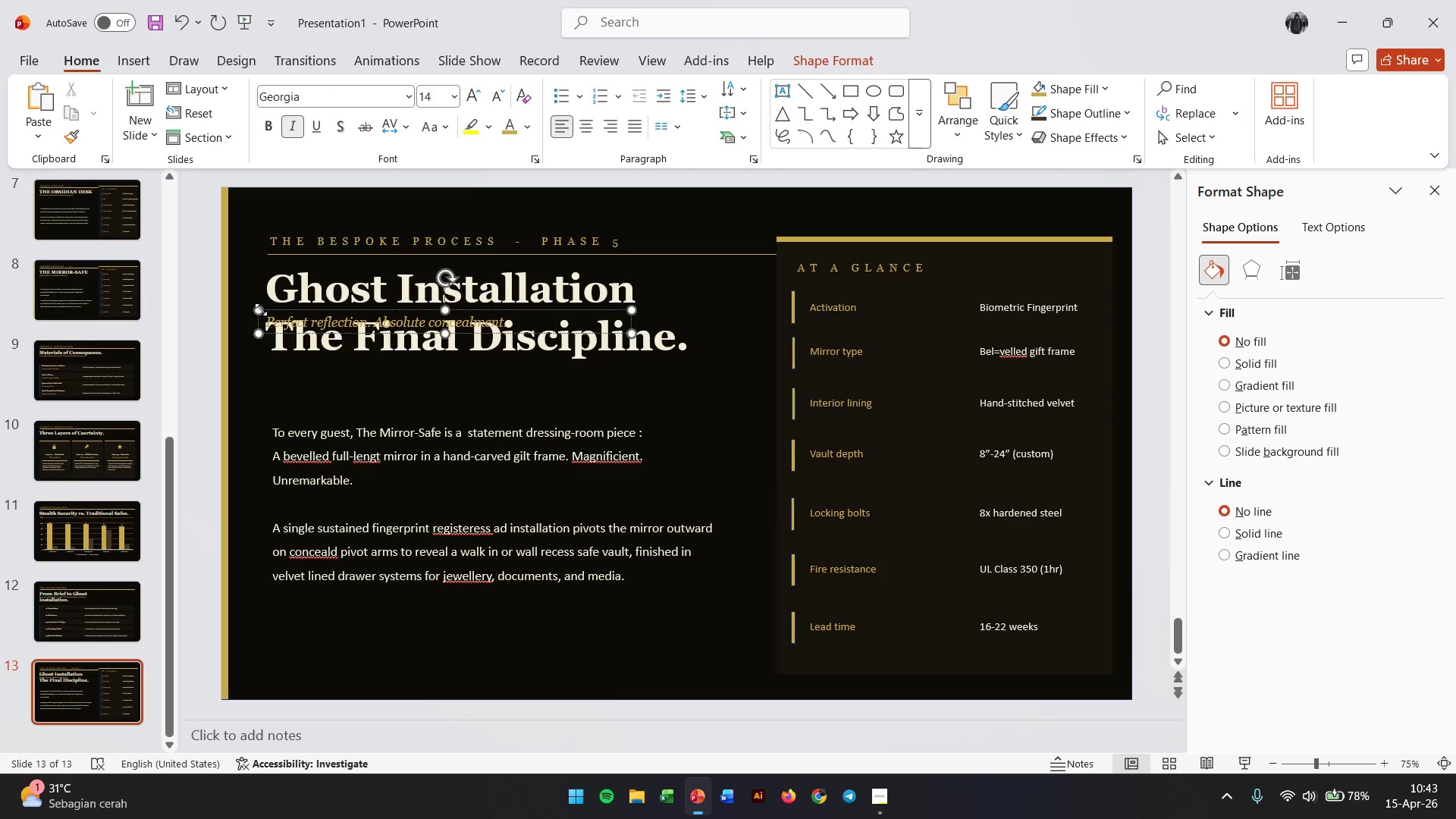 
left_click([278, 309])
 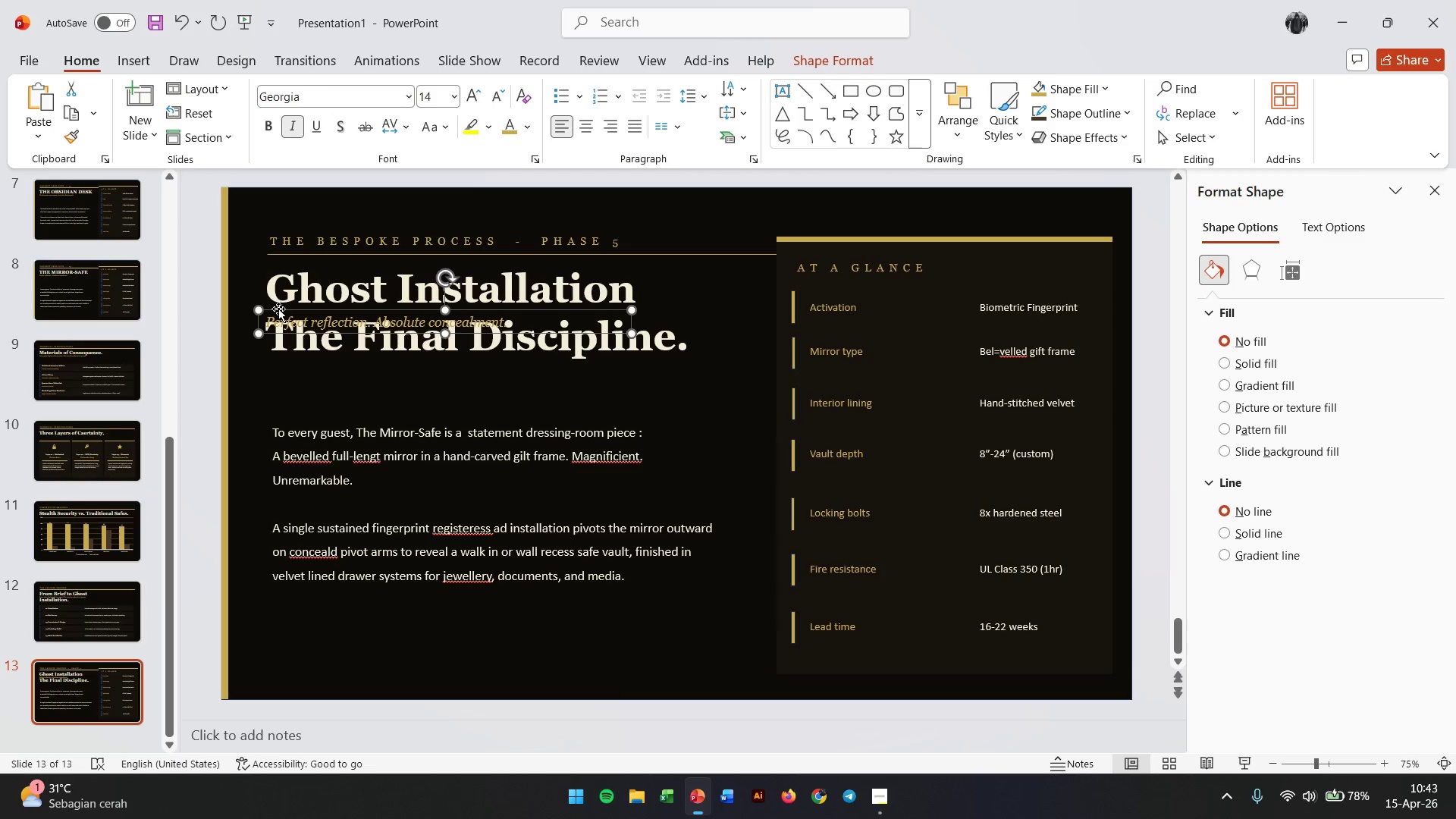 
key(Backspace)
 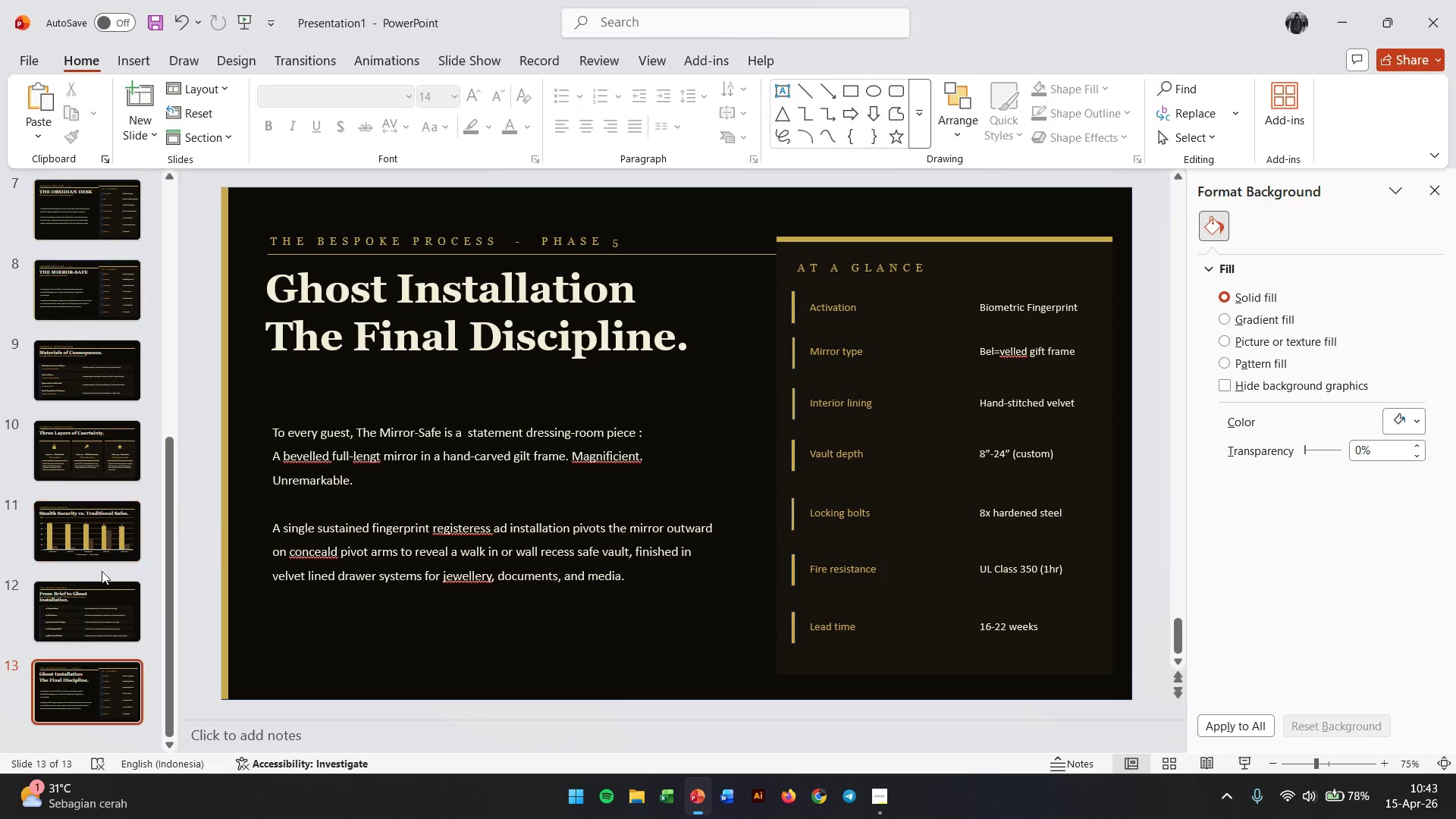 
left_click([87, 598])
 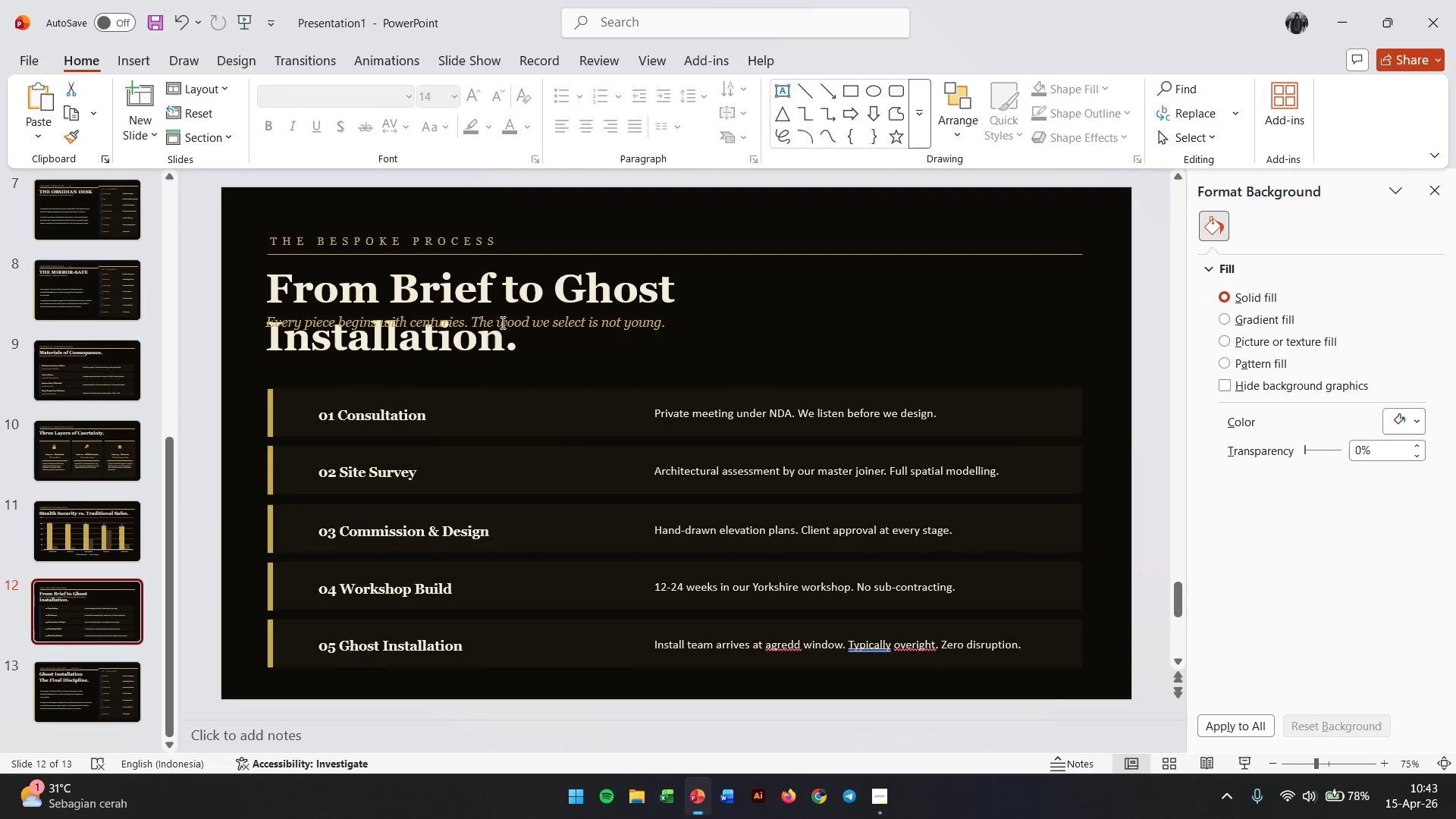 
left_click([553, 319])
 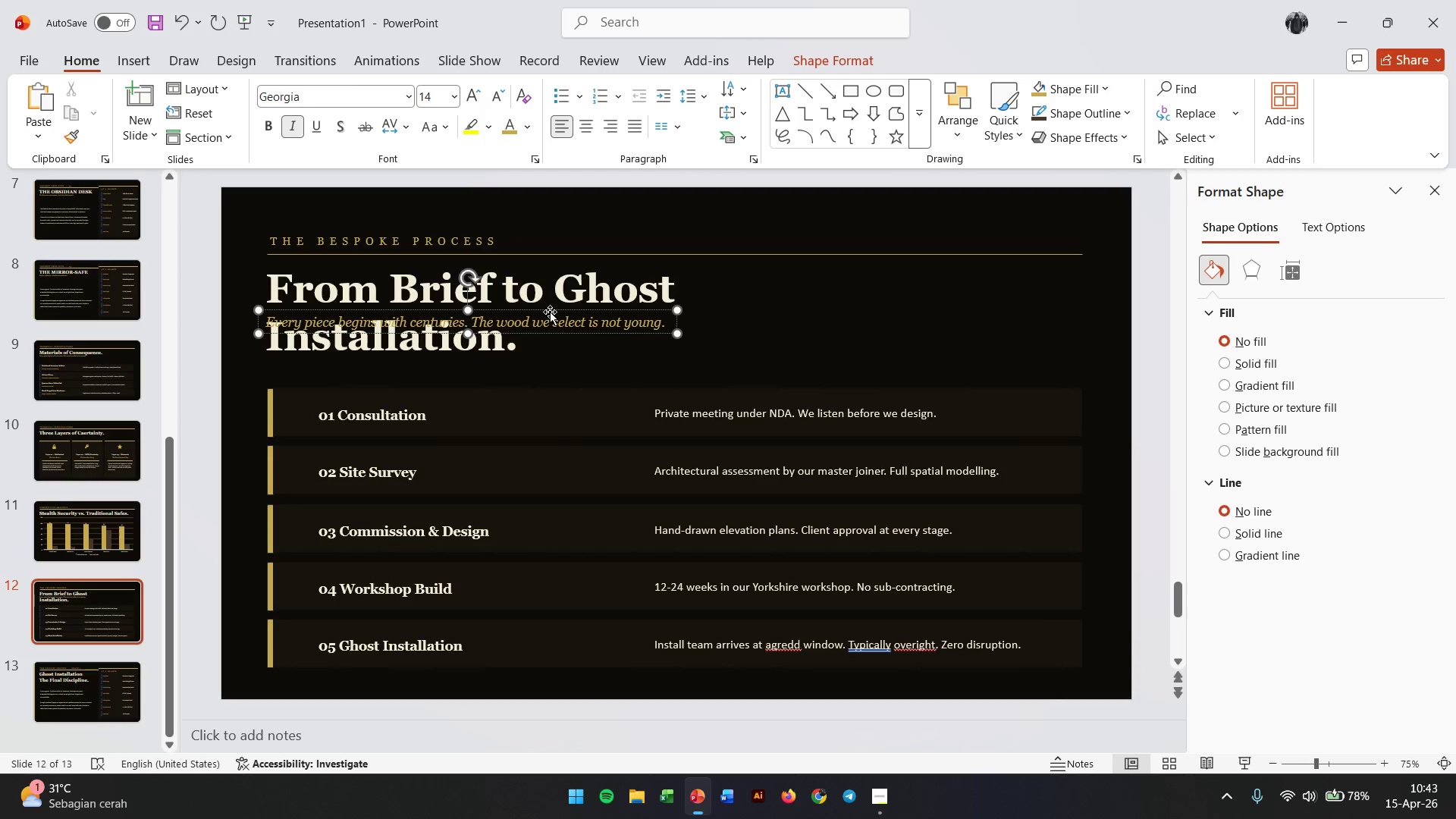 
left_click([550, 312])
 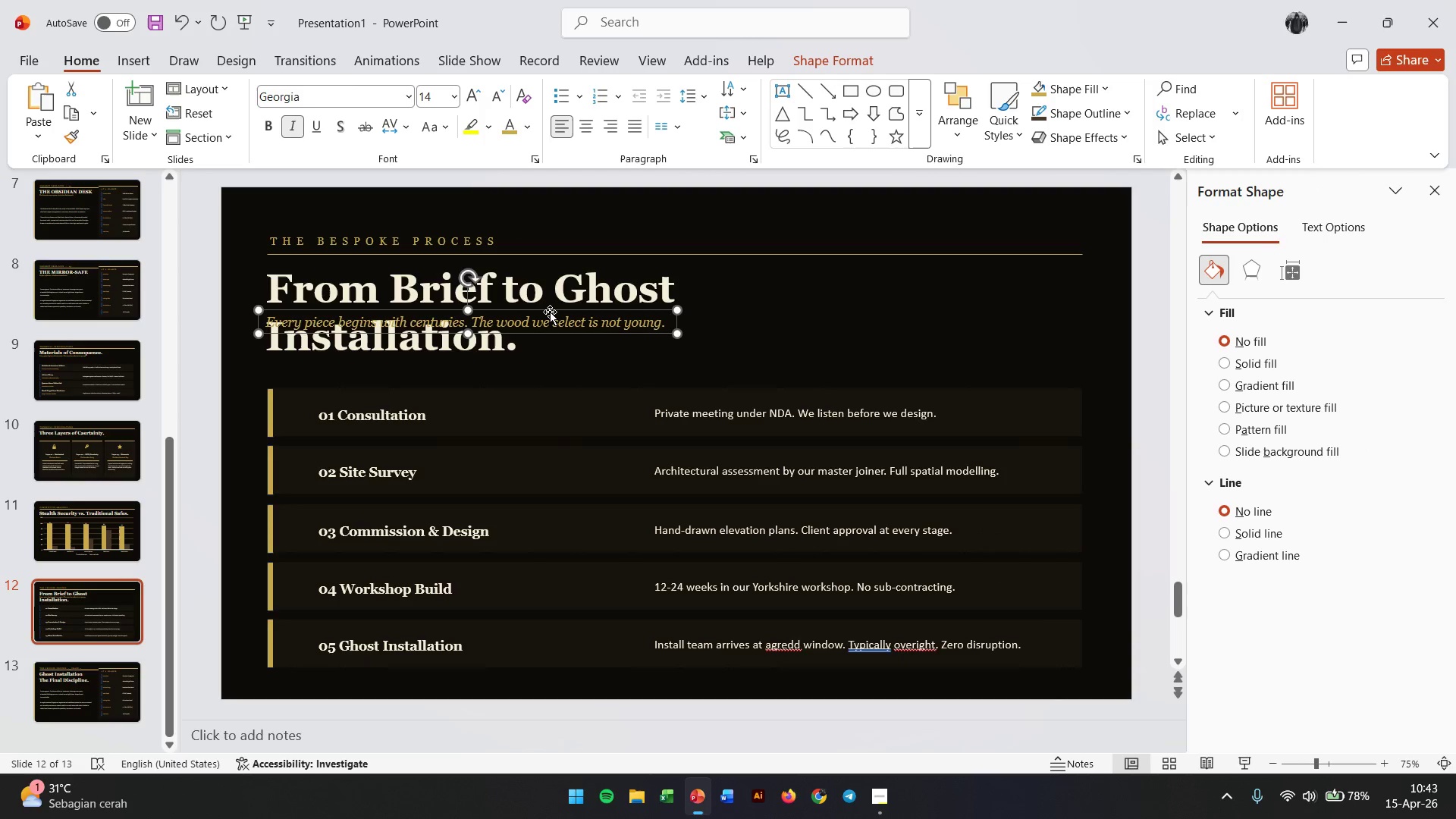 
key(Backspace)
 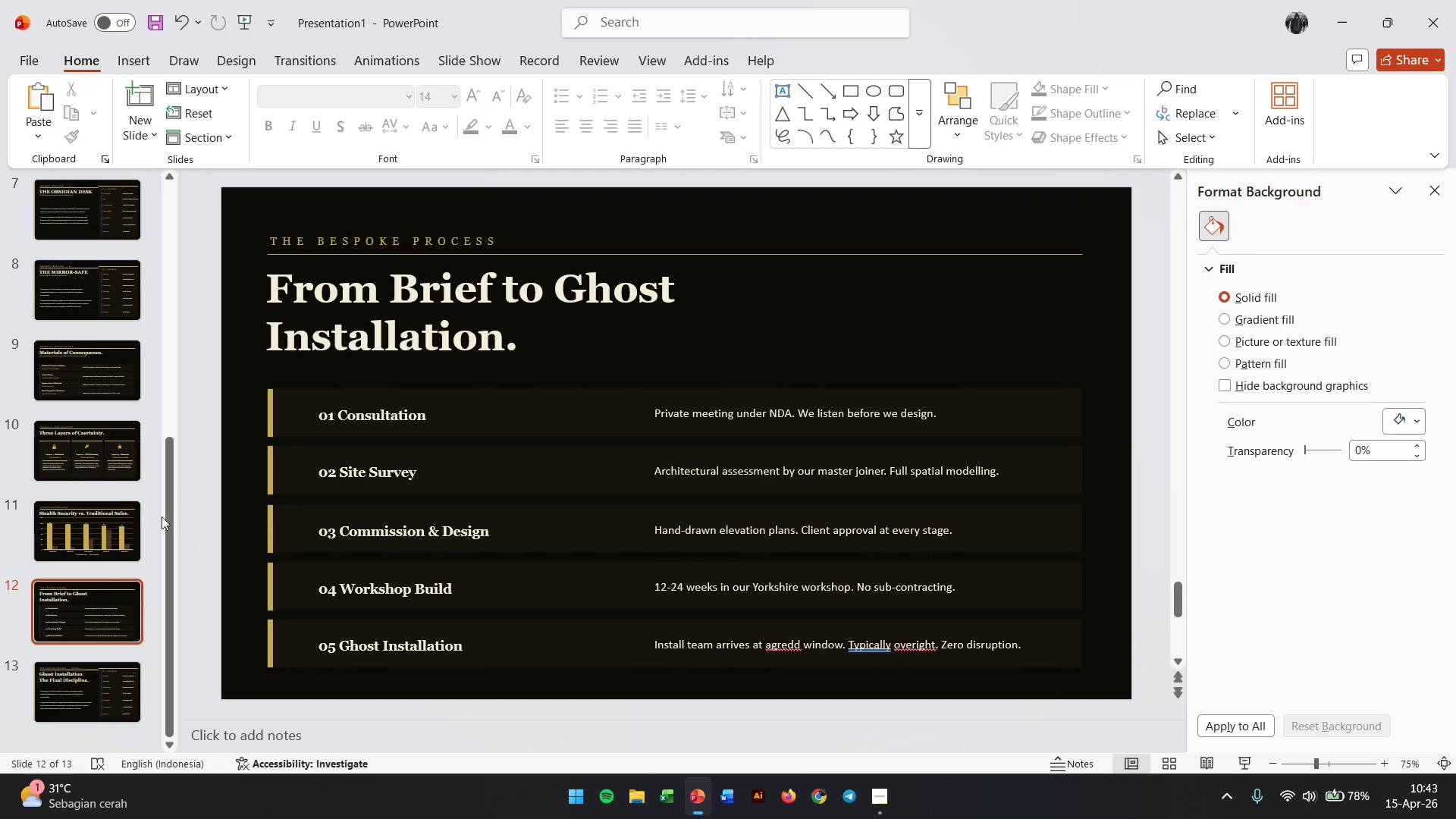 
left_click([133, 539])
 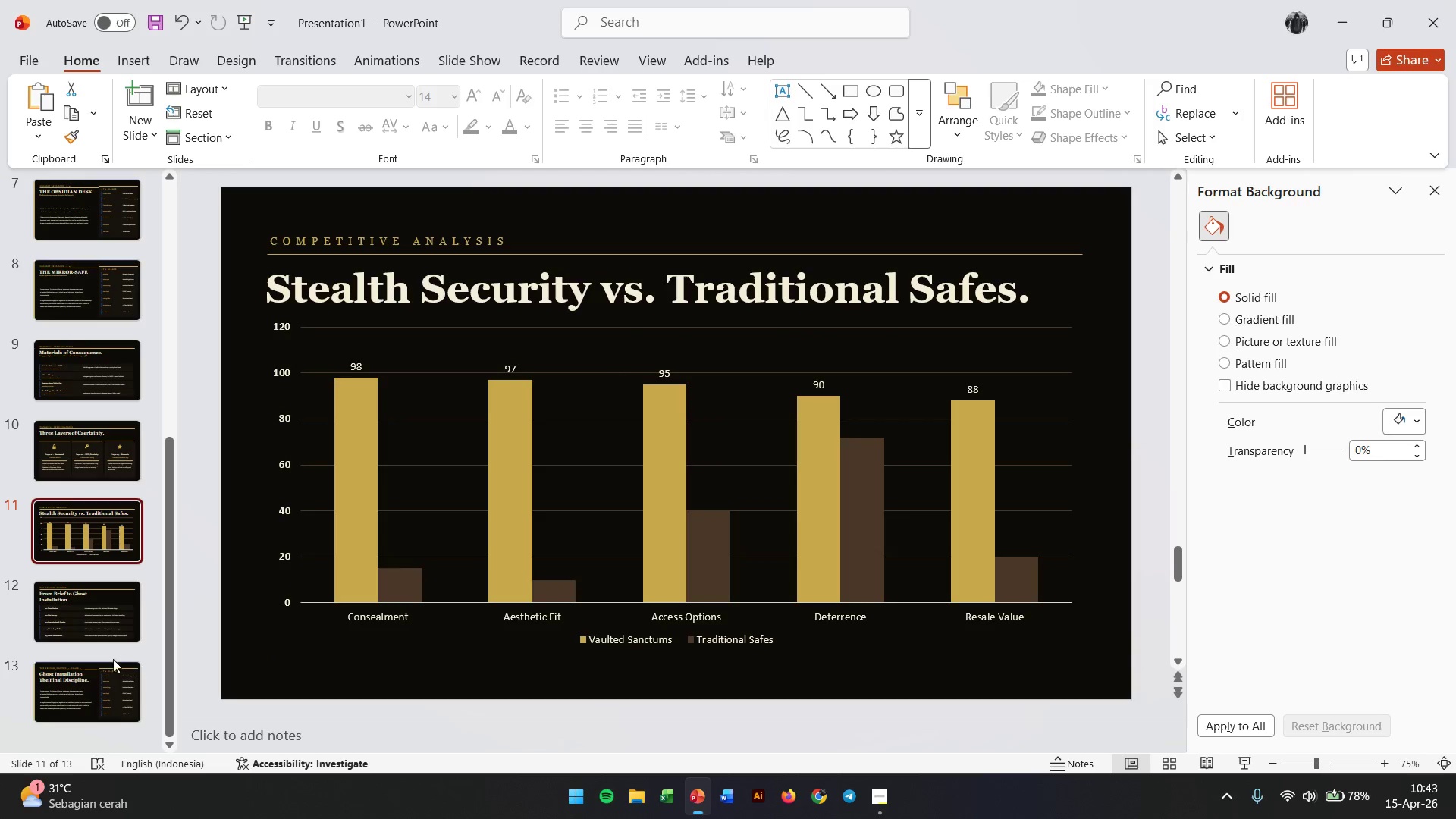 
left_click([107, 700])
 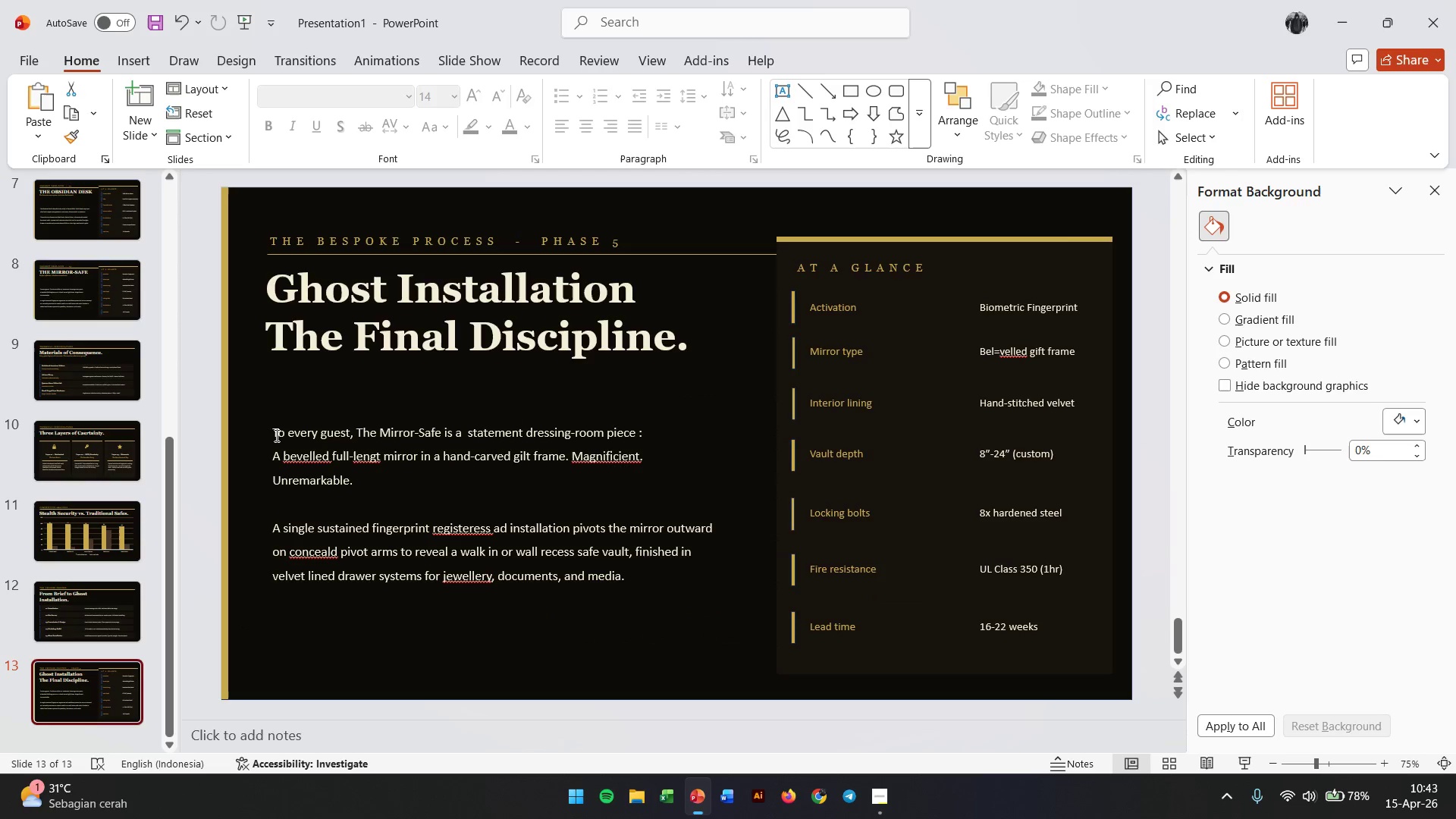 
left_click_drag(start_coordinate=[275, 435], to_coordinate=[683, 588])
 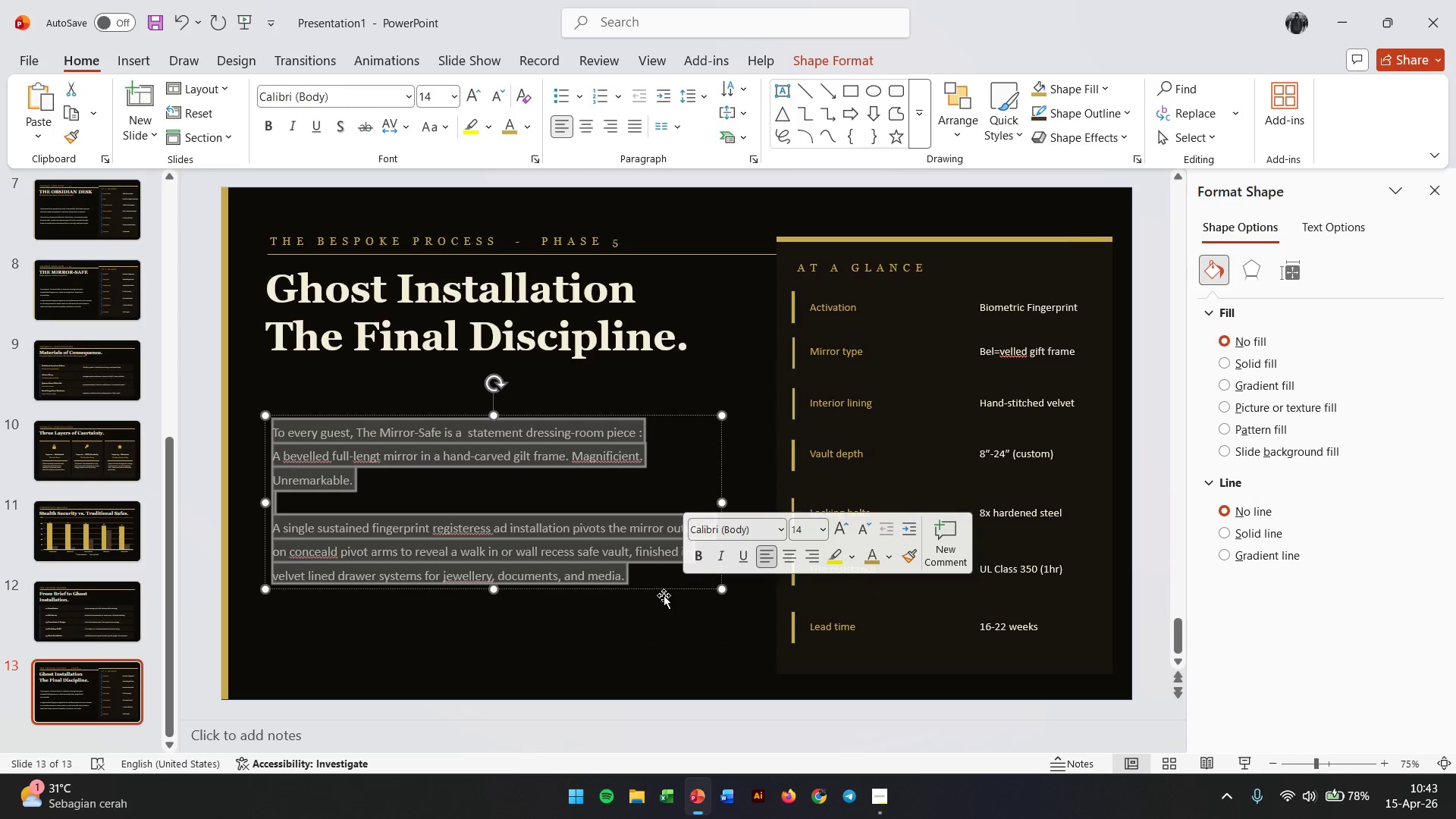 
key(Backspace)
type(Our installation team =)
key(Backspace)
type(=)
key(Backspace)
key(Backspace)
type(s operate under full confidentiality protocols. Every technician hoi)
key(Backspace)
type(lds background cleare)
 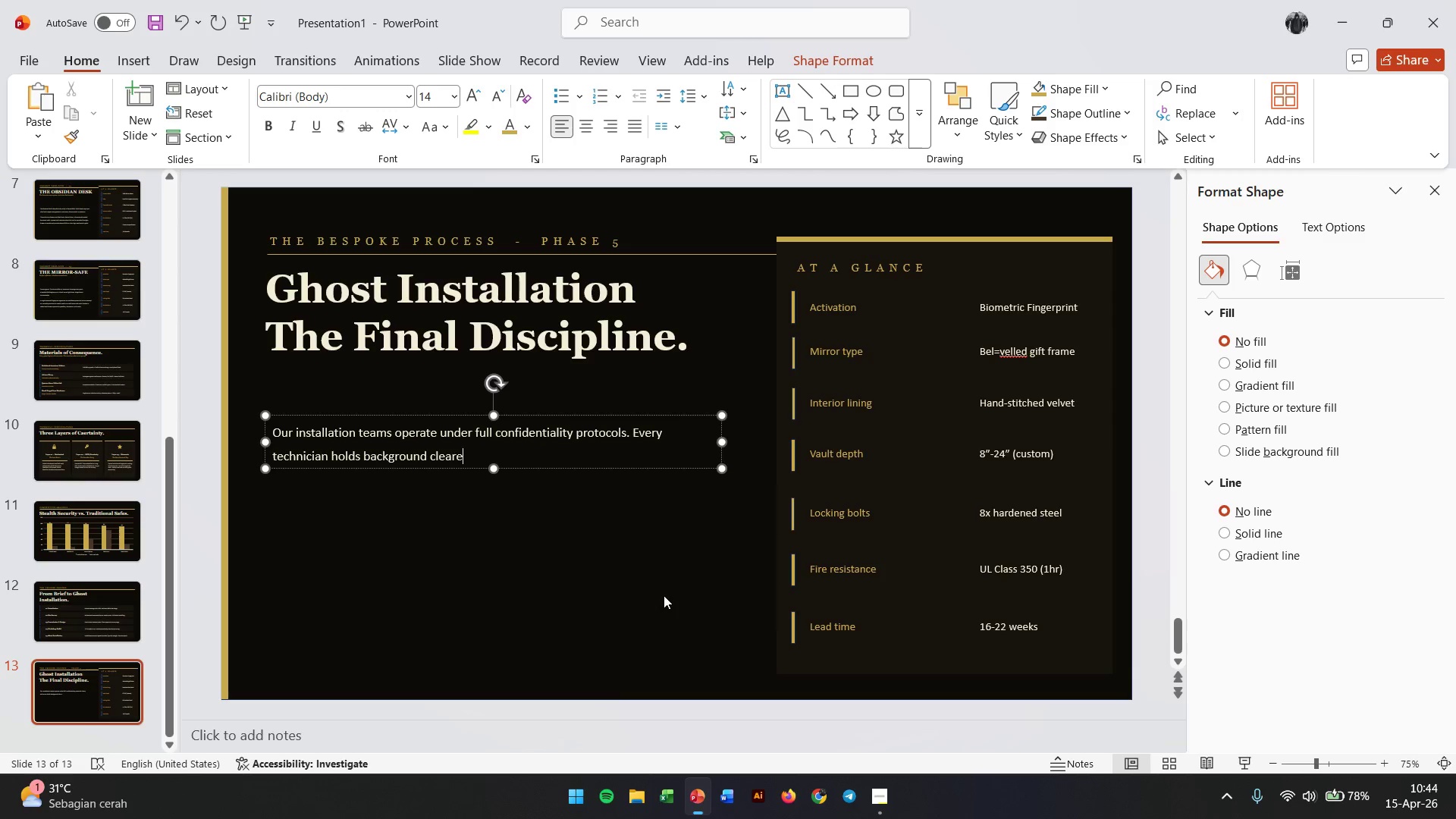 
key(Backspace)
type(a)
key(Backspace)
key(Backspace)
key(Backspace)
key(Backspace)
key(Backspace)
type(learance. Tools arrive in non-branded transport. Works i)
key(Backspace)
key(Backspace)
key(Backspace)
type( is comp[leted within an agreed overight or weekend we)
key(Backspace)
type(indow,)
key(Backspace)
type(.)
 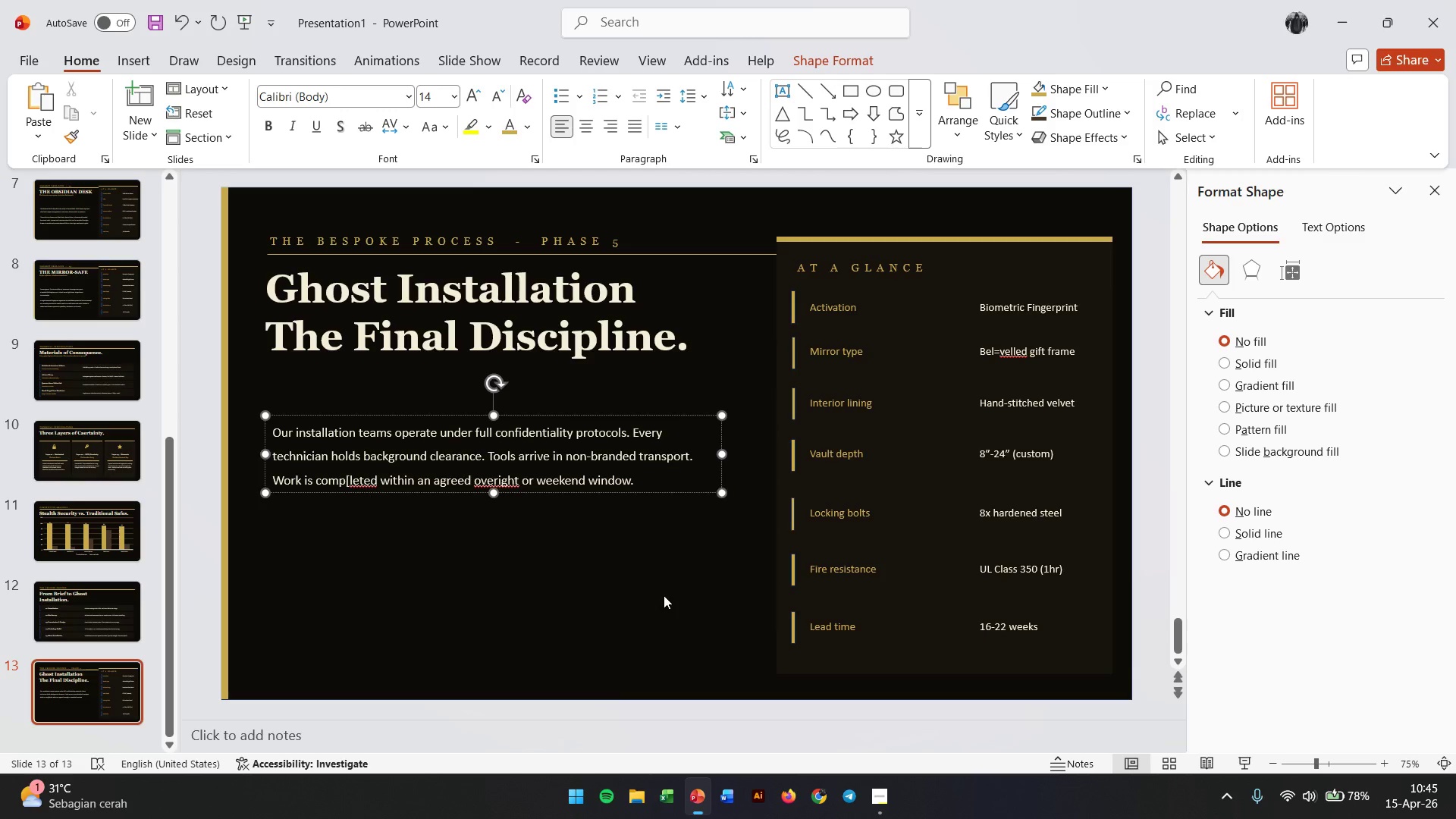 
 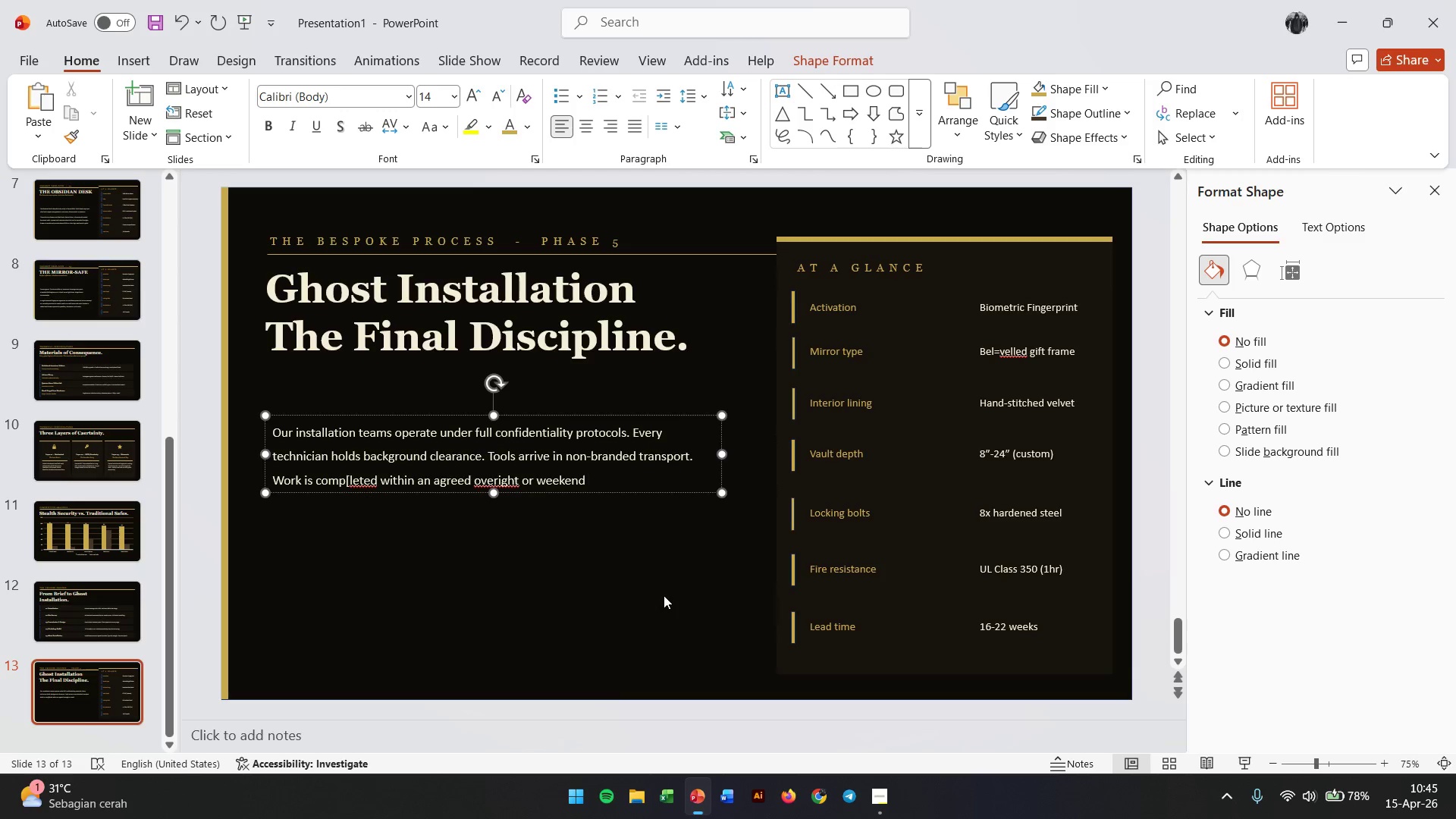 
key(Enter)
 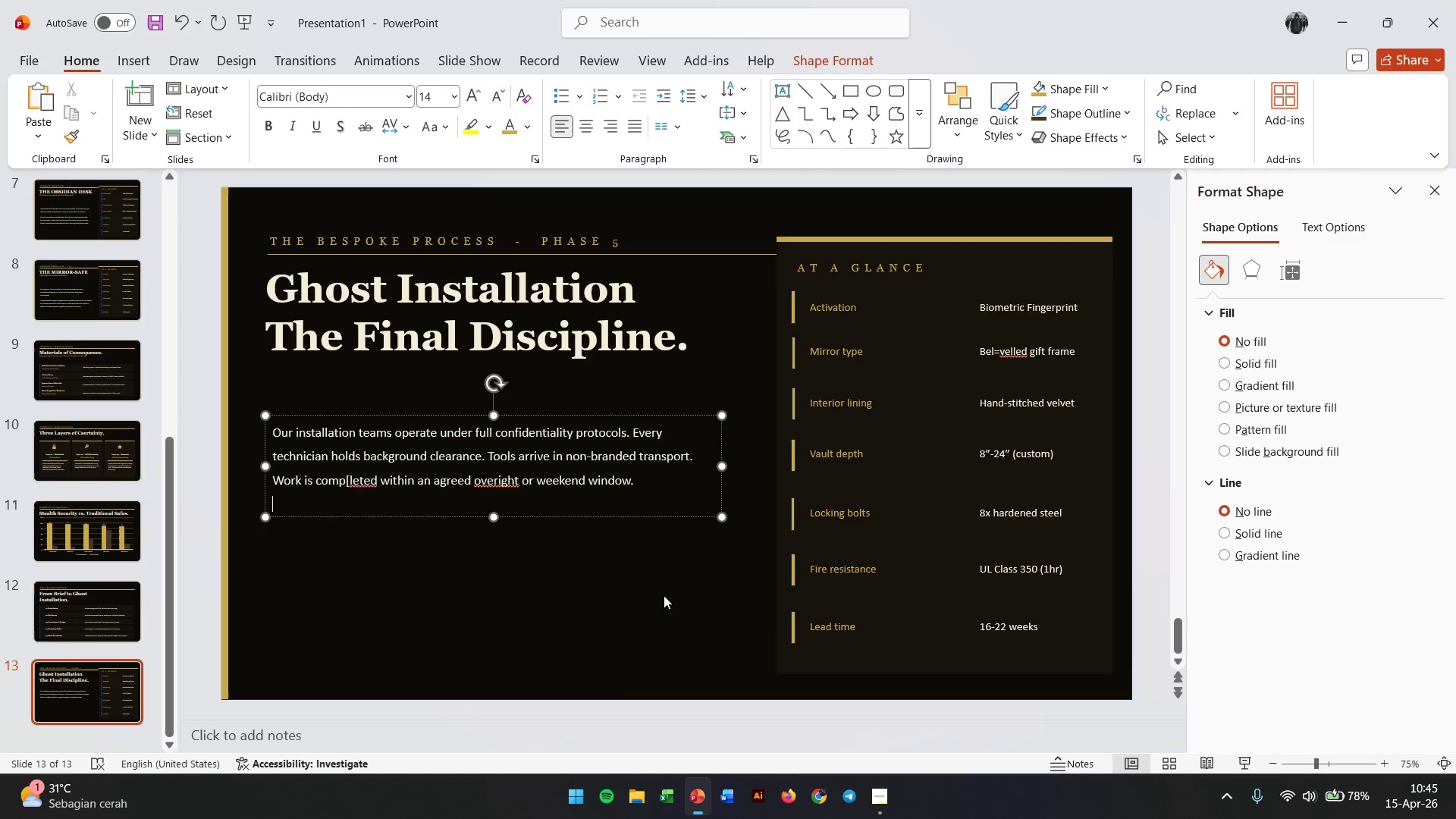 
key(Enter)
 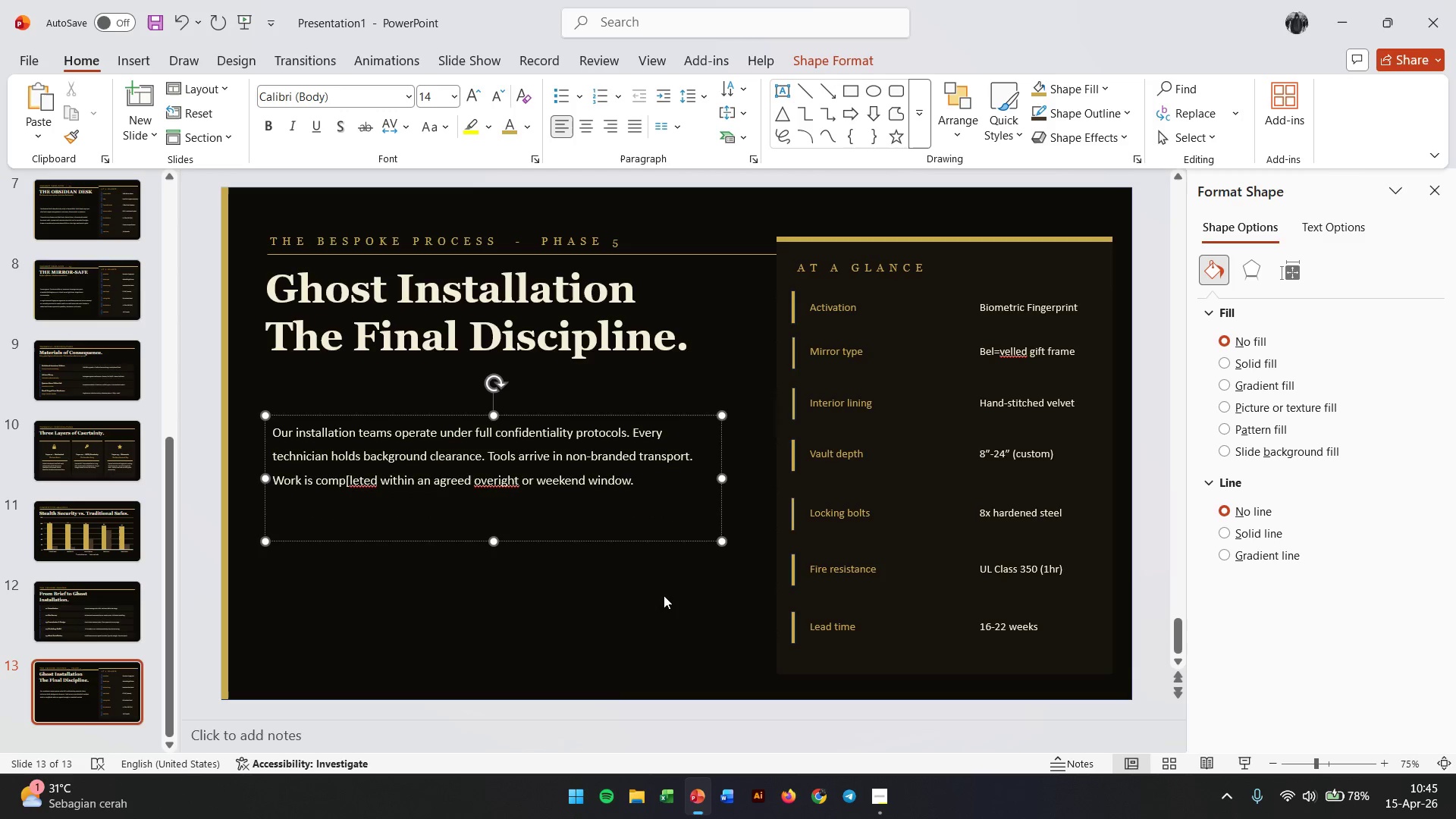 
type(When we leave, there is no trace of our presence only a room that looks precisely as it did before, but now holds secrets only you command.)
 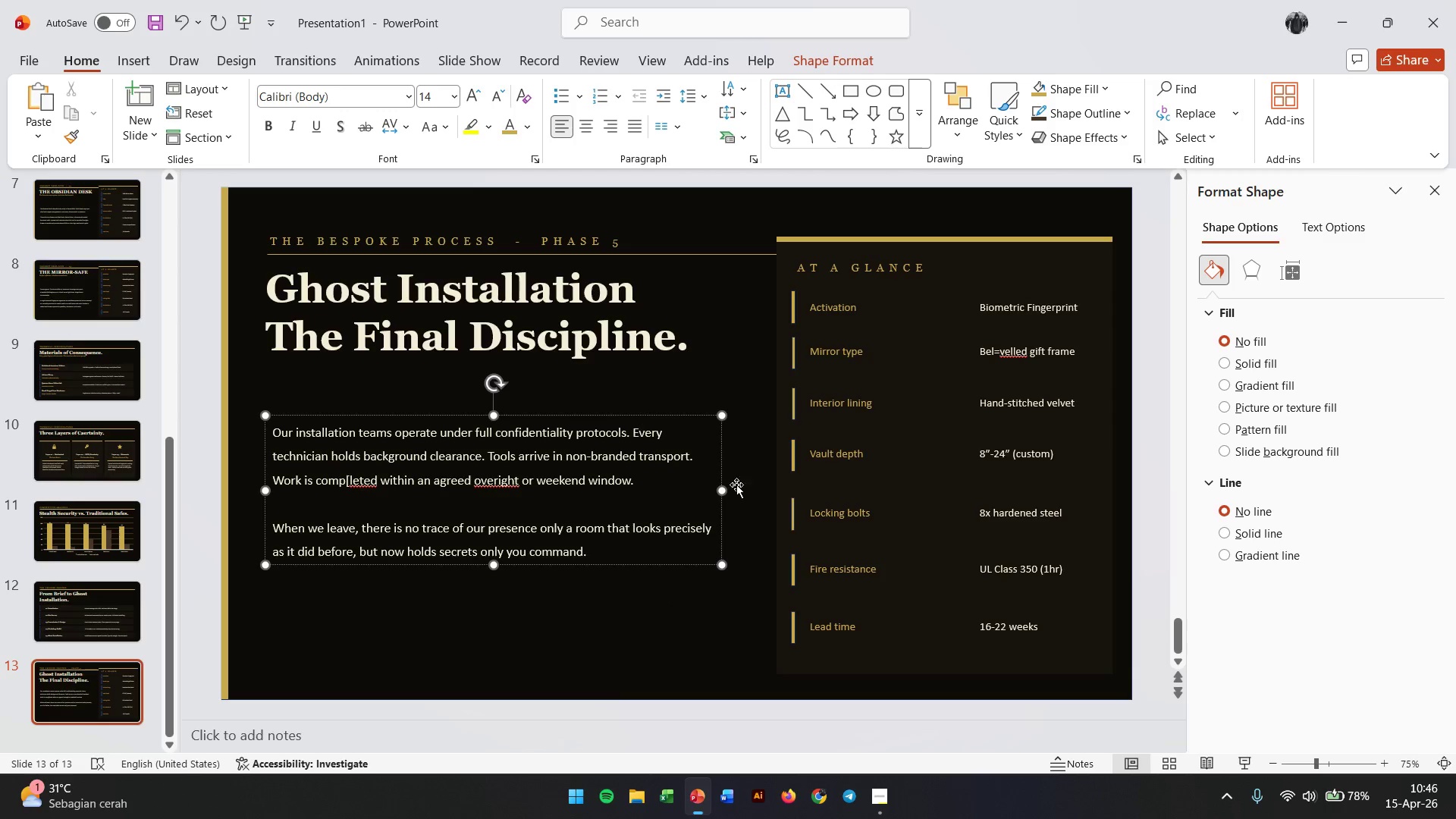 
left_click_drag(start_coordinate=[724, 487], to_coordinate=[752, 487])
 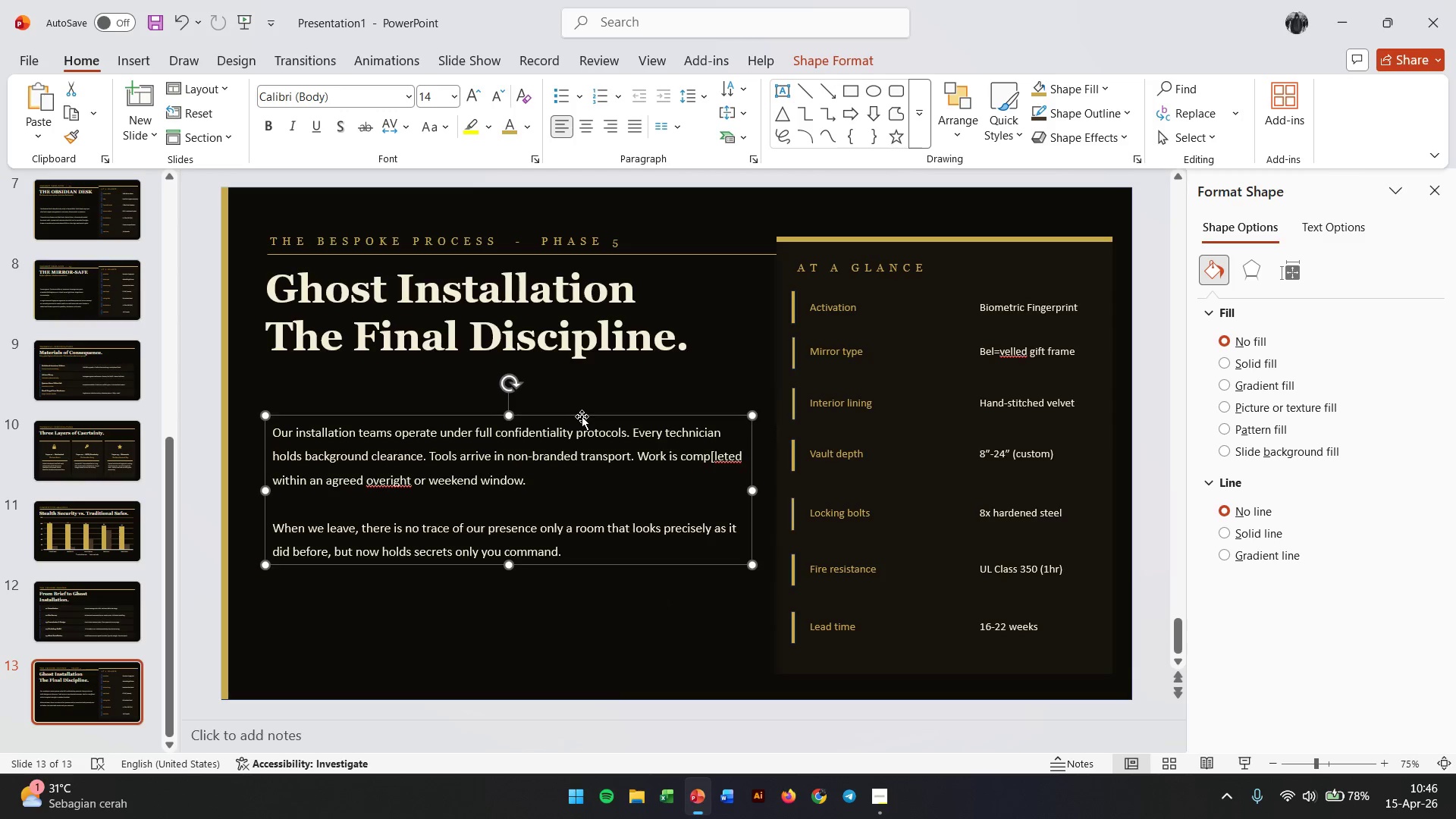 
left_click_drag(start_coordinate=[582, 416], to_coordinate=[577, 474])
 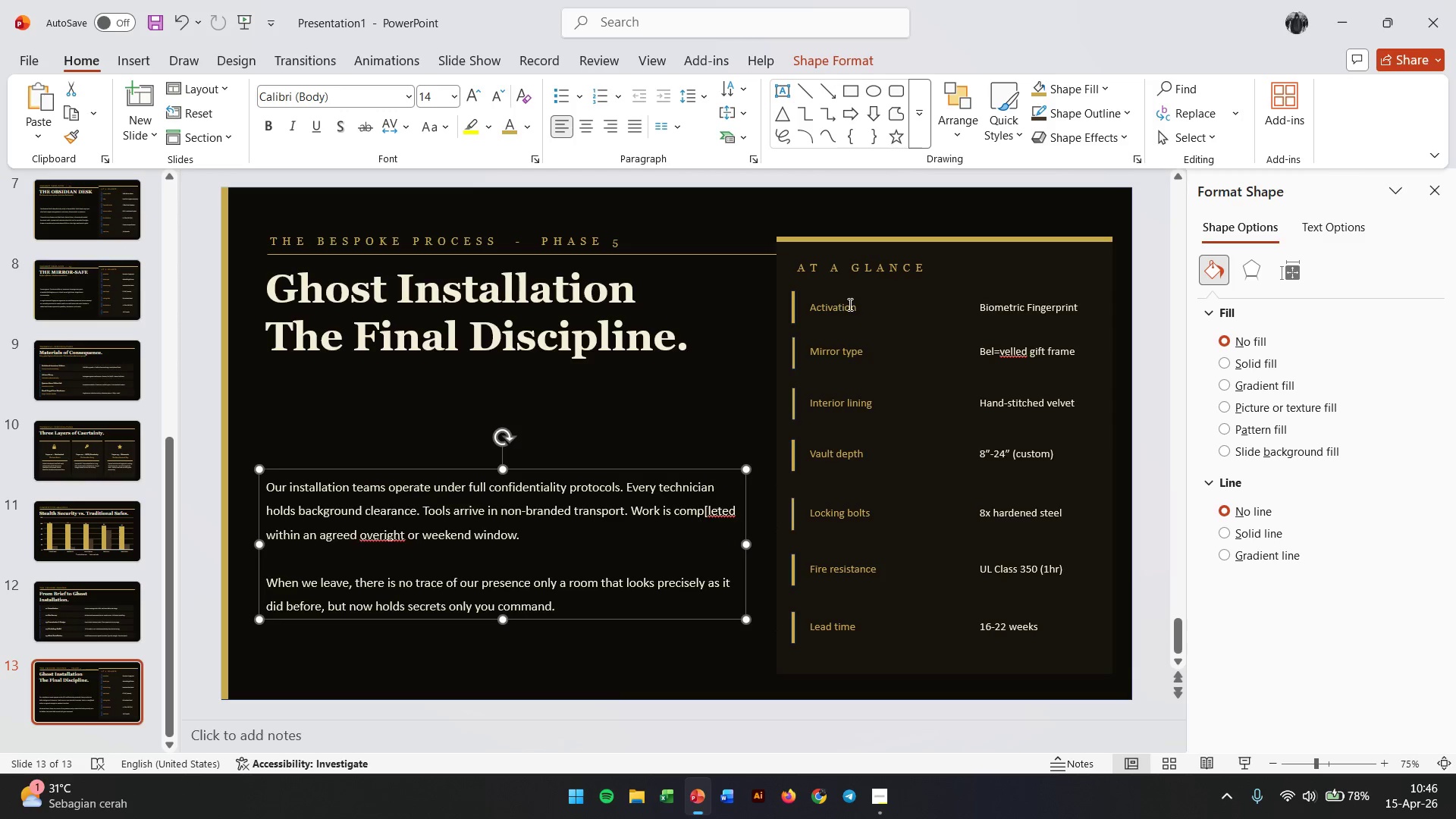 
wait(5.53)
 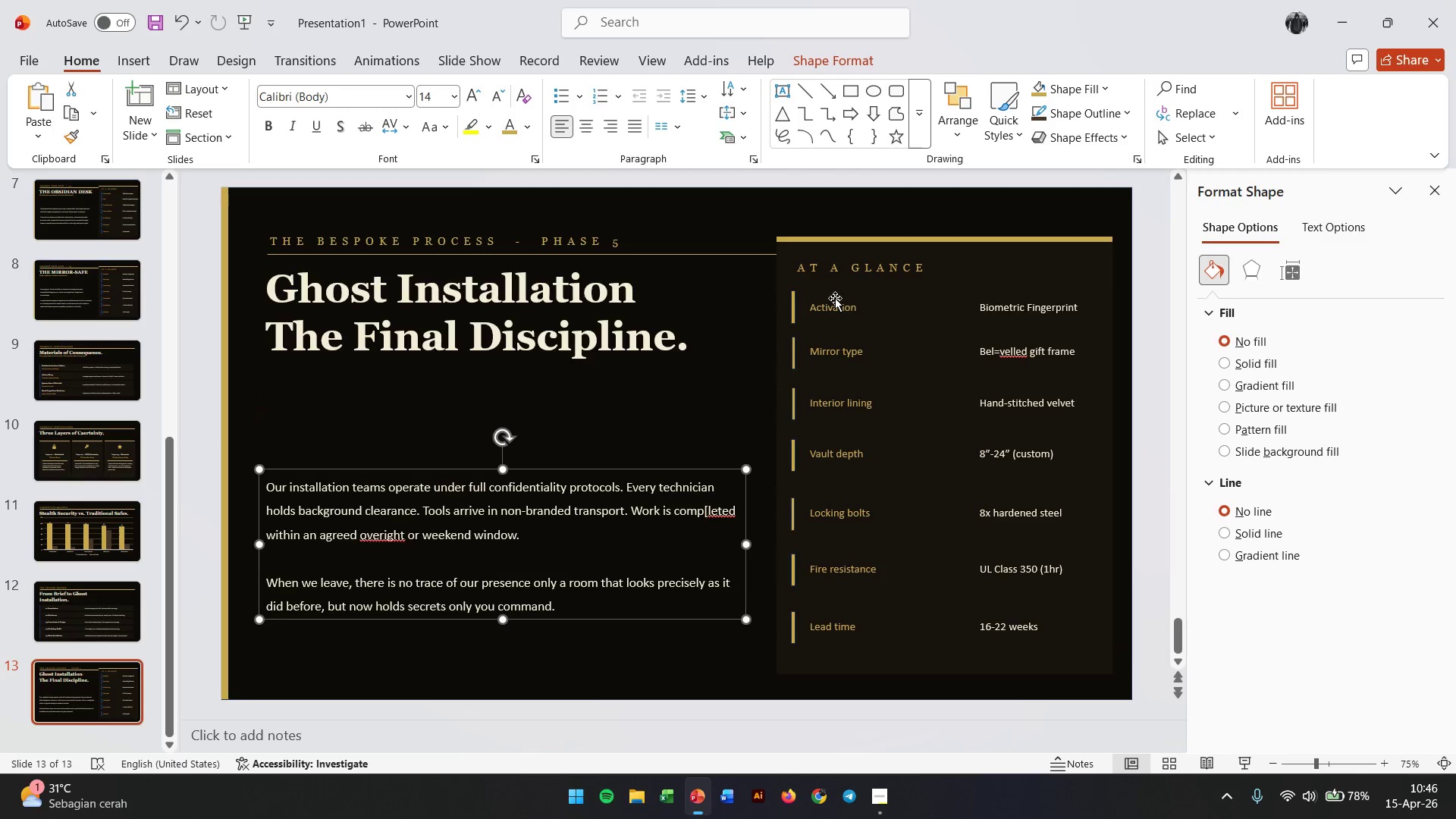 
double_click([859, 272])
 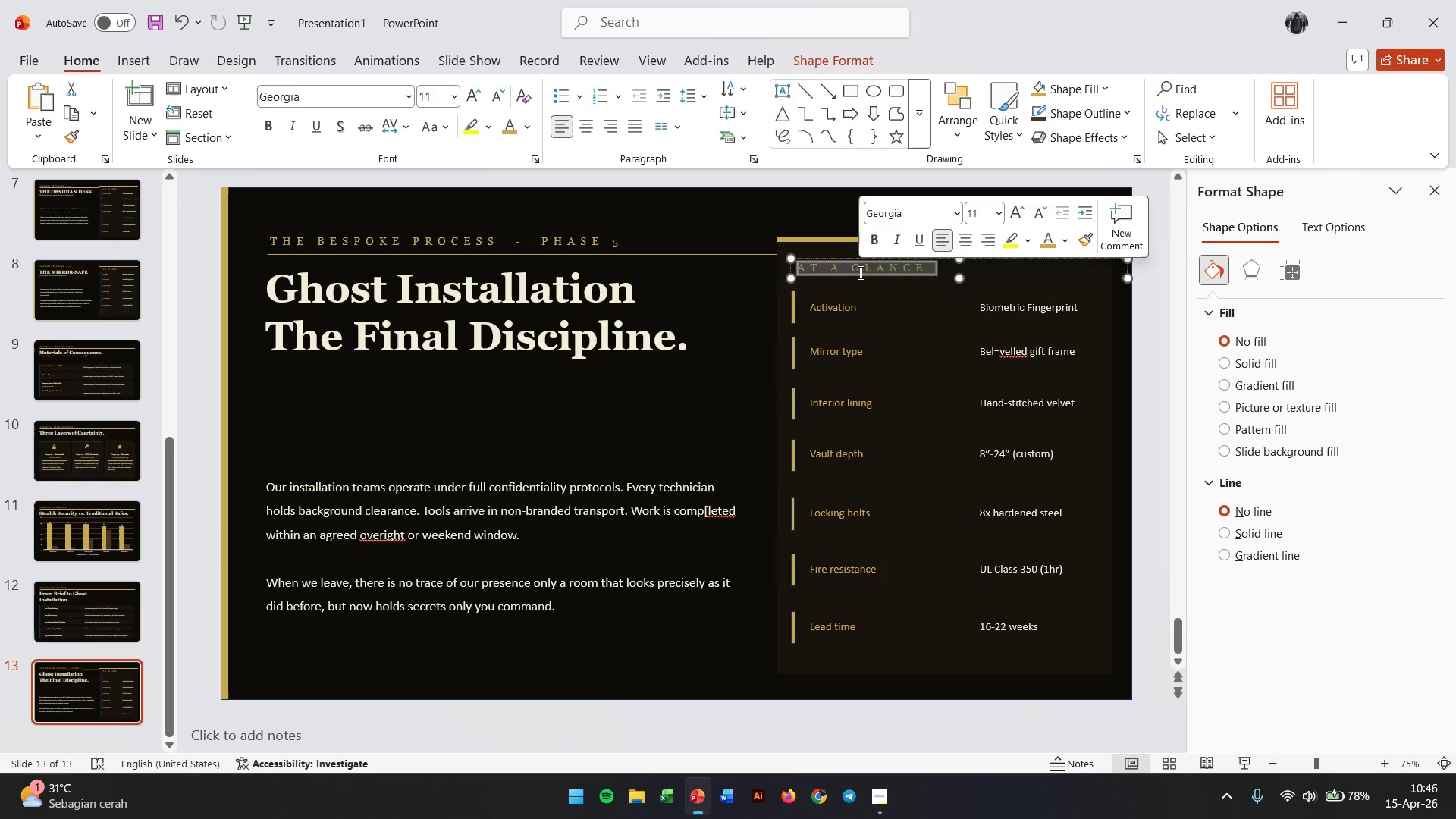 
triple_click([859, 272])
 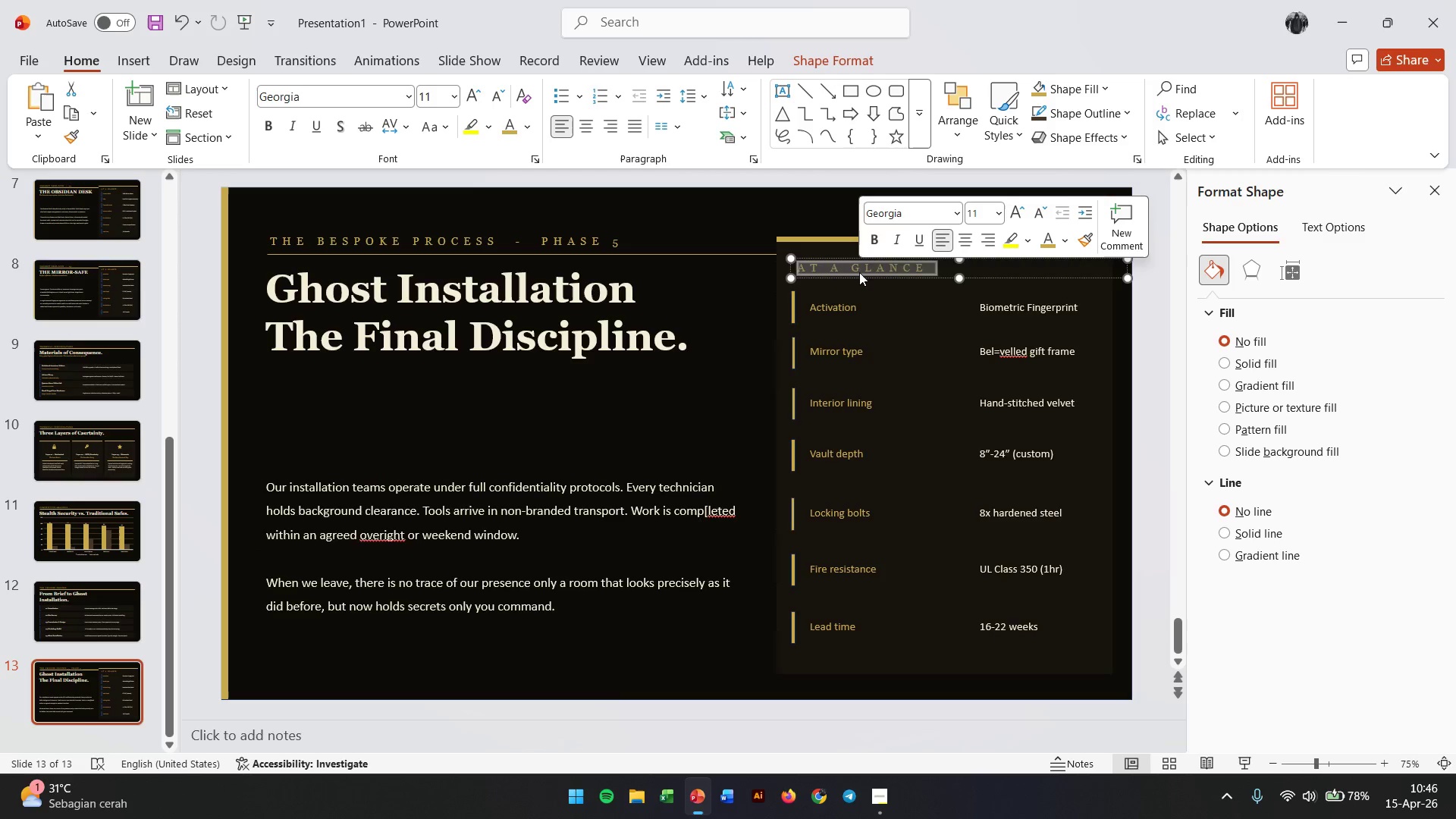 
type(GHOST PROTOCOL)
 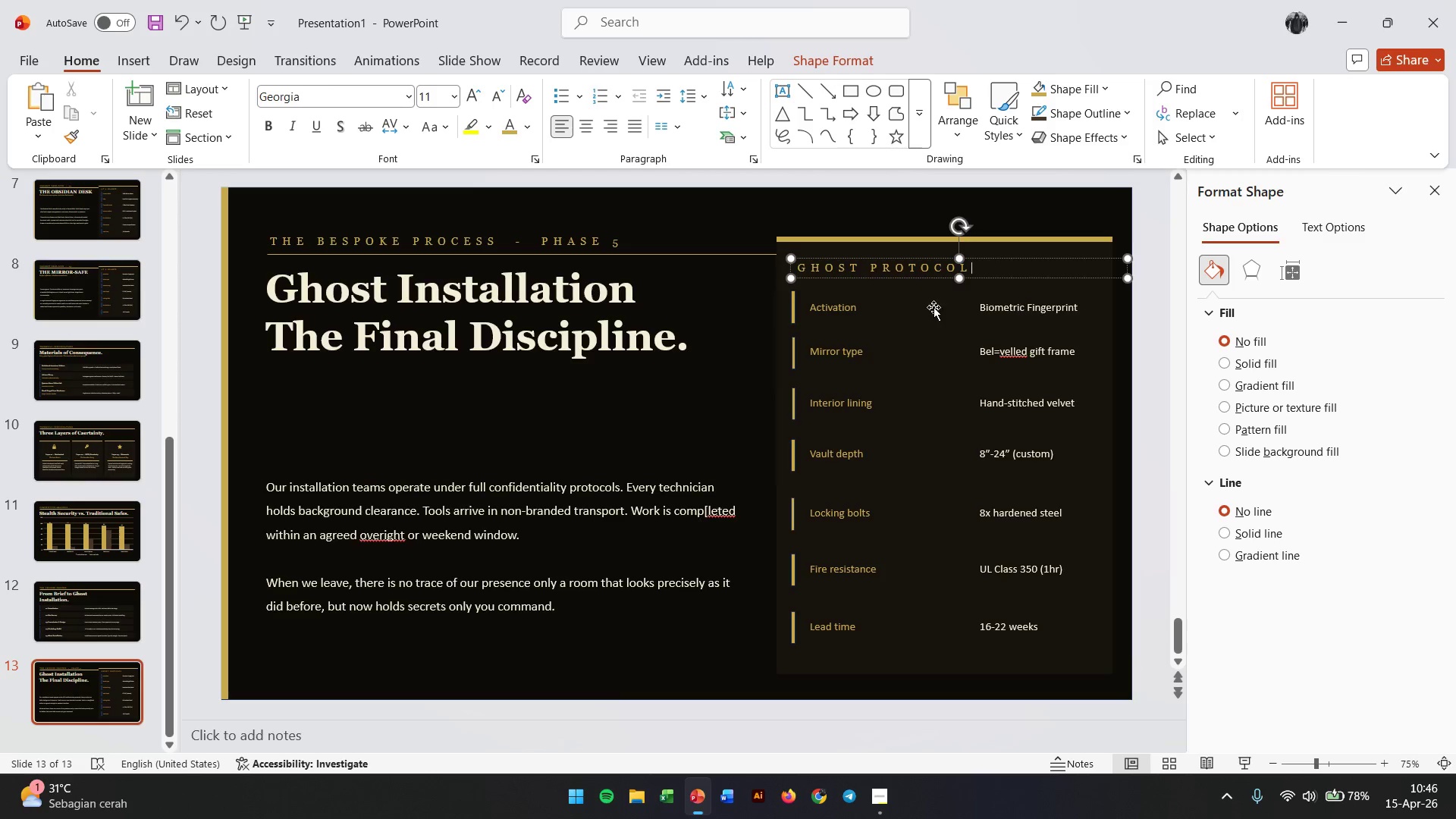 
left_click([819, 303])
 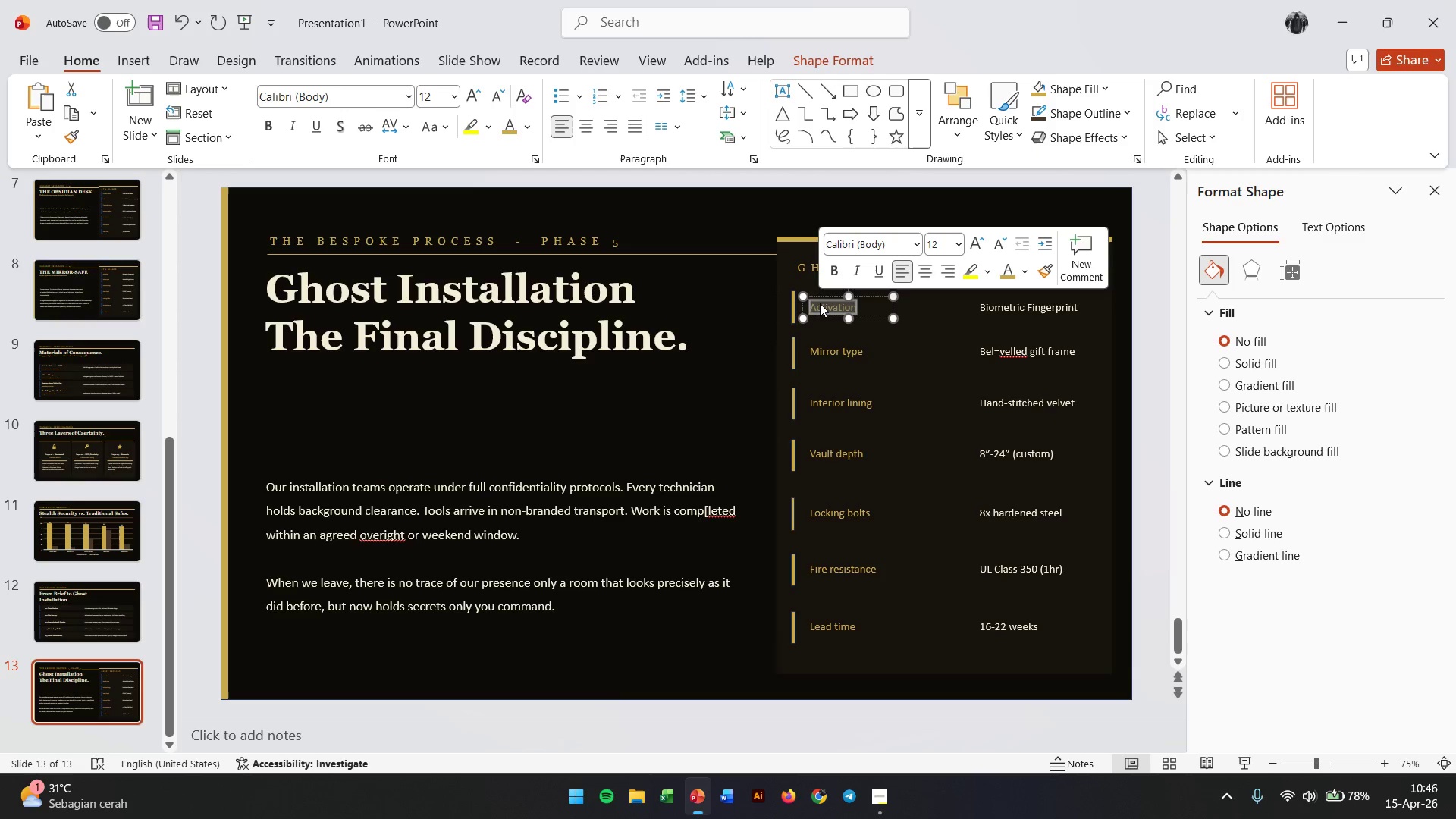 
key(Backspace)
 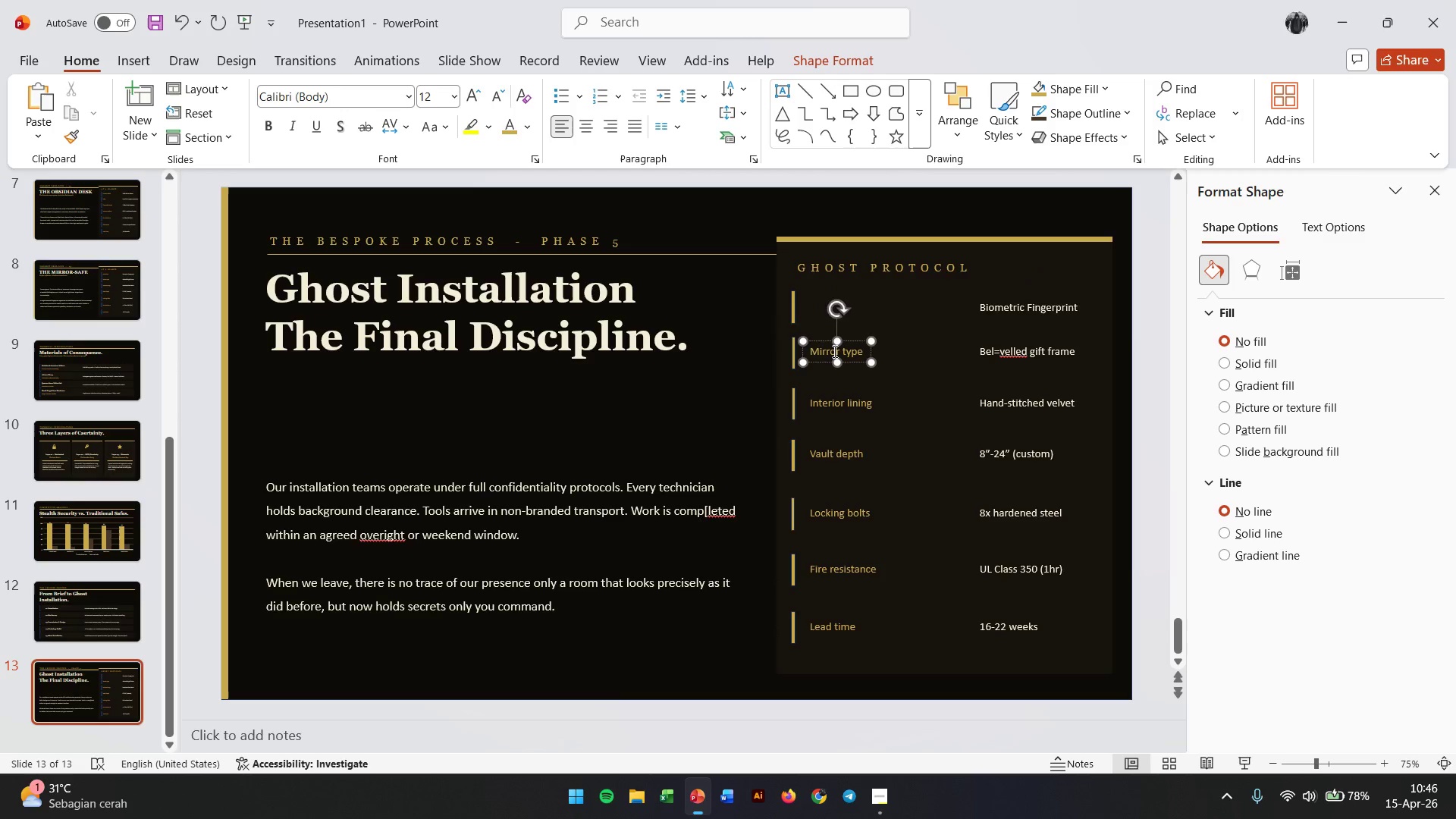 
double_click([833, 351])
 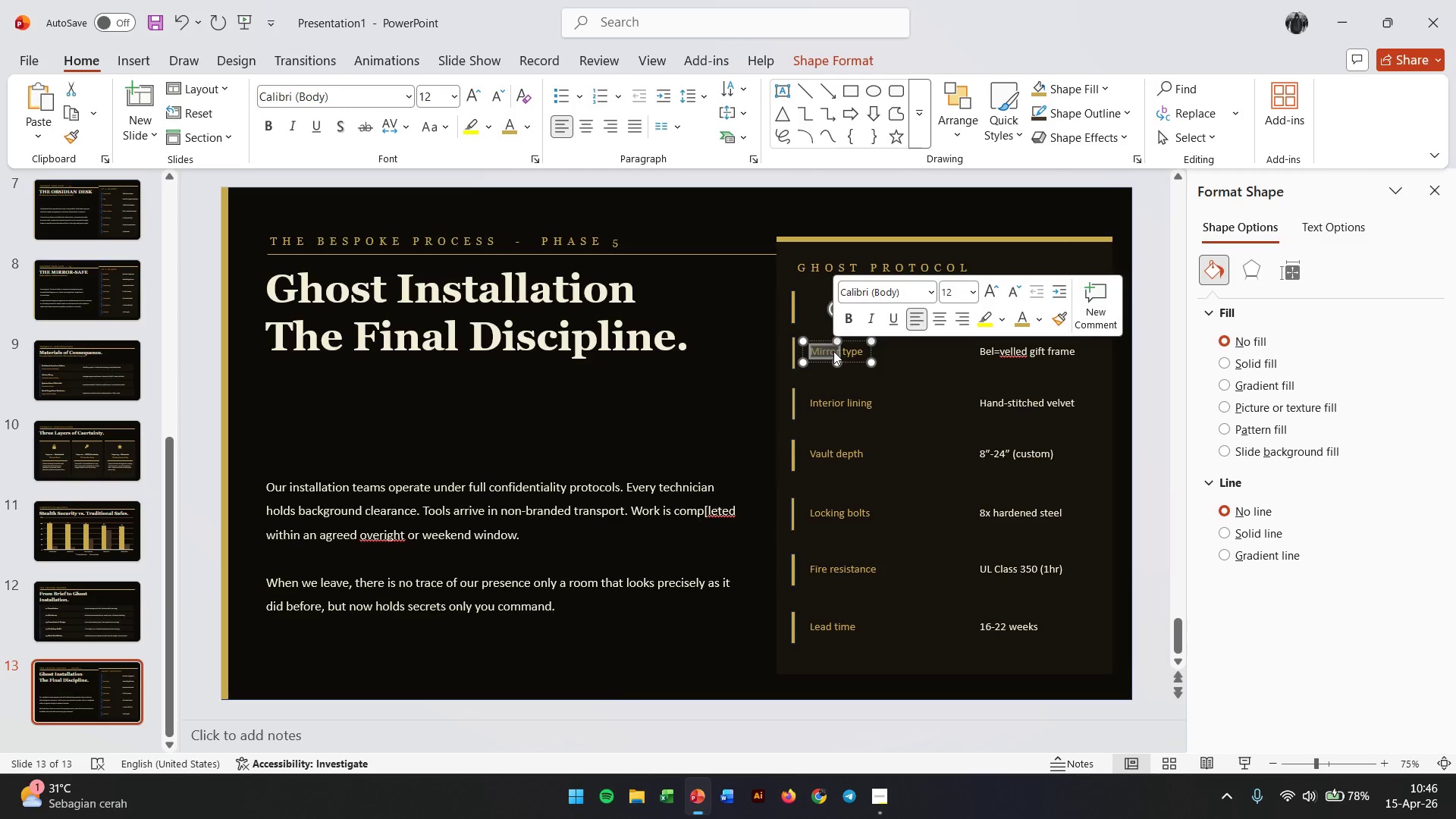 
key(Backspace)
 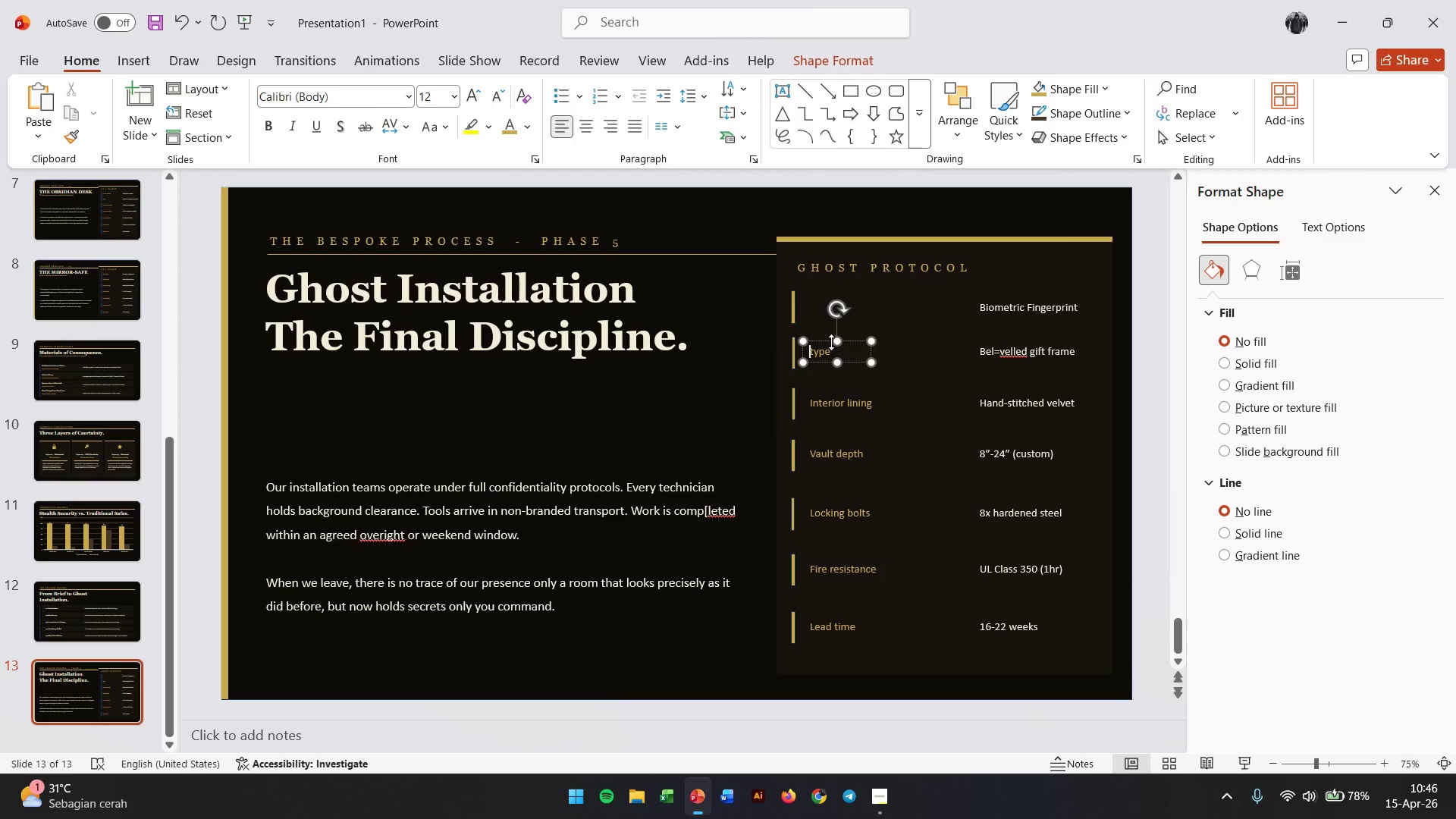 
left_click([827, 341])
 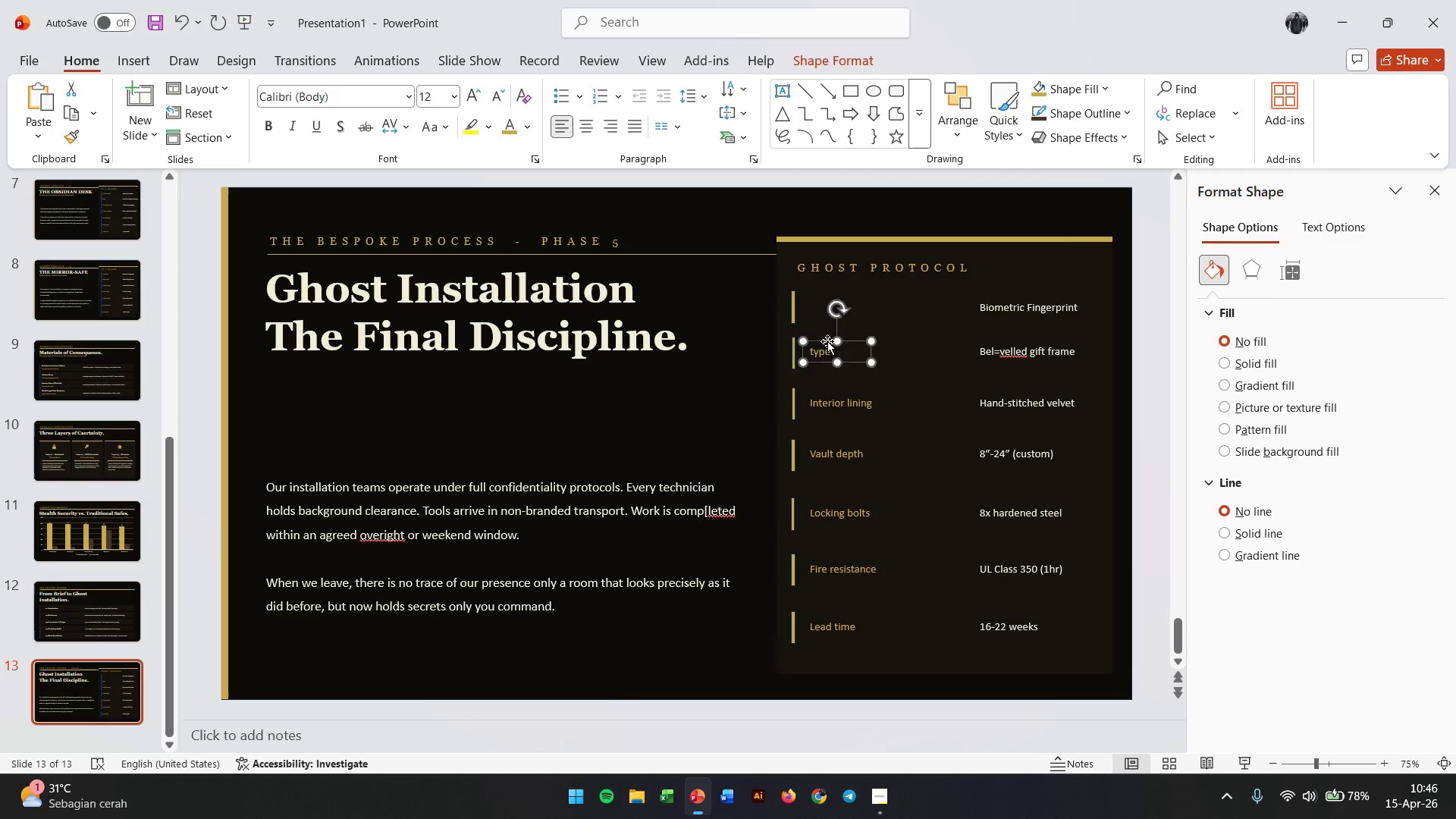 
key(Backspace)
 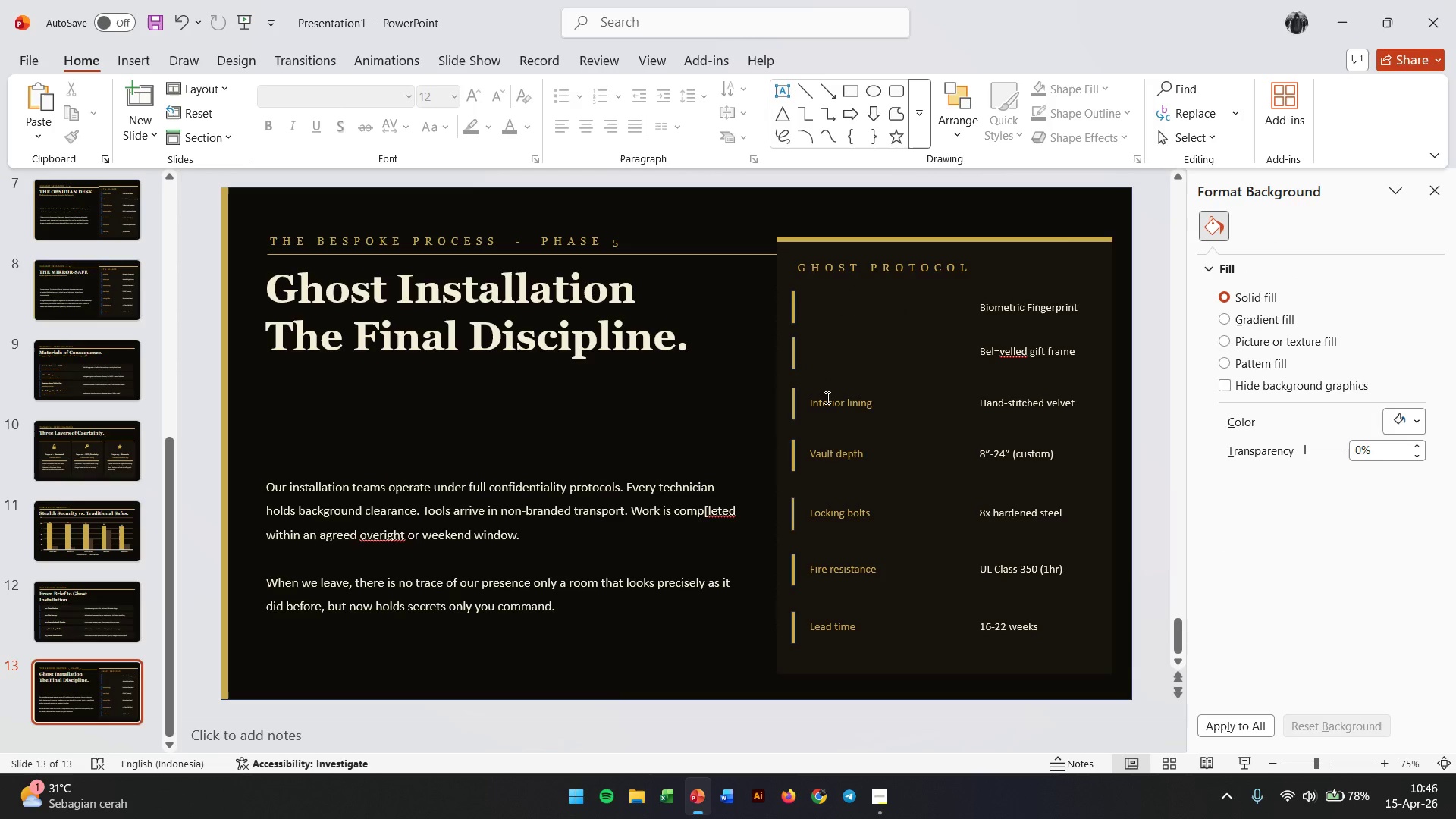 
left_click([826, 400])
 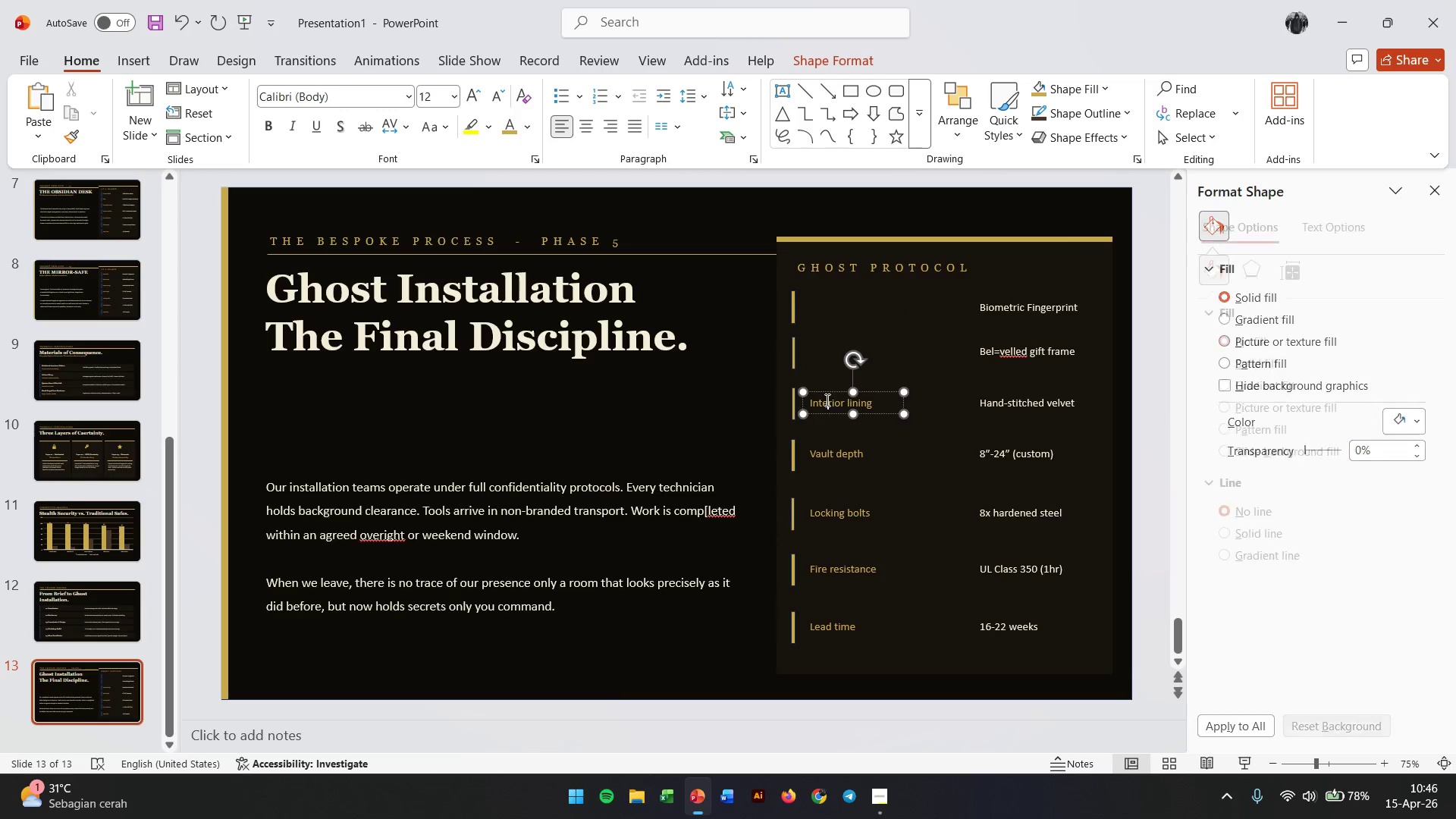 
hold_key(key=ShiftLeft, duration=3.12)
left_click([832, 455])
 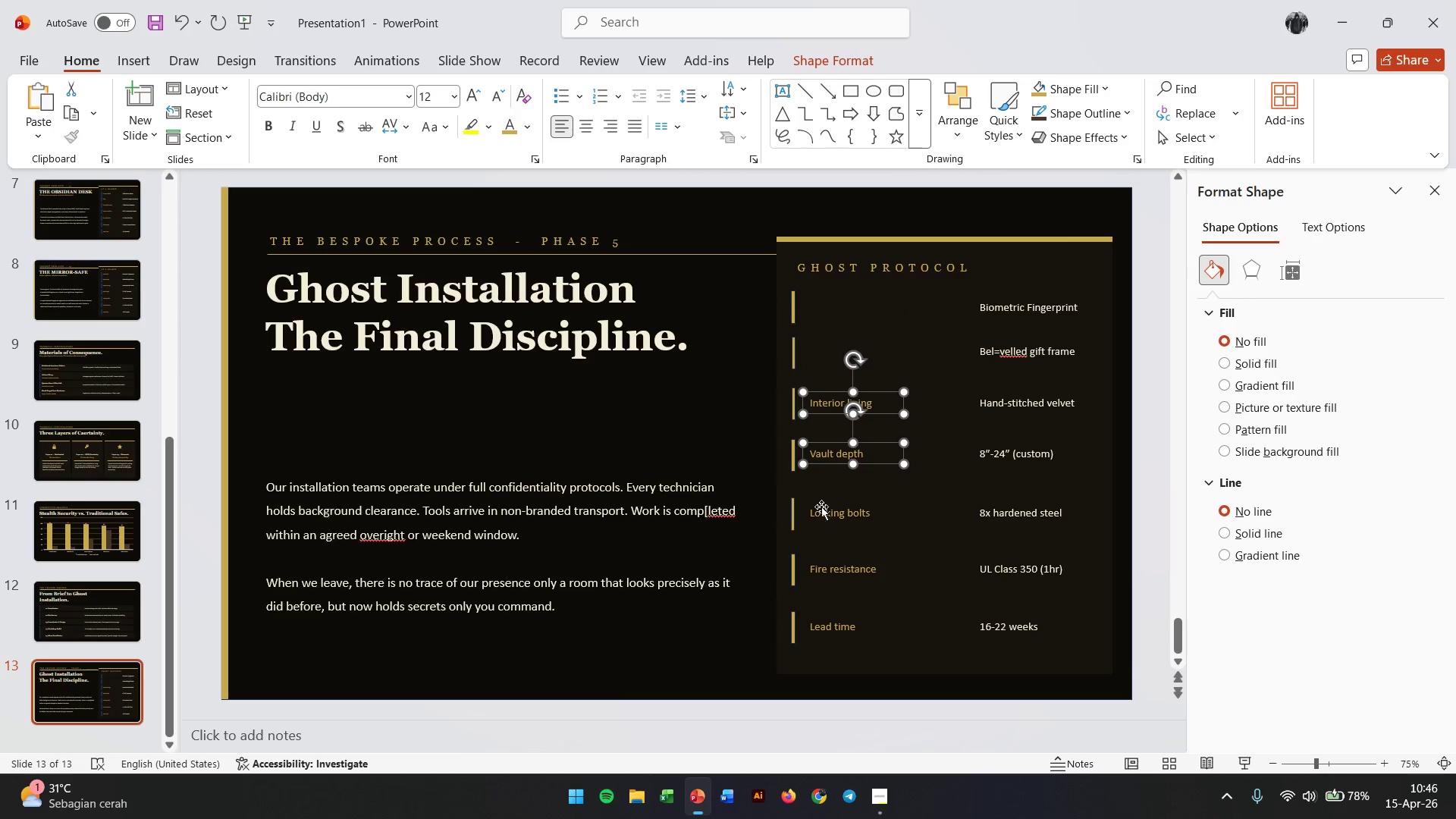 
left_click([821, 514])
 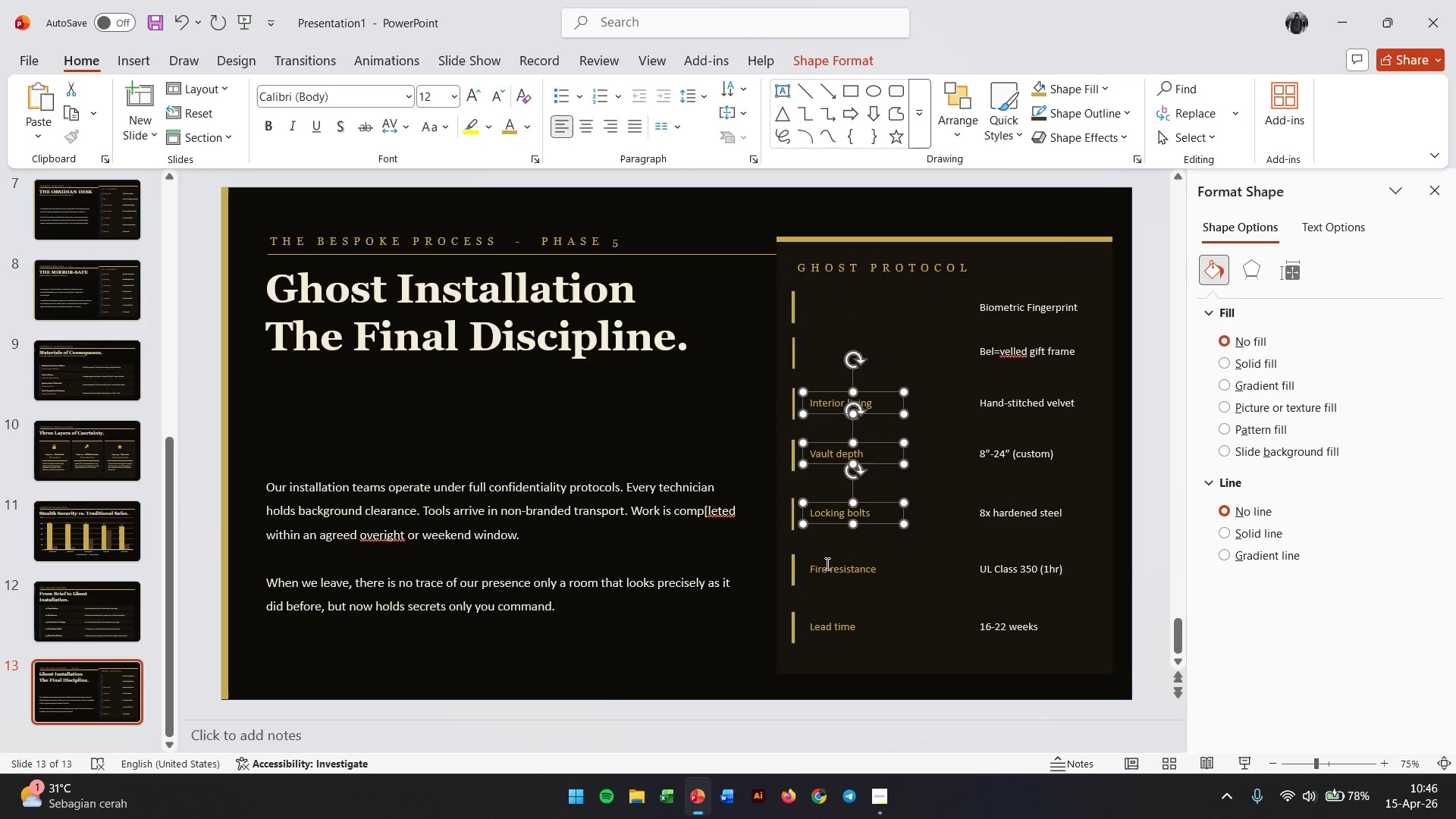 
left_click([826, 570])
 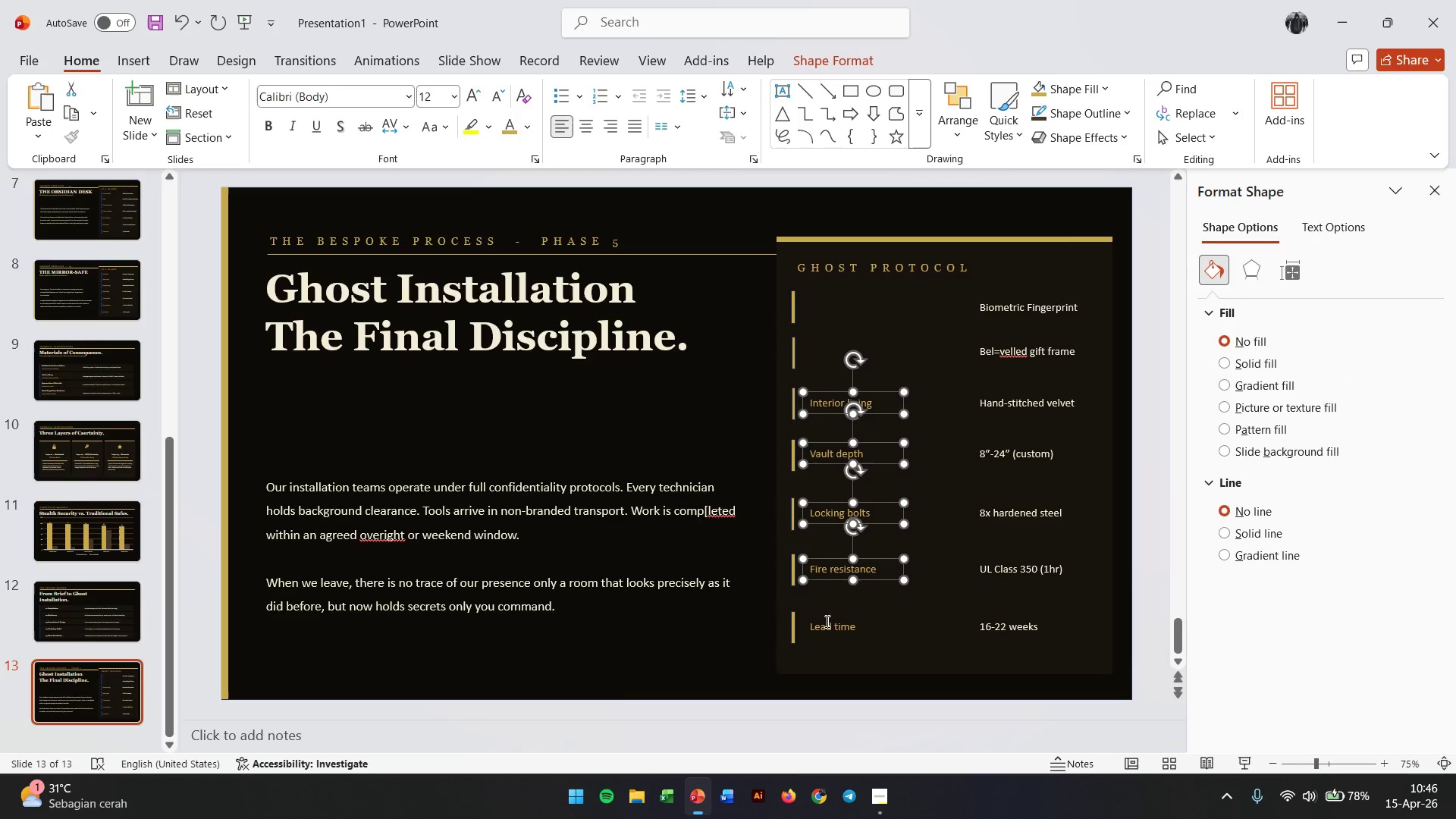 
left_click([827, 626])
 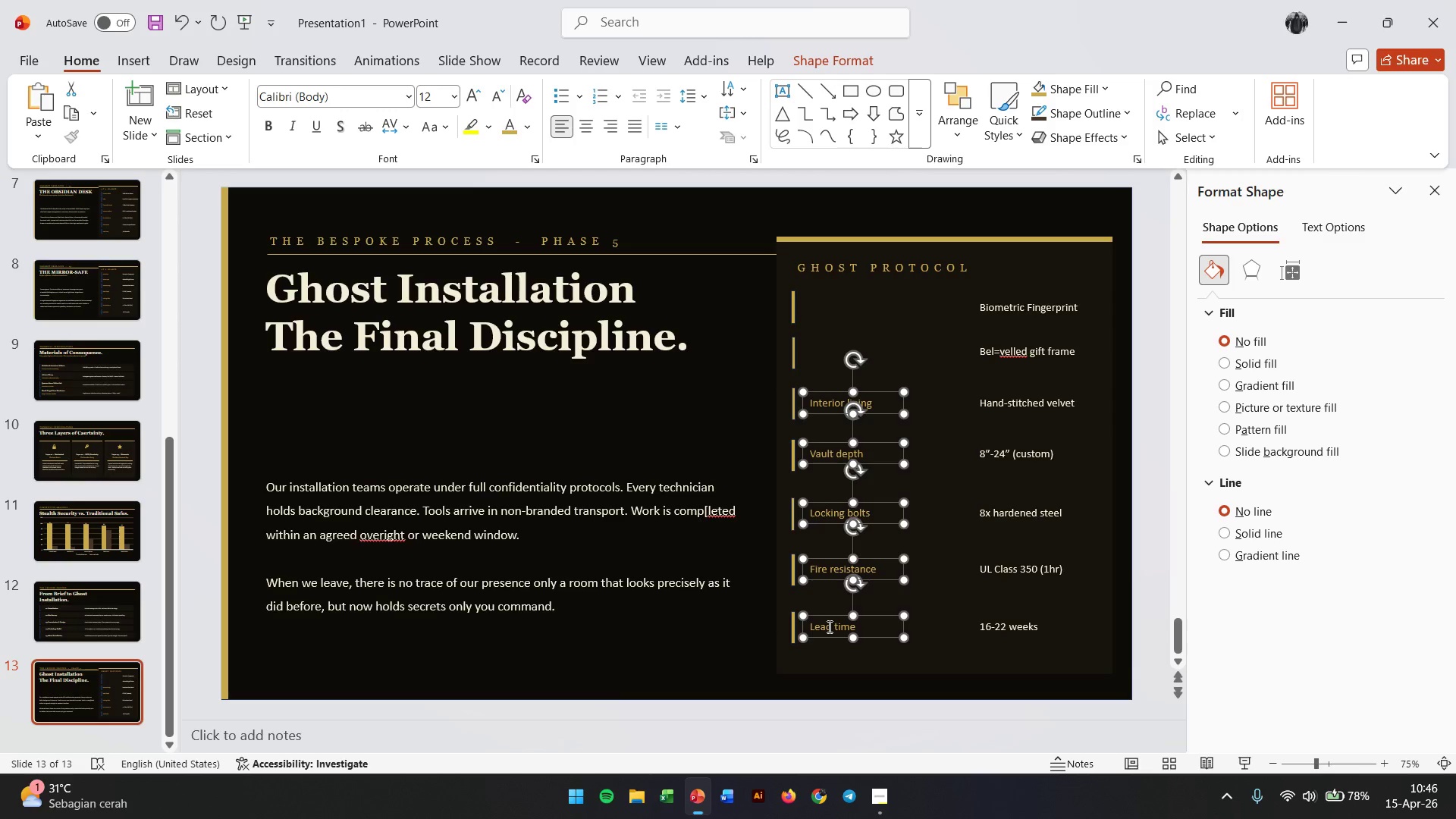 
key(Backspace)
 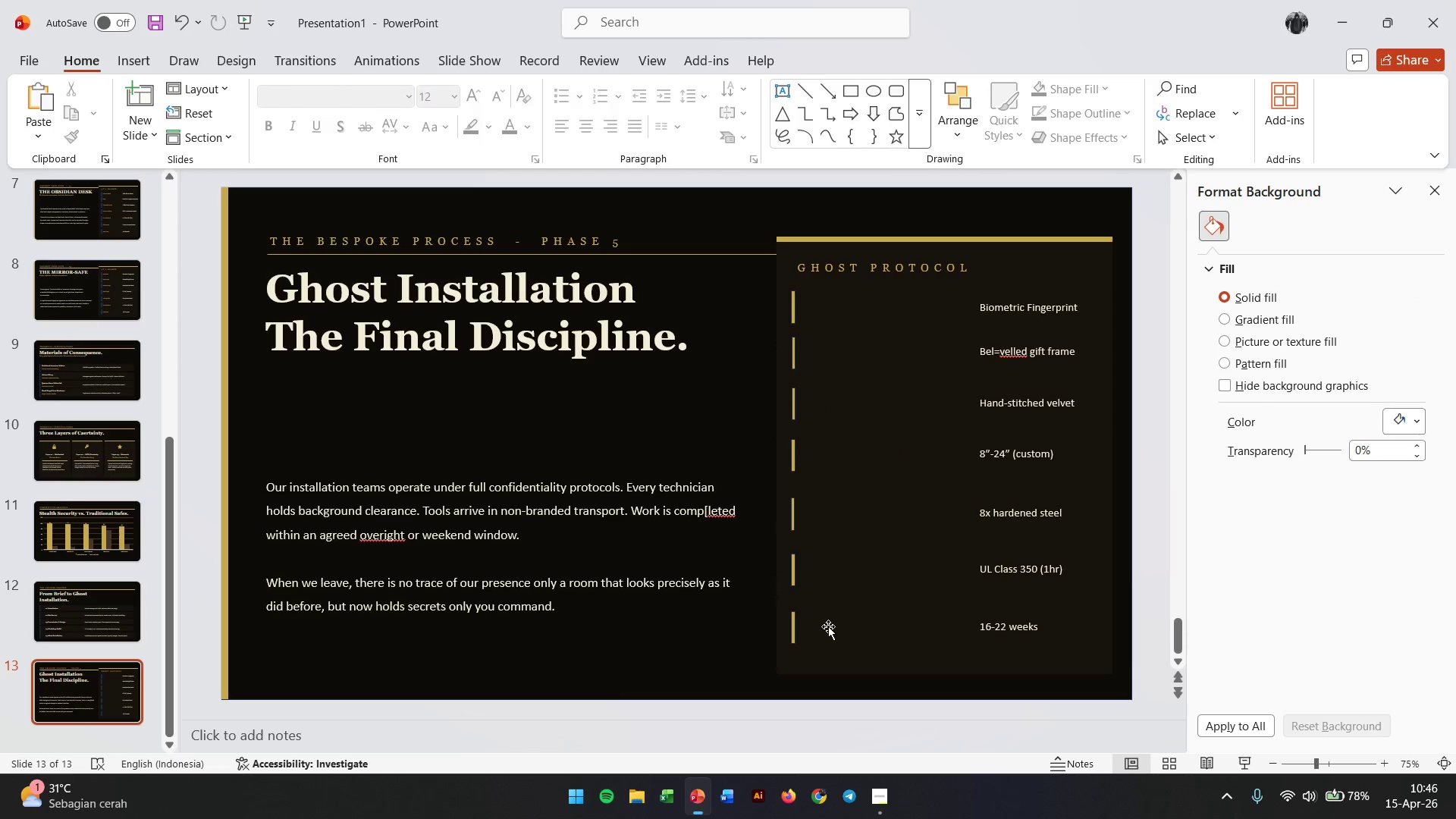 
left_click([1003, 311])
 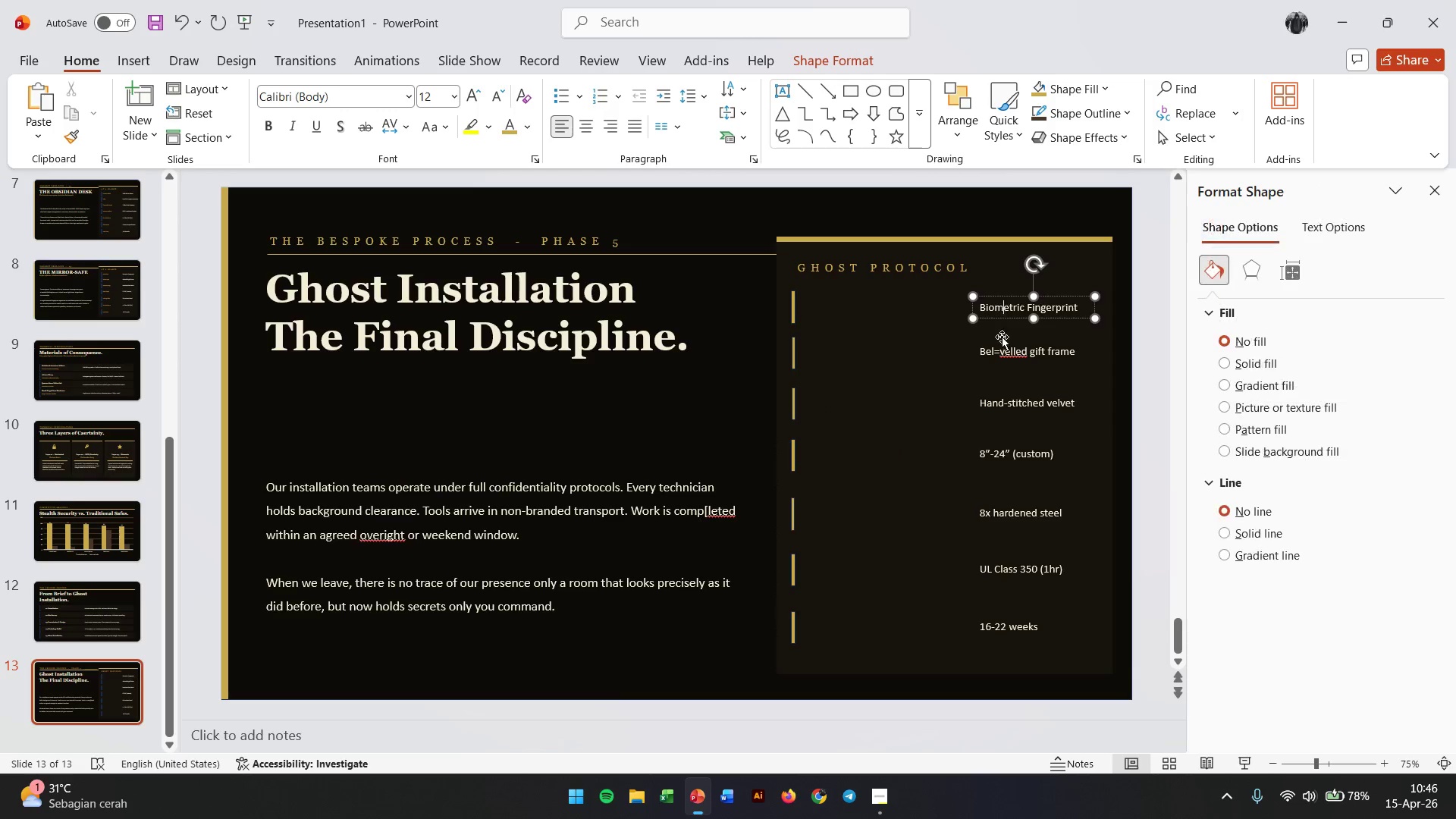 
hold_key(key=ShiftLeft, duration=4.22)
left_click([1003, 356])
 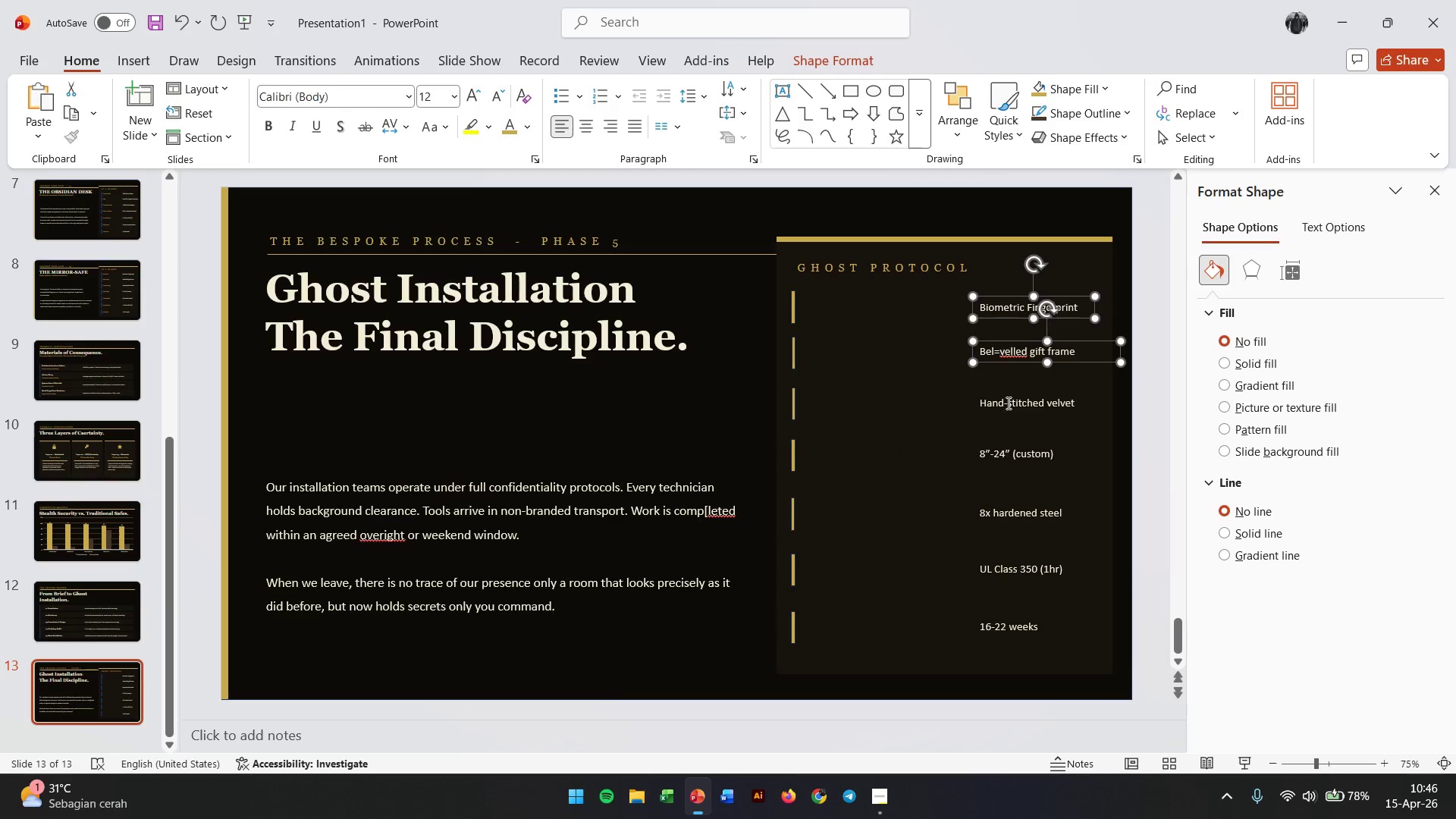 
left_click([1007, 403])
 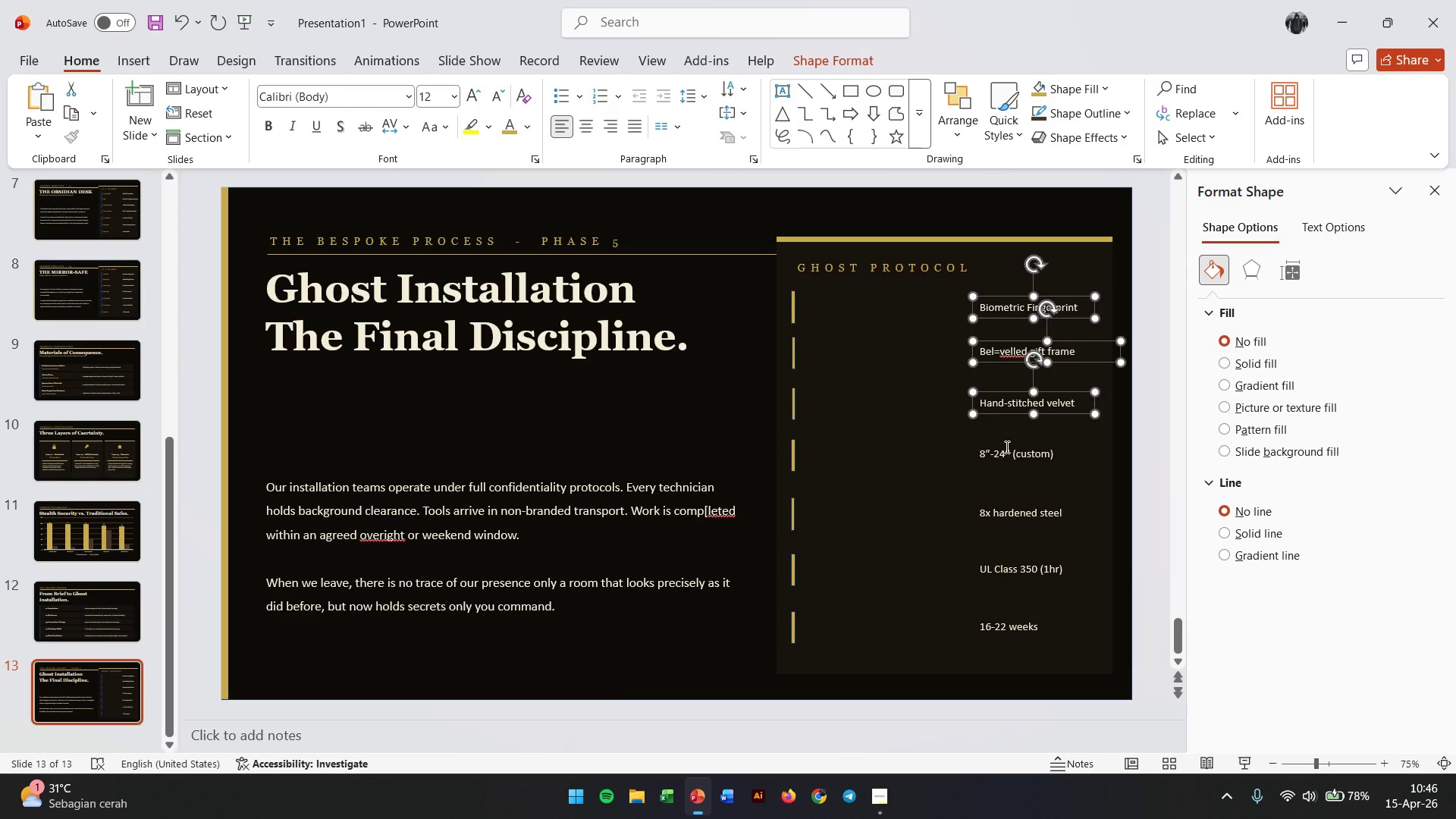 
left_click([1006, 448])
 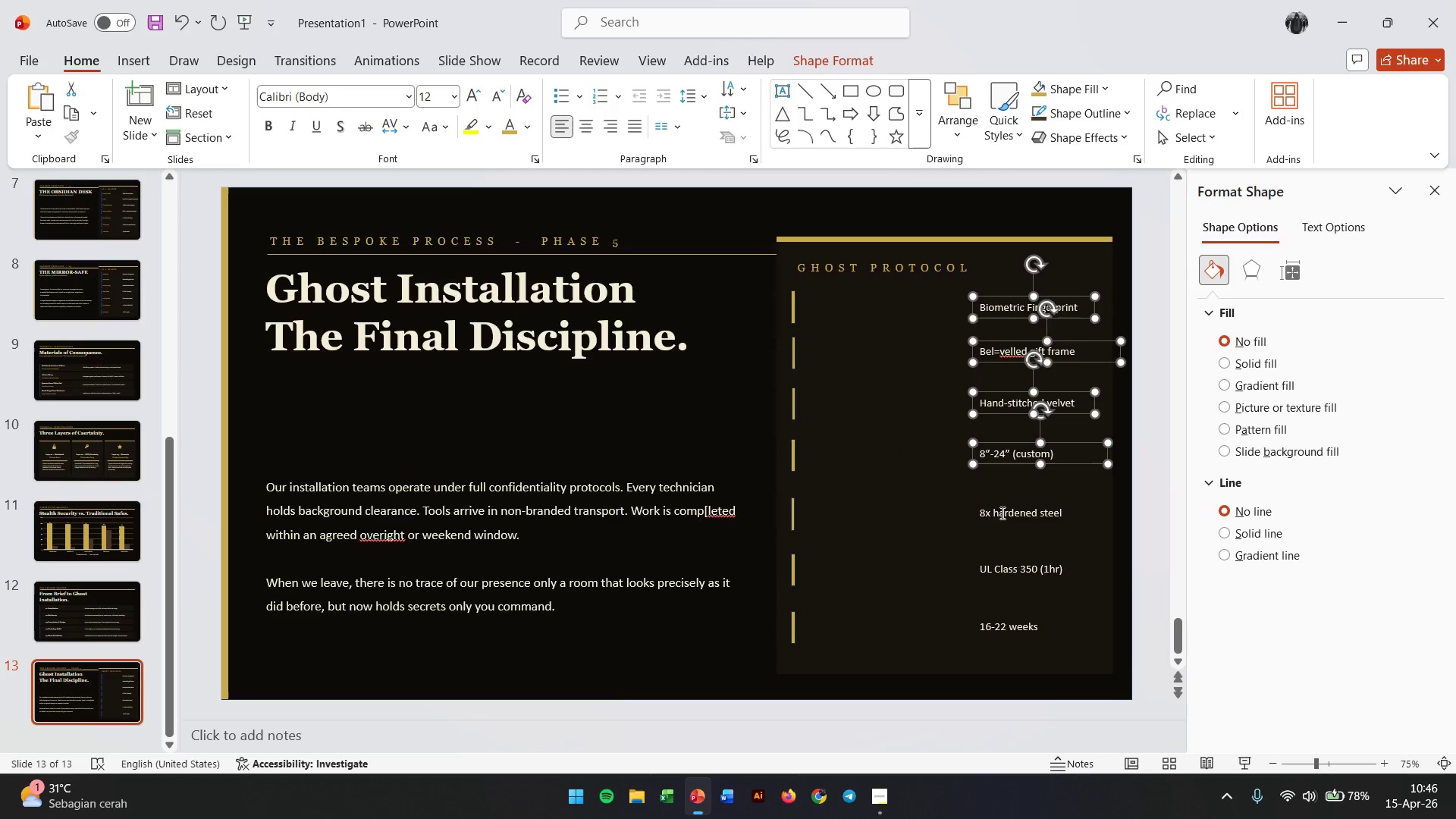 
left_click([1001, 513])
 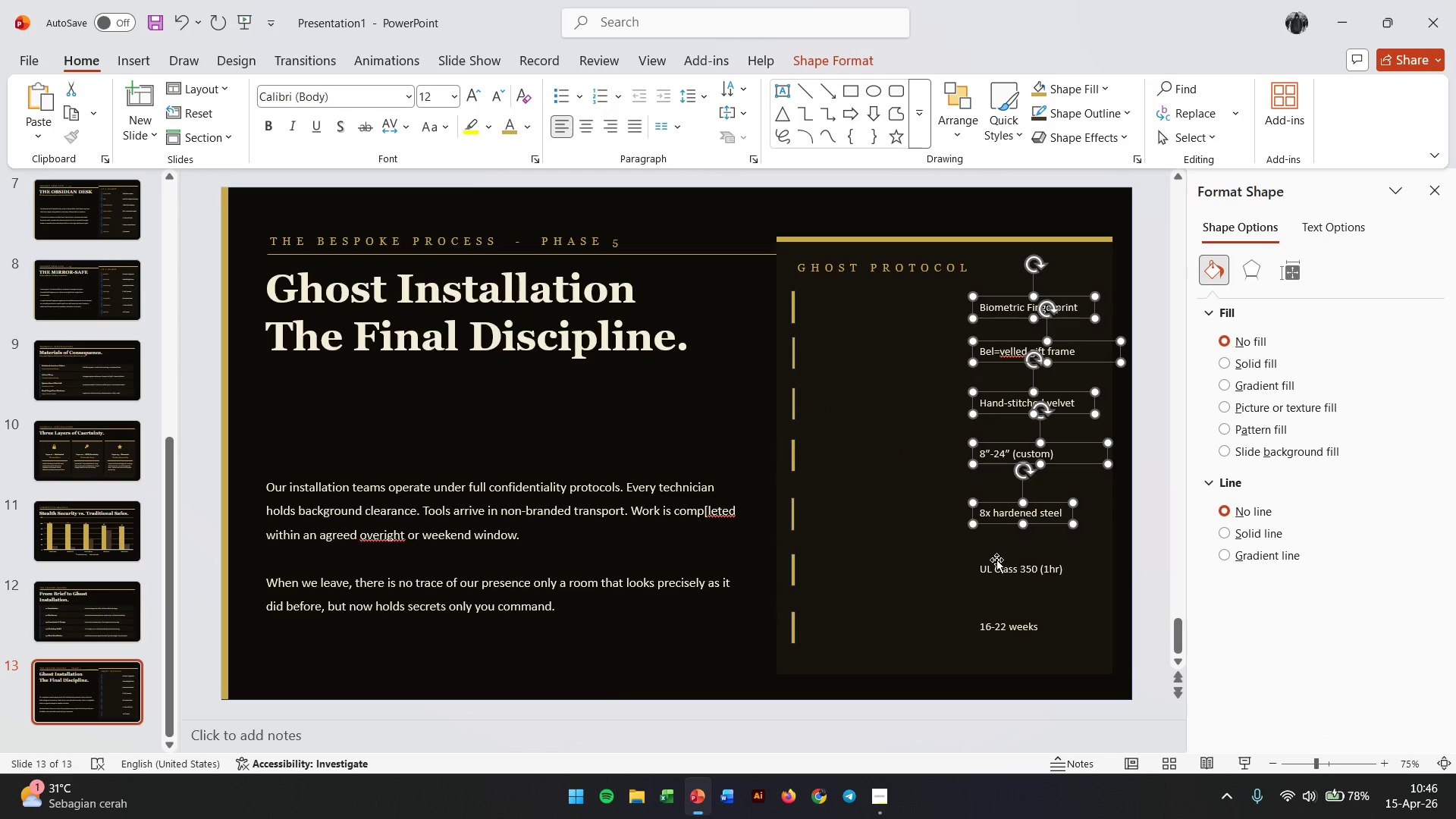 
left_click([994, 566])
 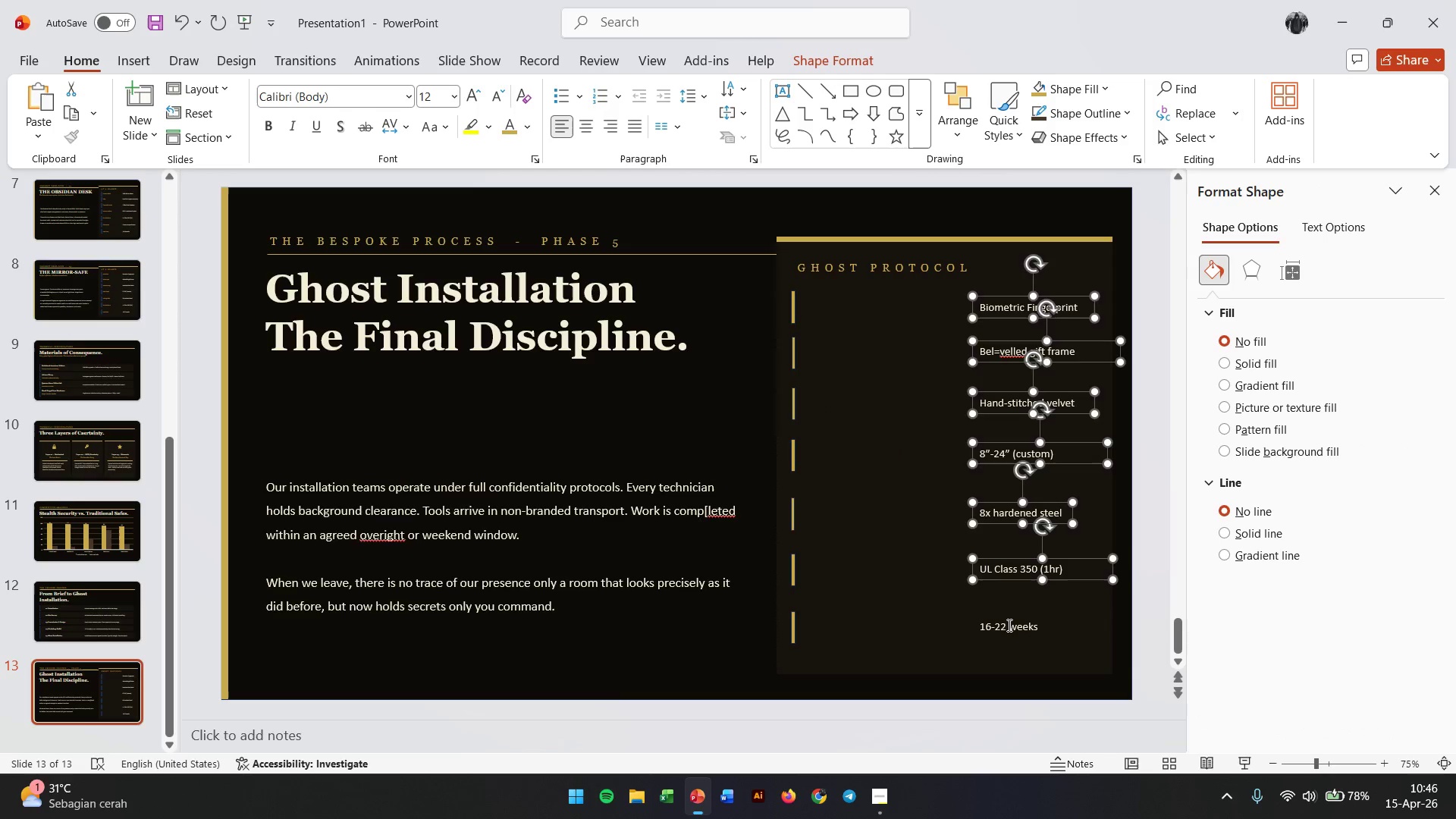 
left_click([1007, 627])
 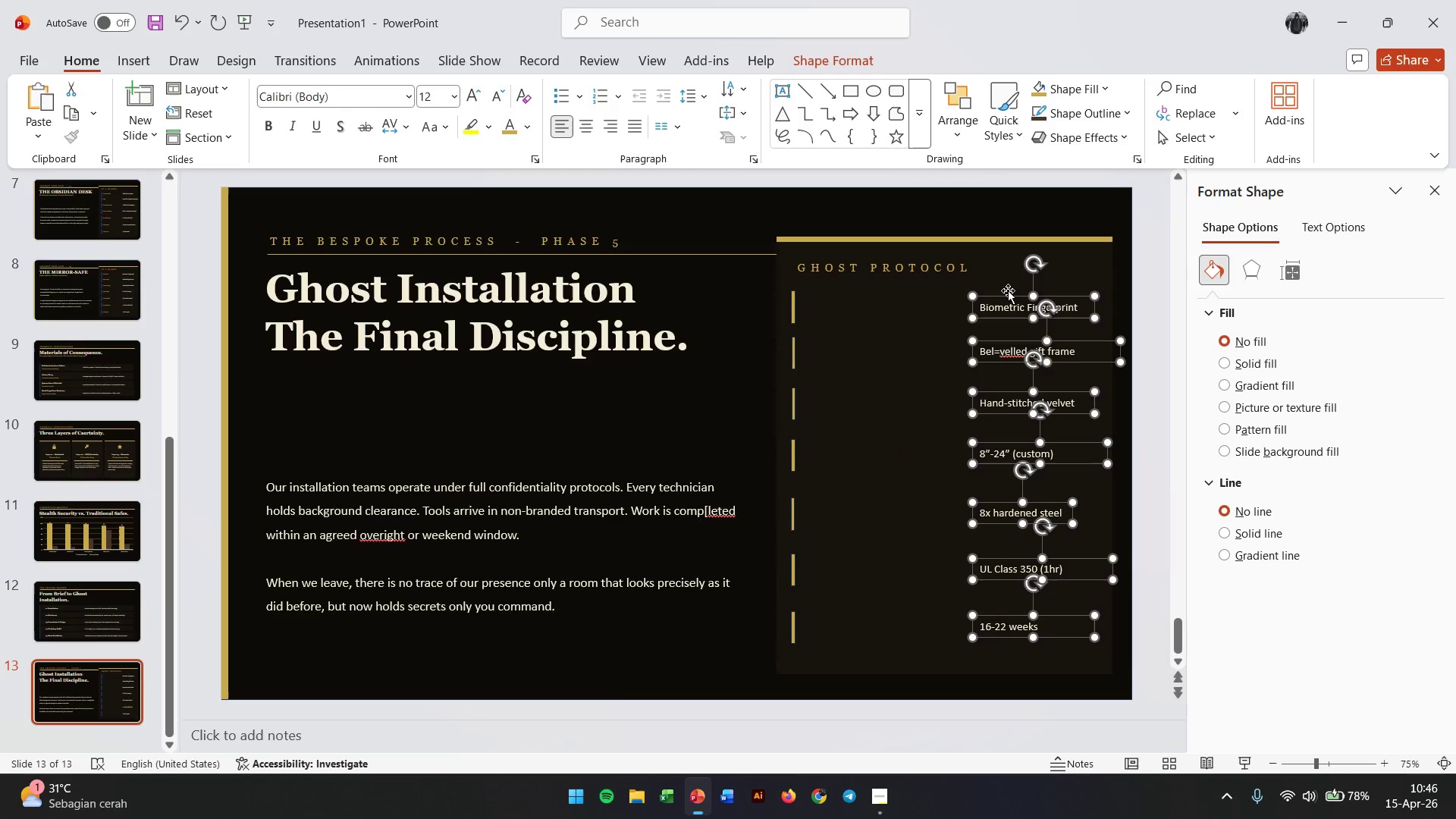 
left_click([1008, 290])
 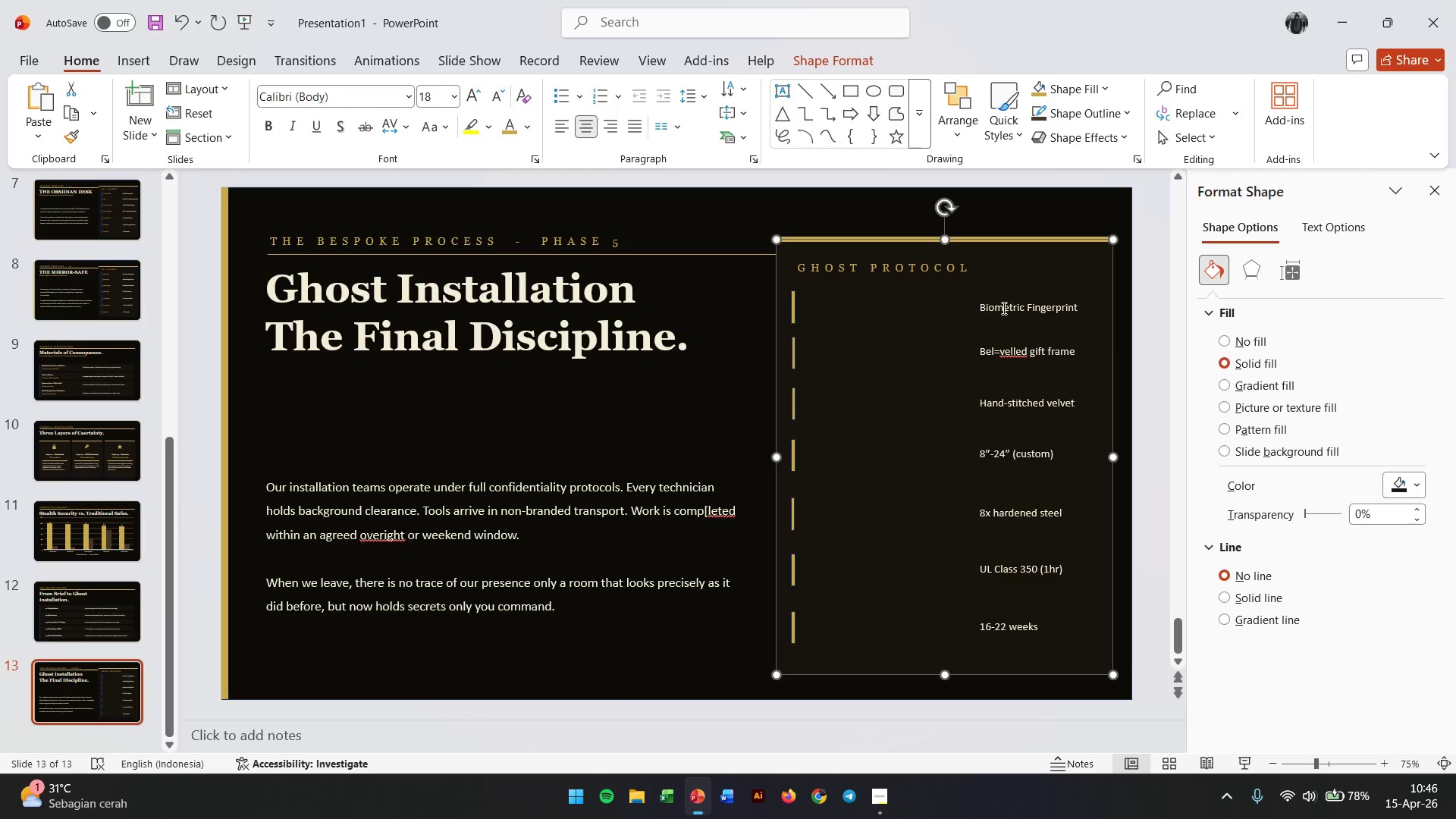 
left_click([1003, 309])
 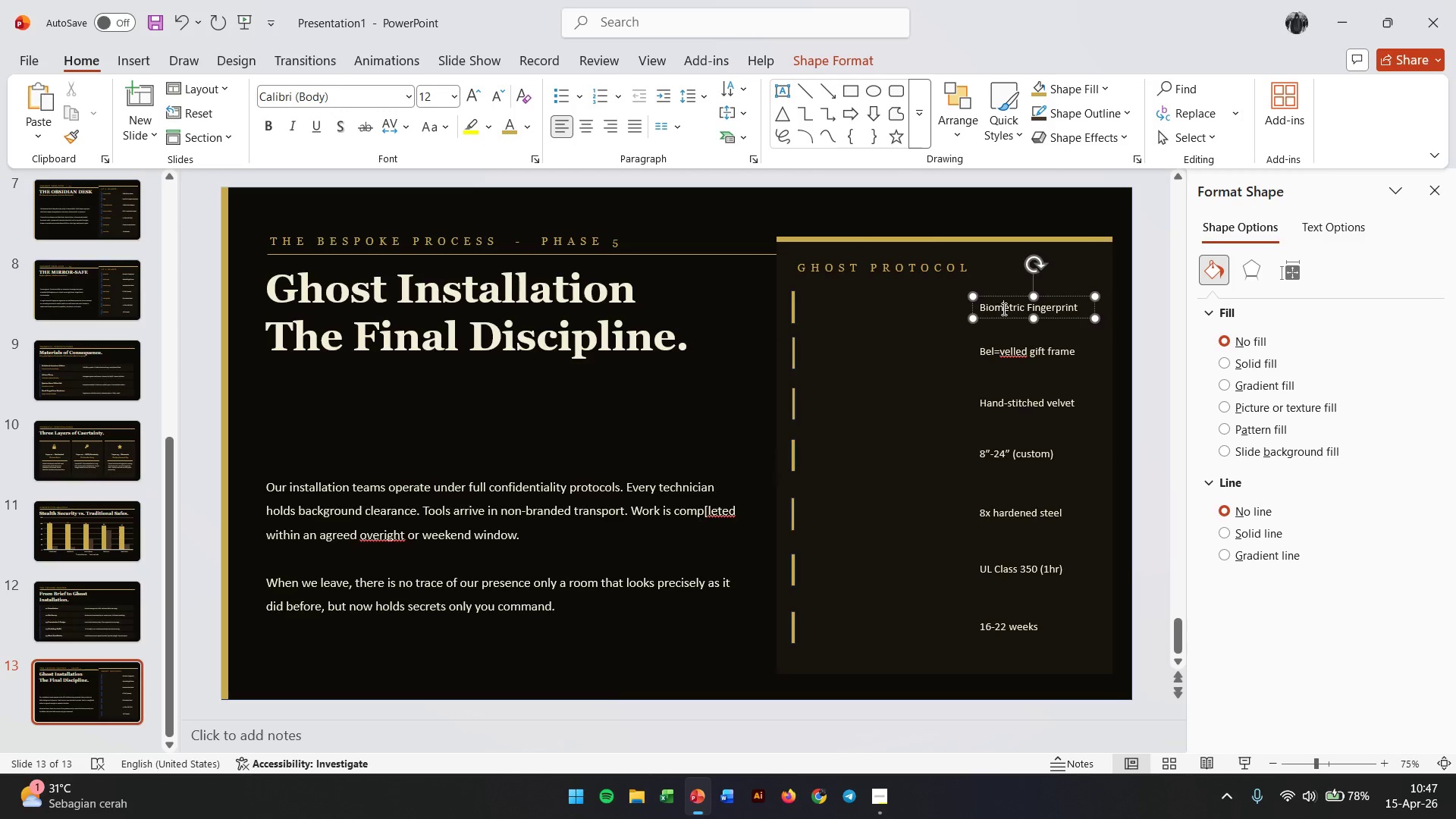 
hold_key(key=ShiftLeft, duration=4.03)
left_click([1000, 354])
 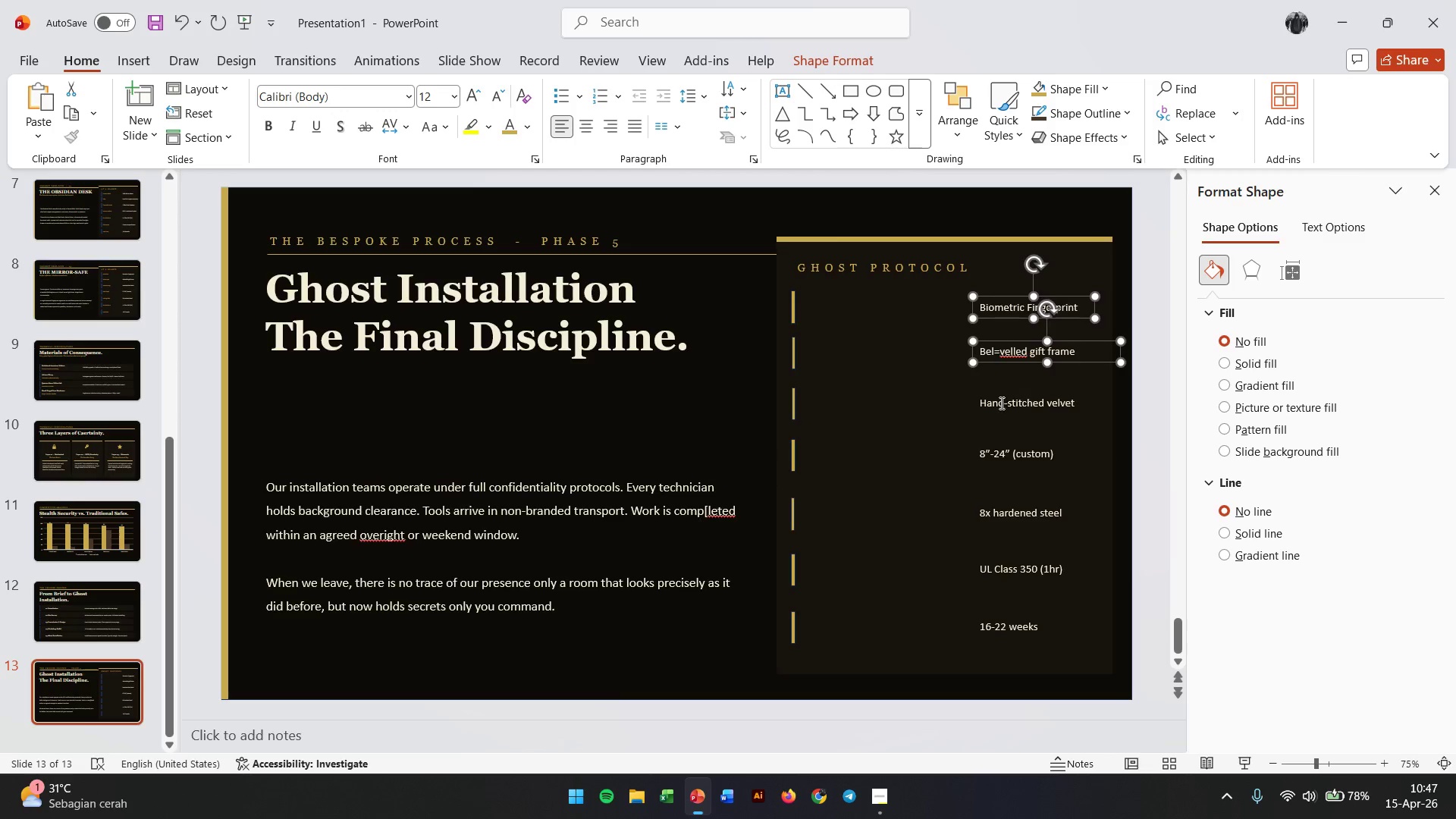 
left_click([1000, 403])
 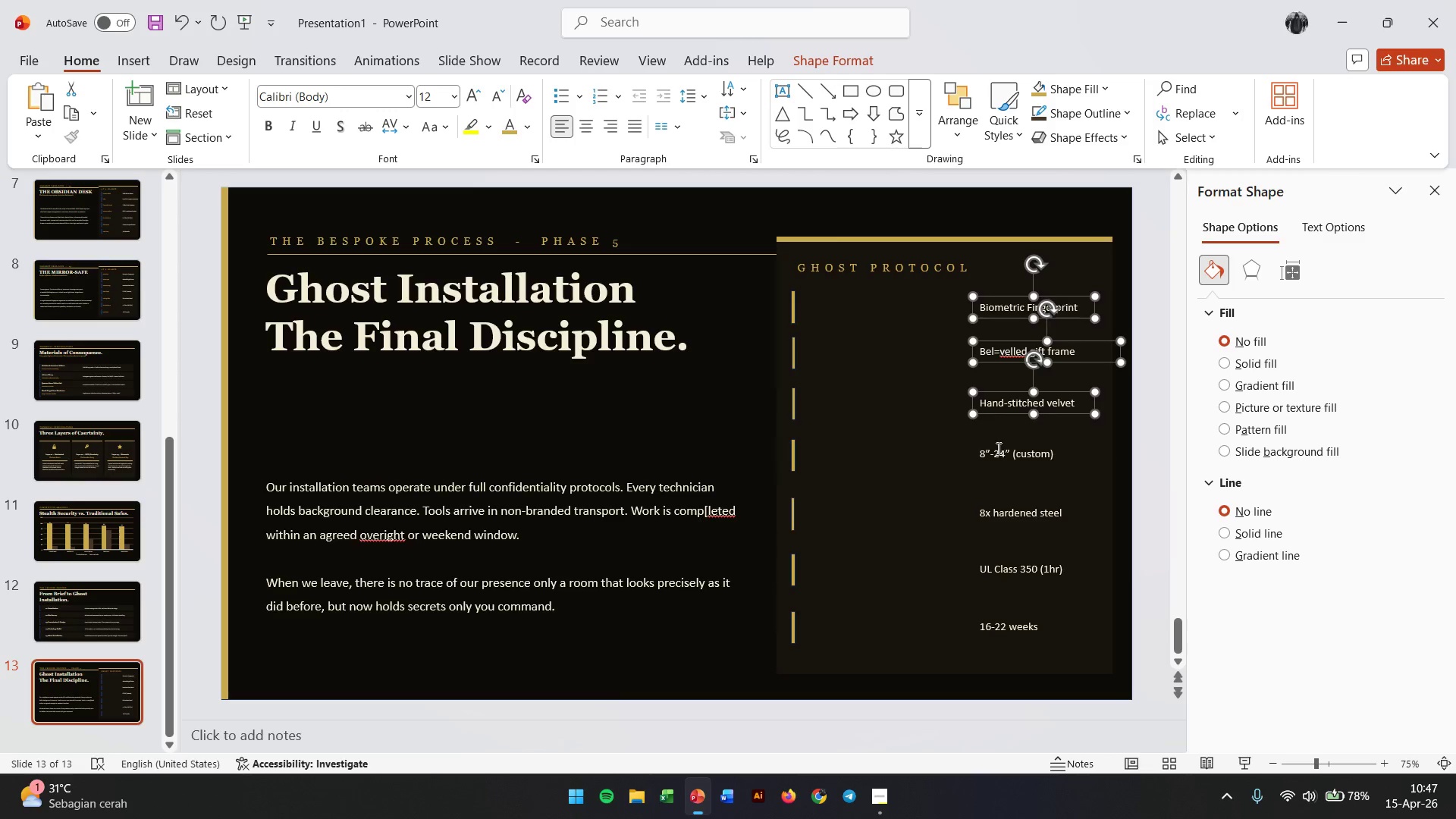 
left_click([997, 448])
 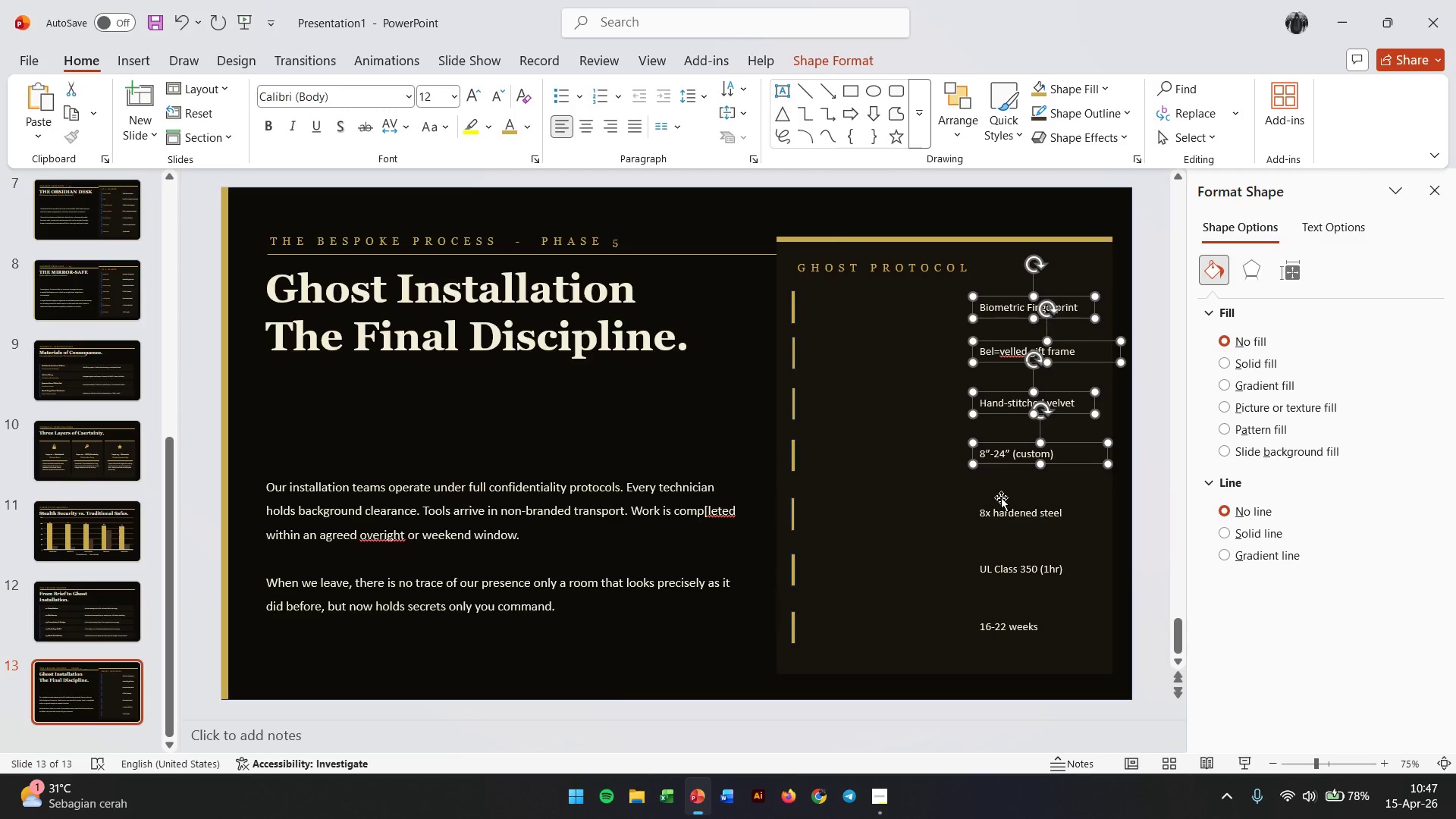 
left_click([1001, 510])
 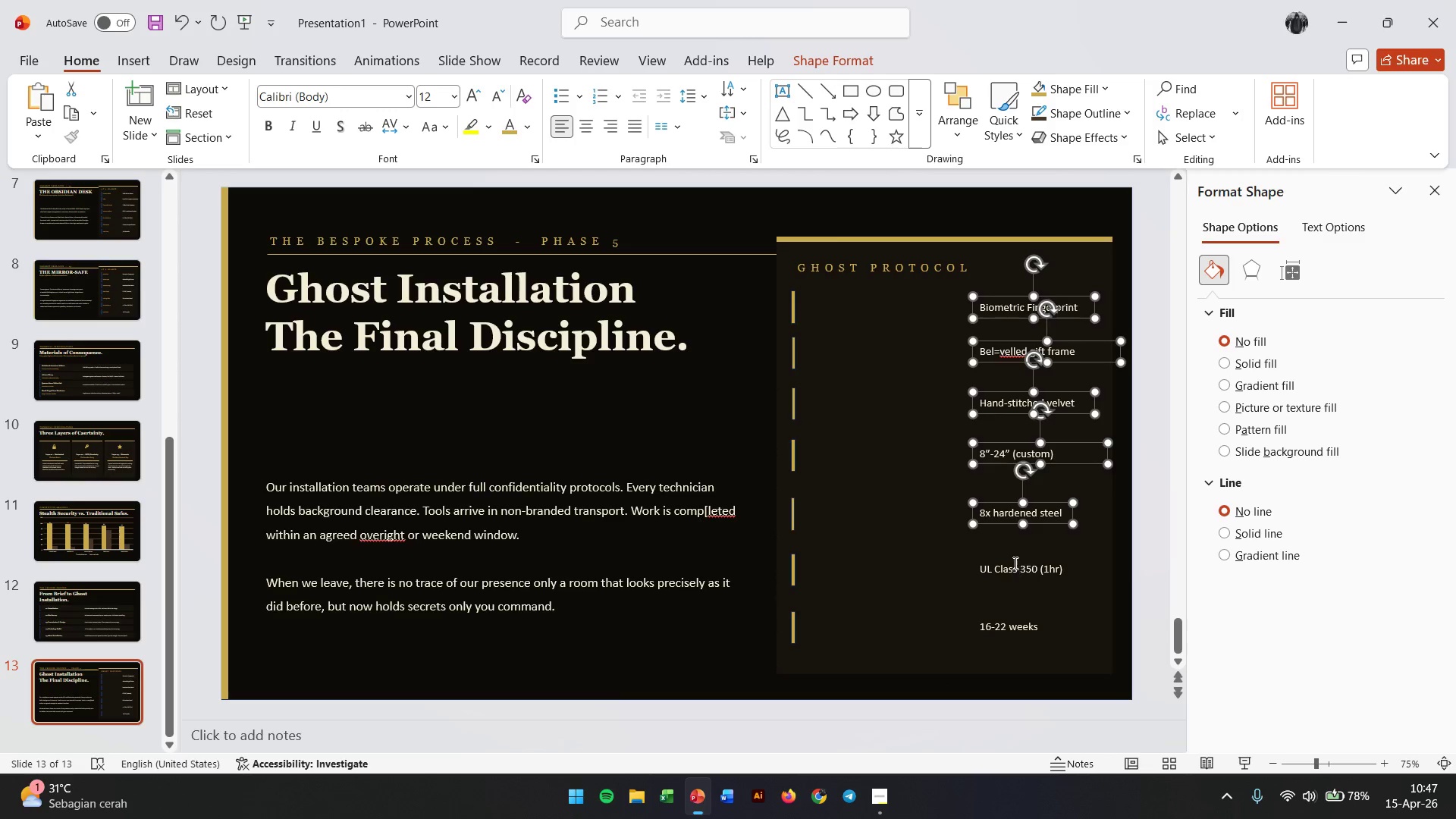 
left_click([1014, 564])
 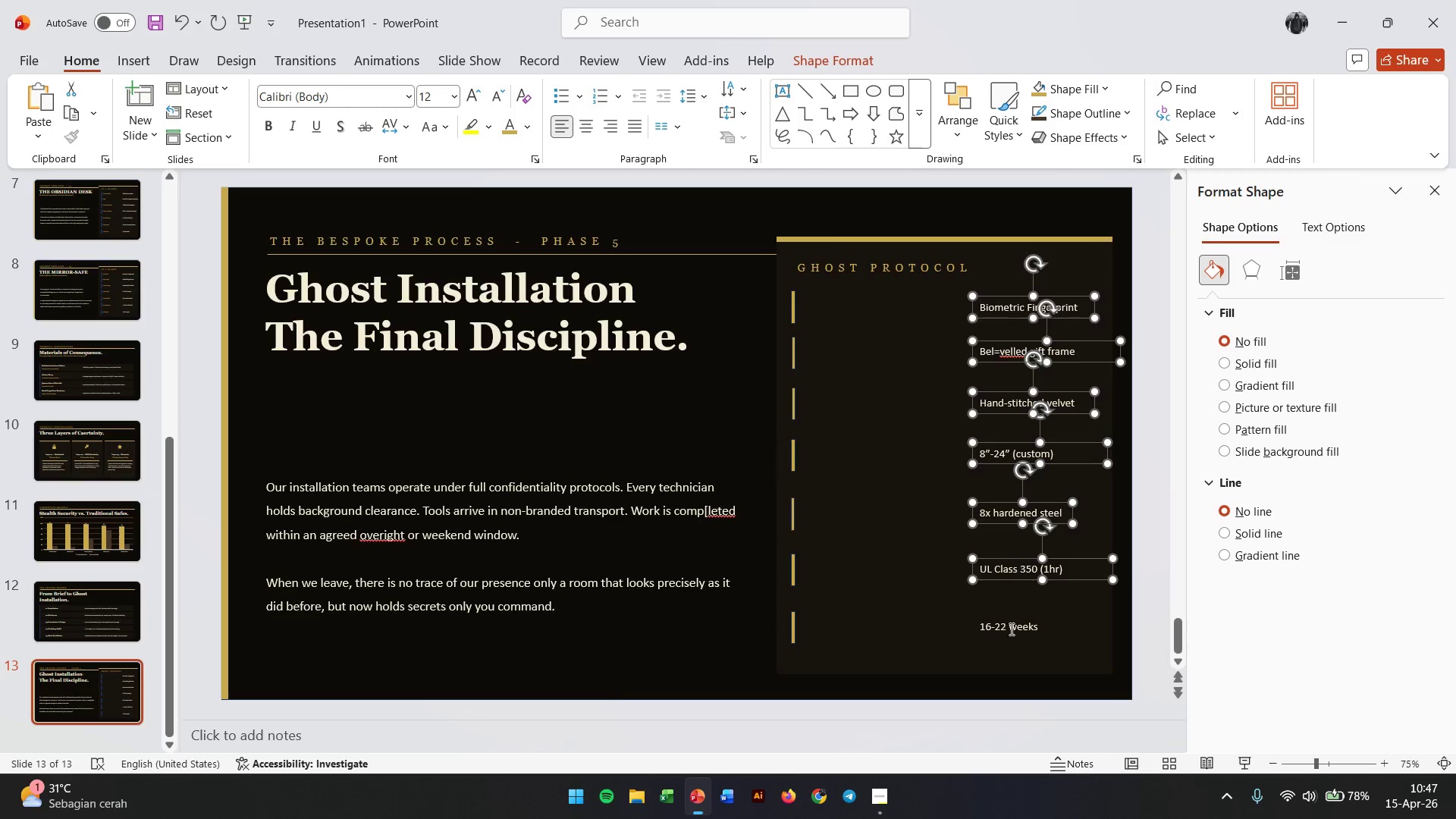 
left_click([1012, 632])
 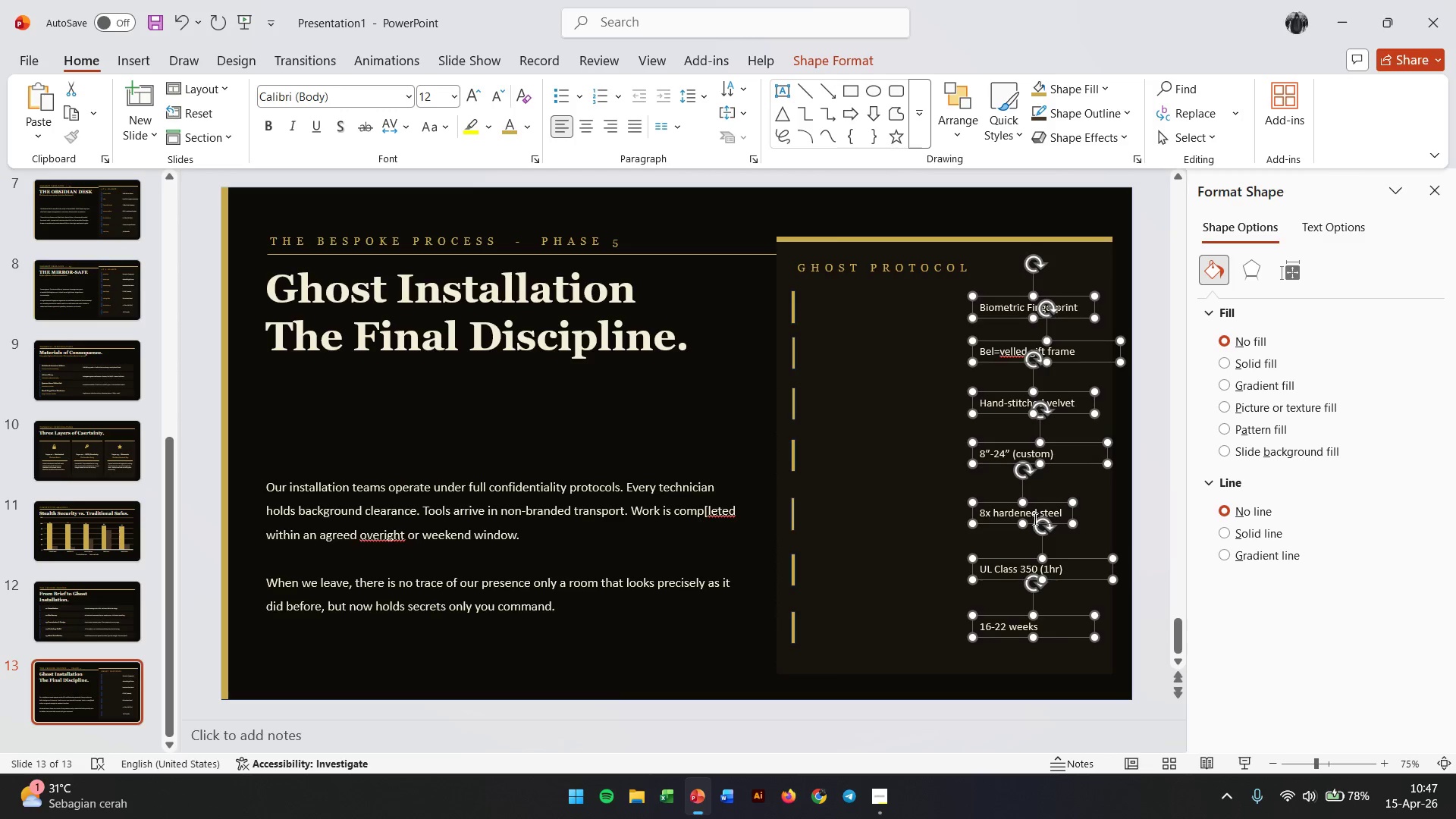 
wait(7.06)
 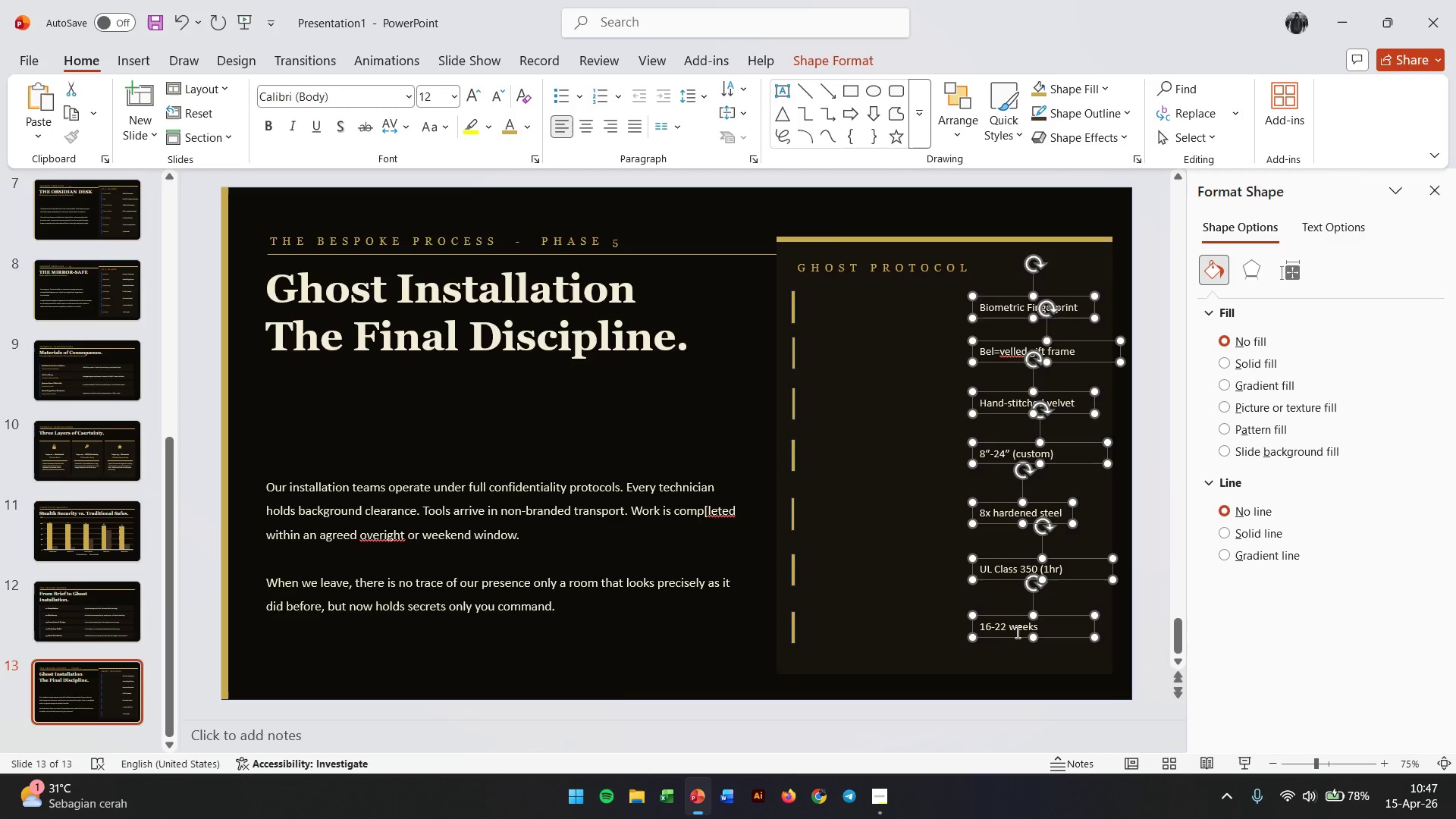 
left_click([1036, 520])
 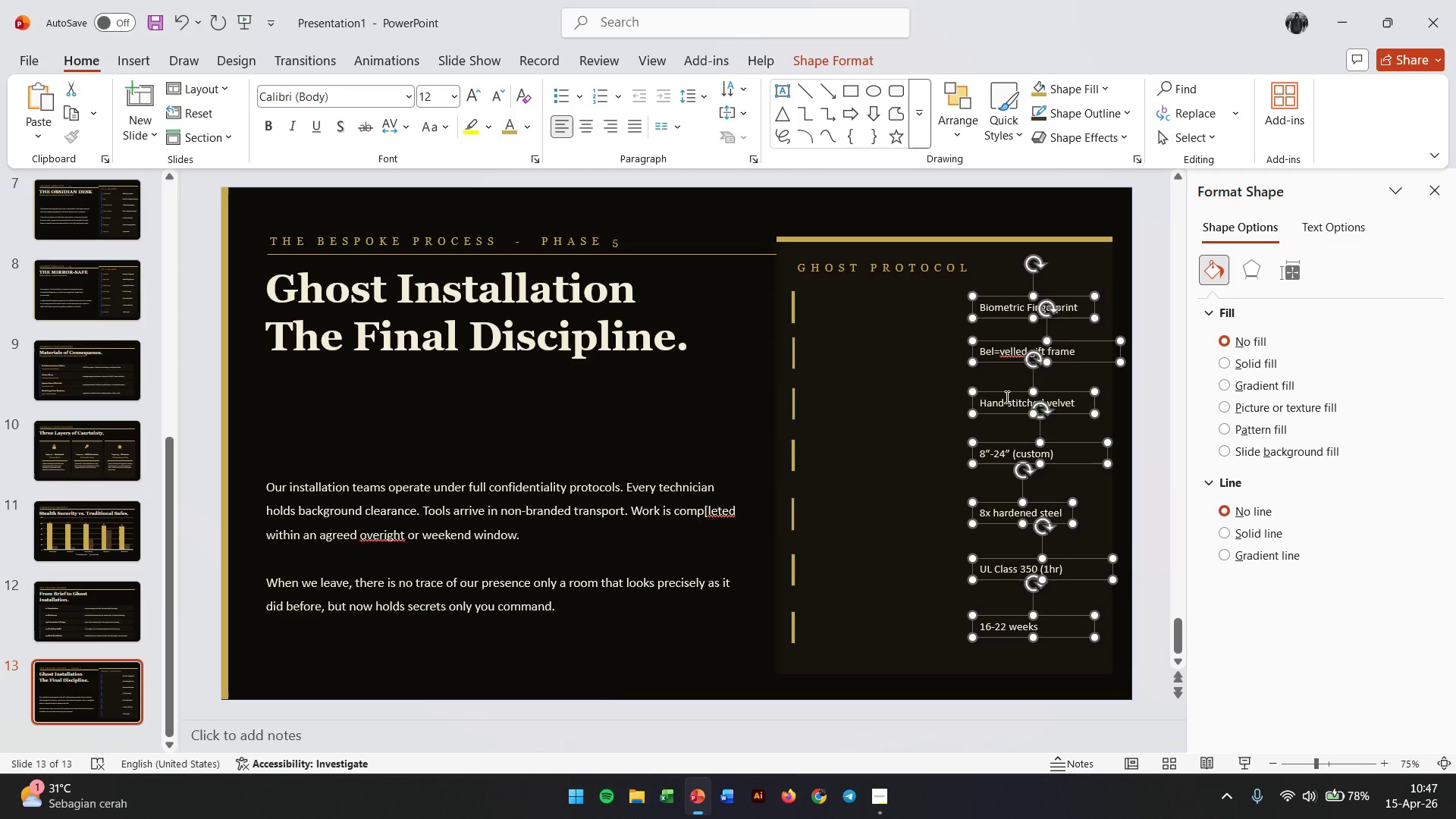 
left_click_drag(start_coordinate=[1006, 394], to_coordinate=[846, 382])
 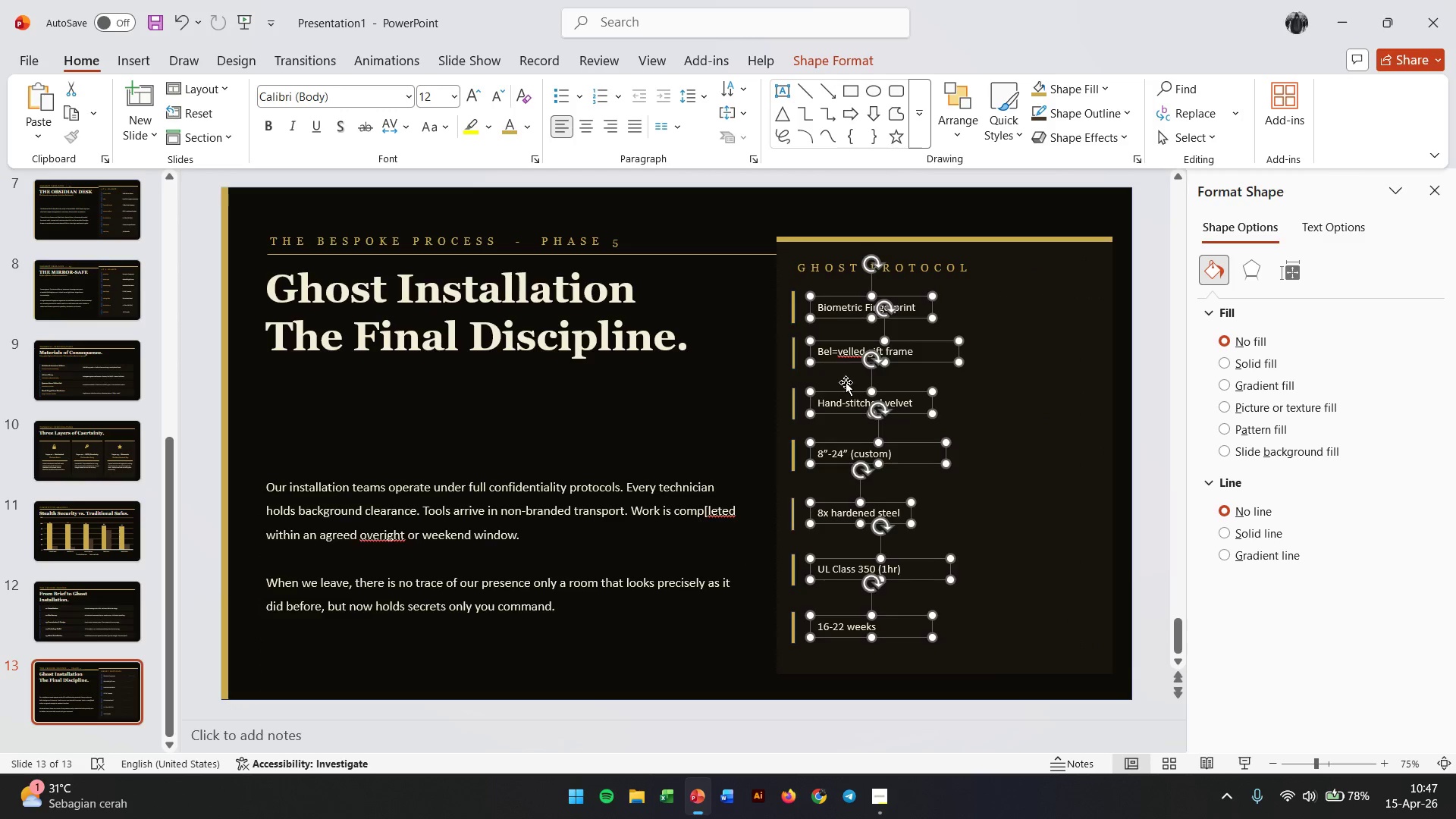 
hold_key(key=ShiftLeft, duration=2.88)
 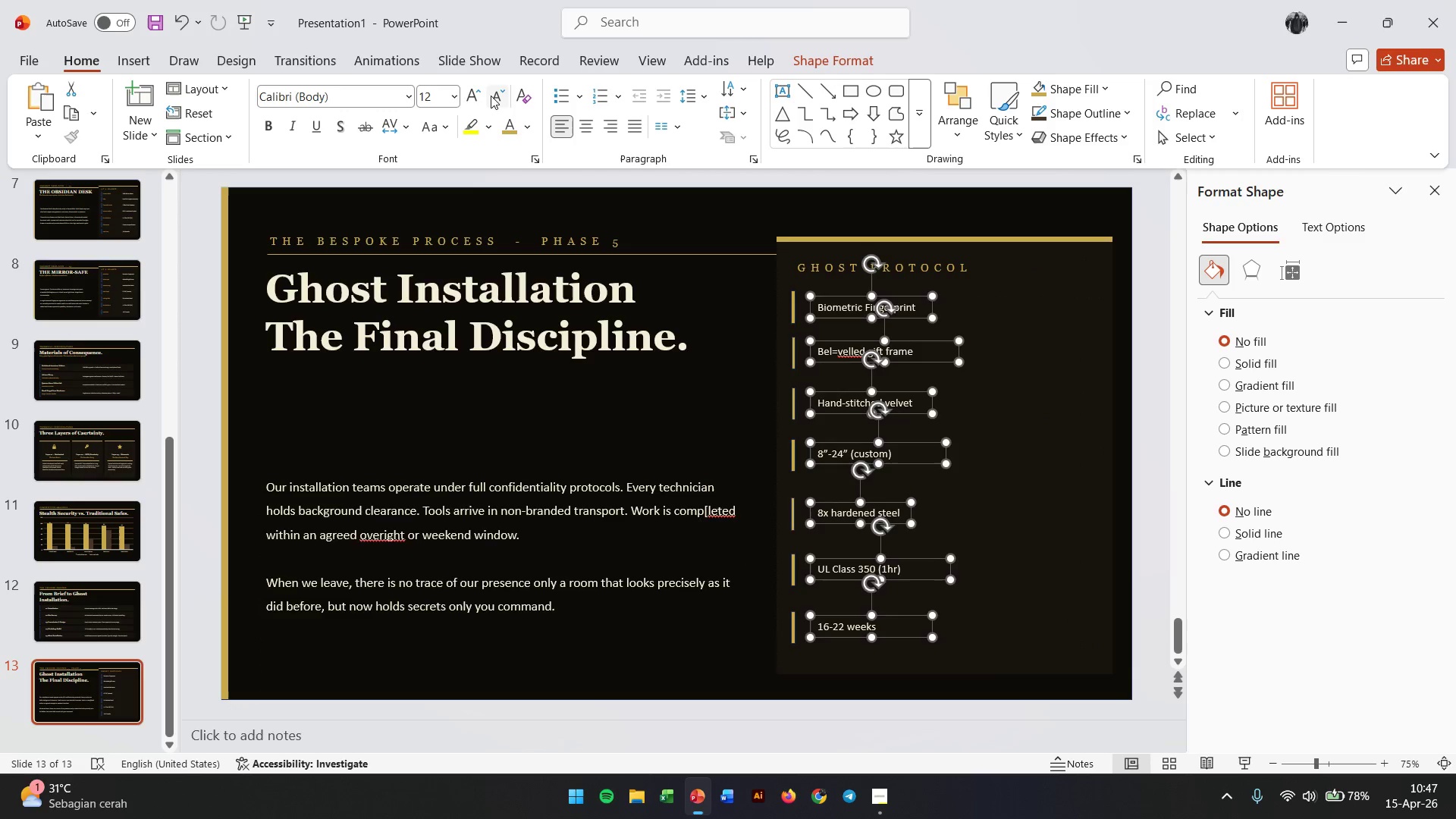 
left_click([479, 96])
 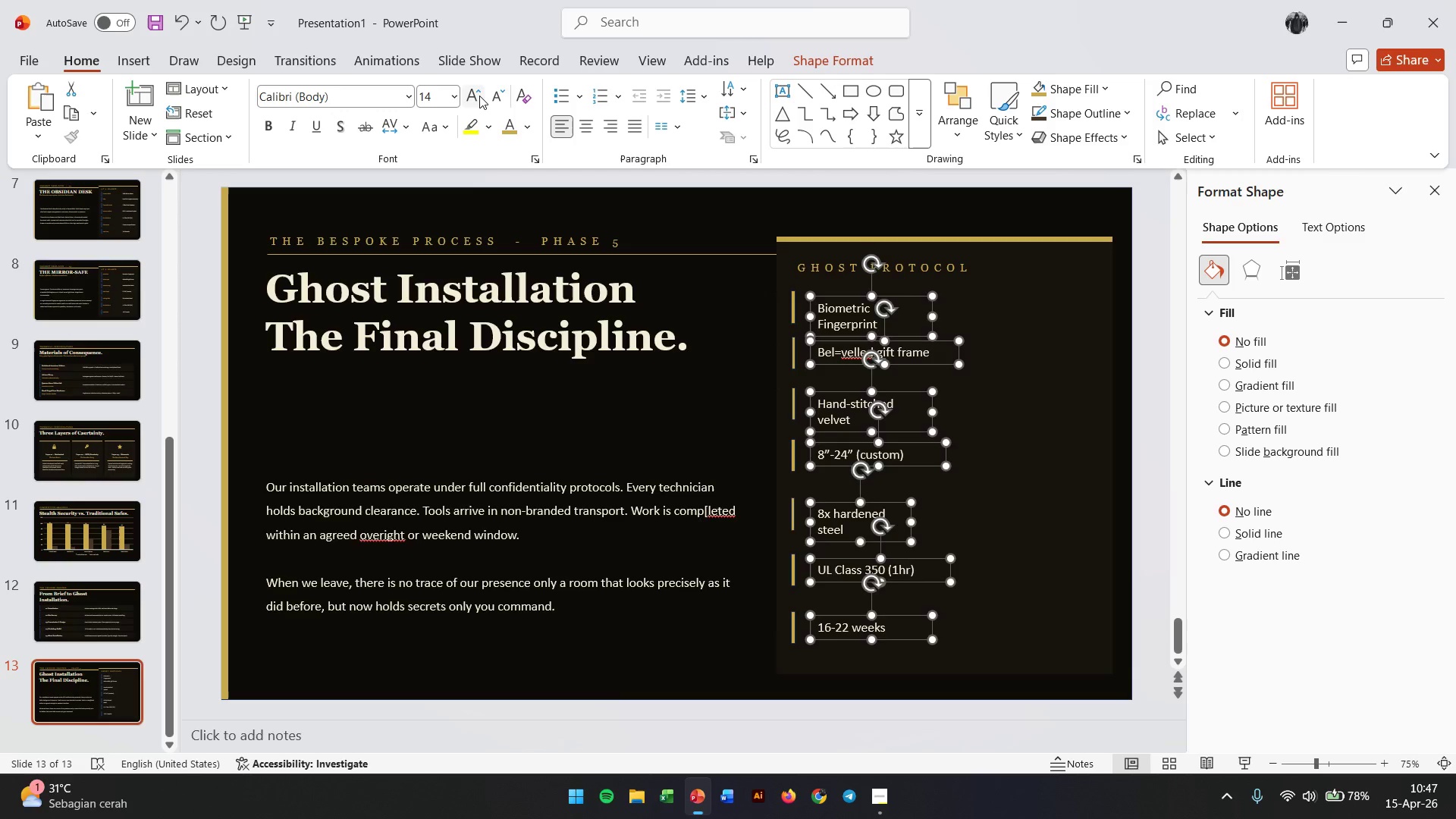 
left_click([479, 96])
 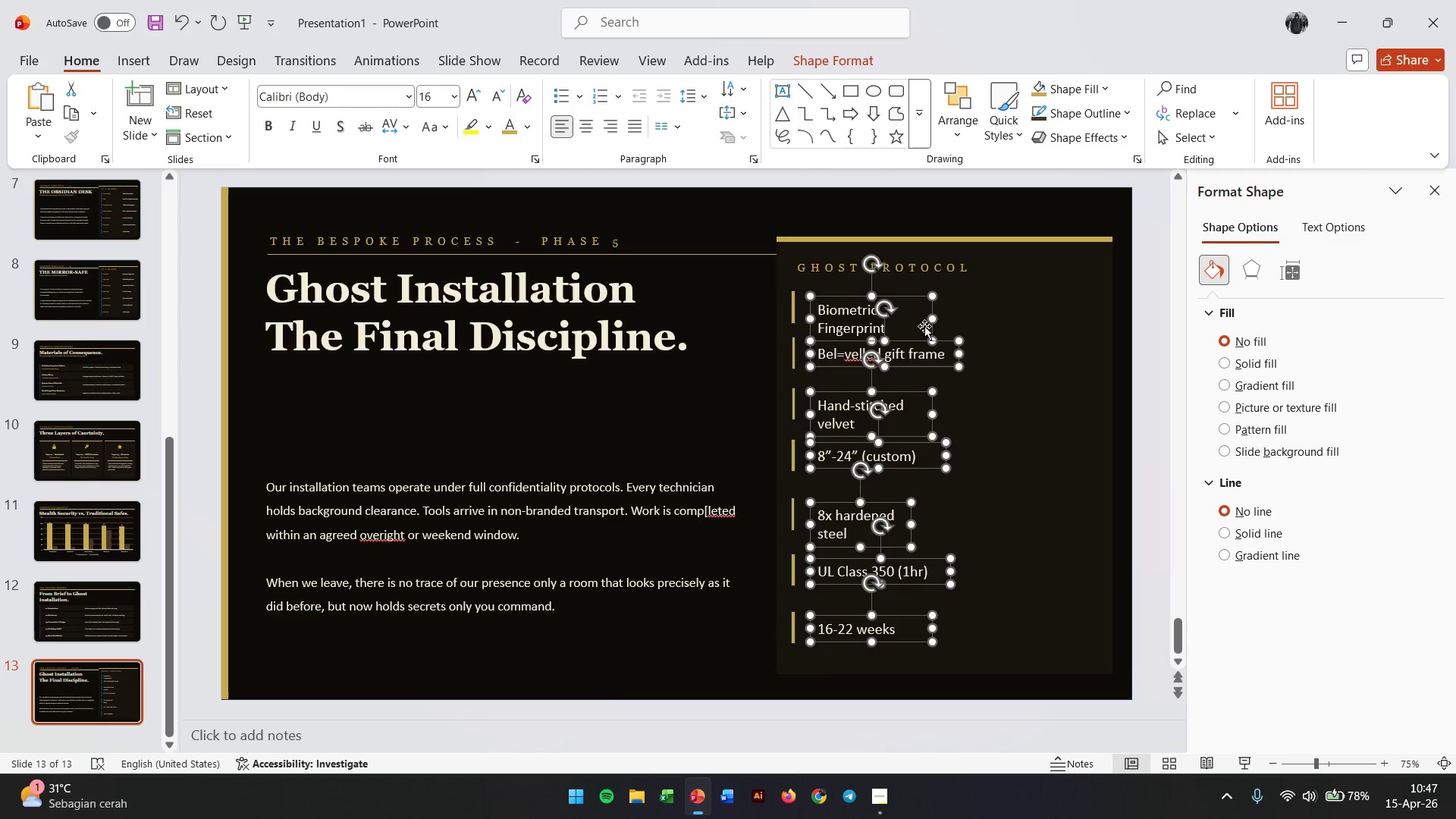 
left_click([1004, 337])
 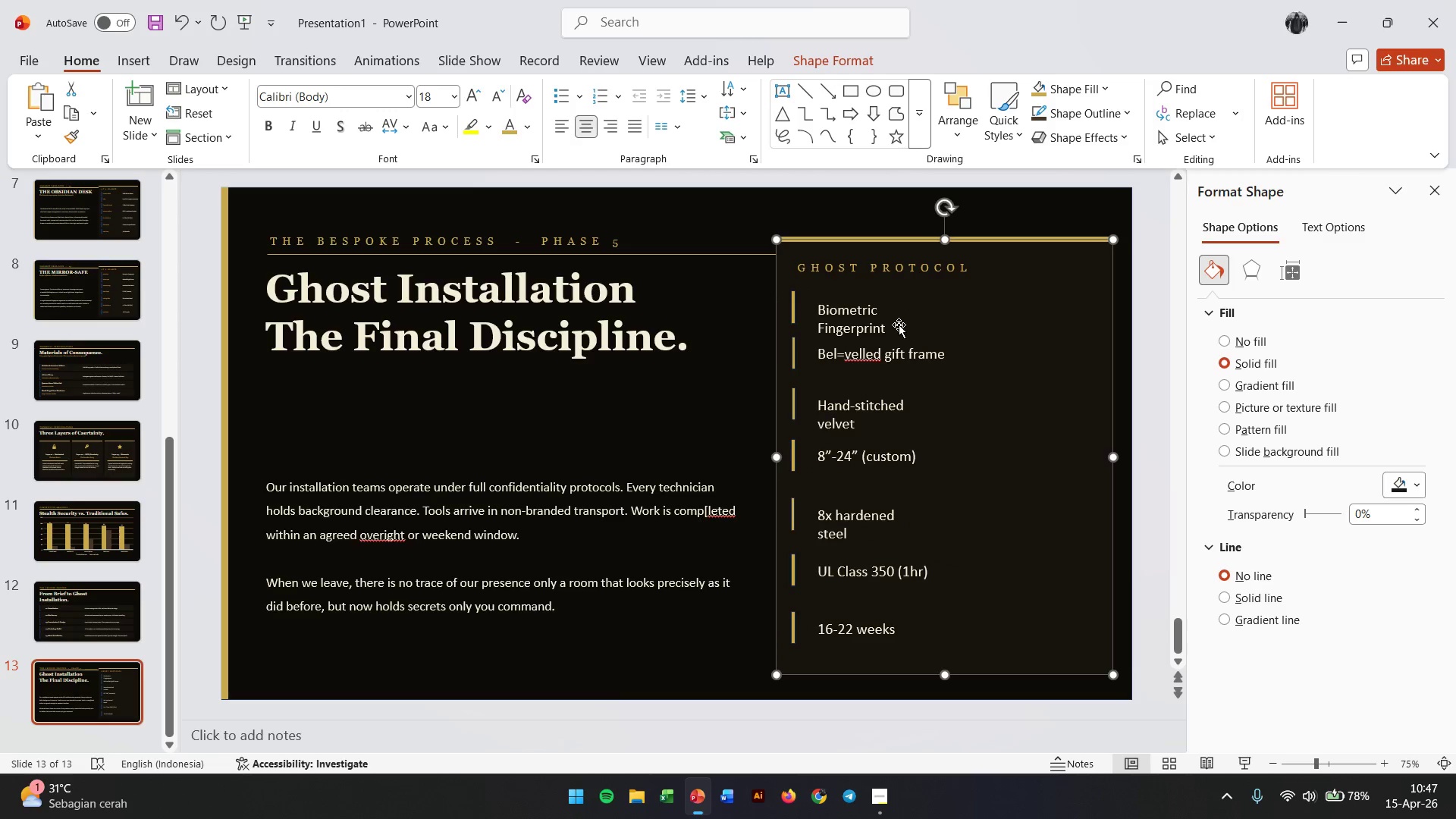 
left_click([863, 323])
 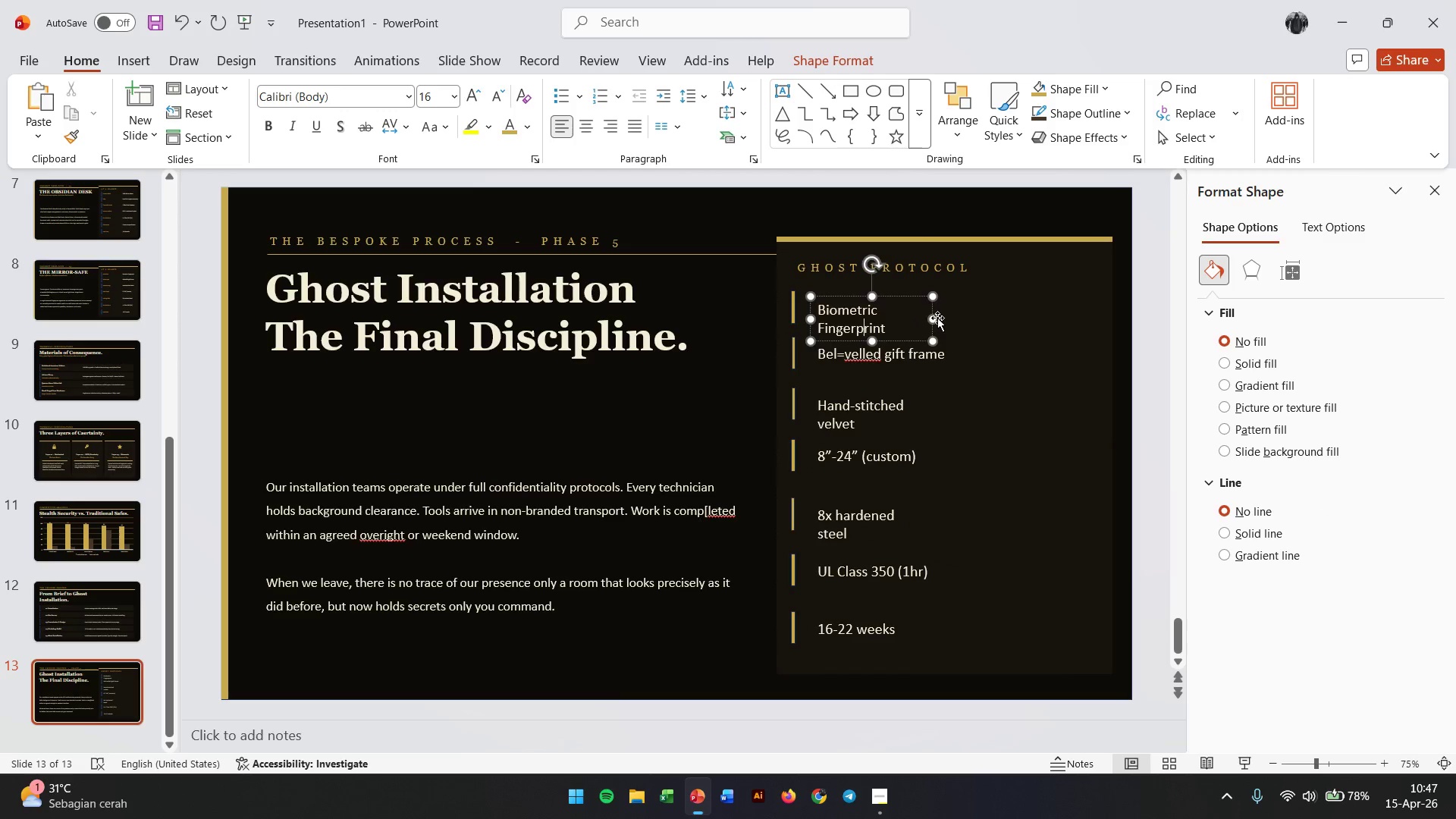 
left_click_drag(start_coordinate=[927, 318], to_coordinate=[1090, 315])
 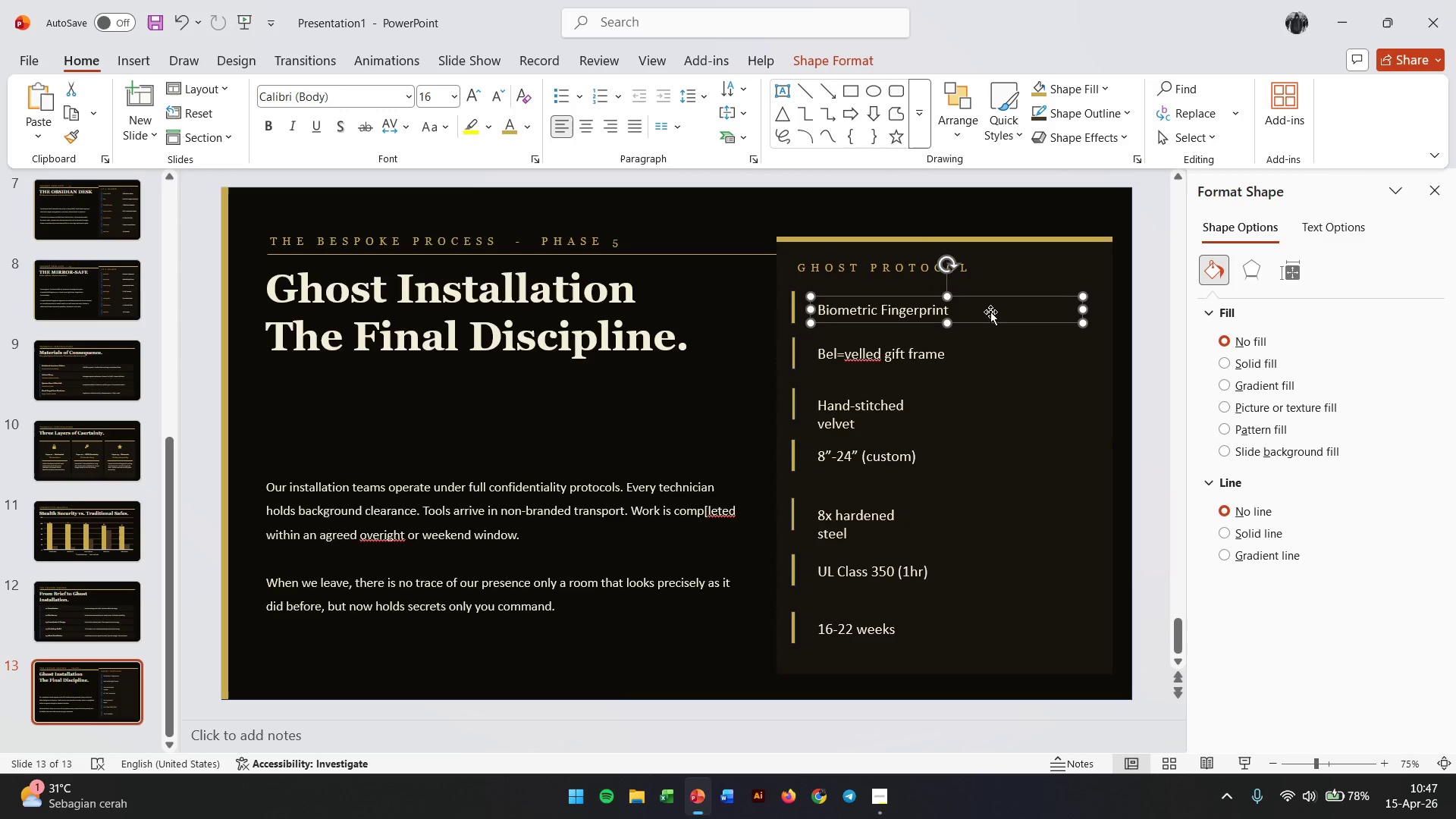 
double_click([990, 312])
 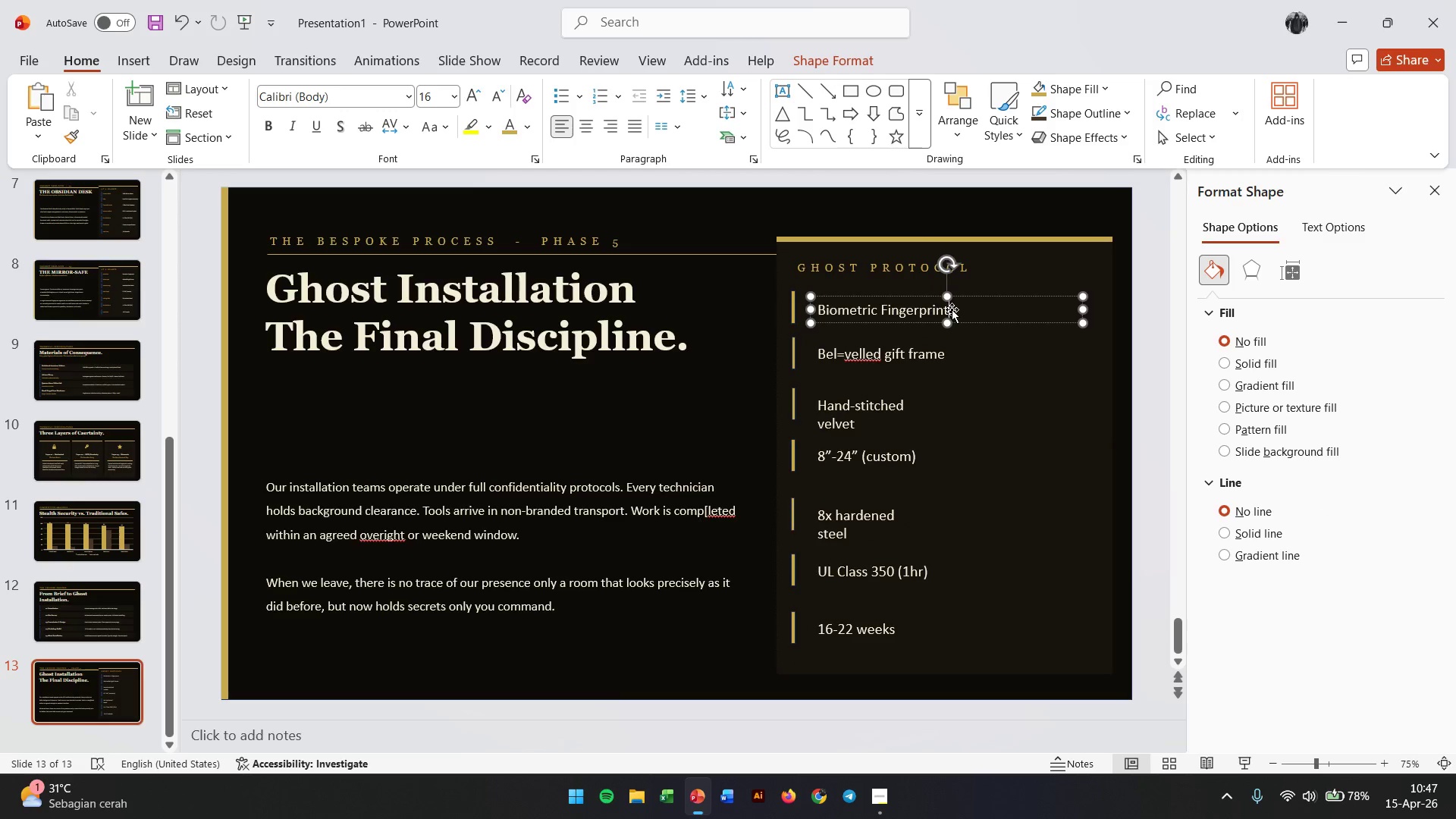 
double_click([952, 309])
 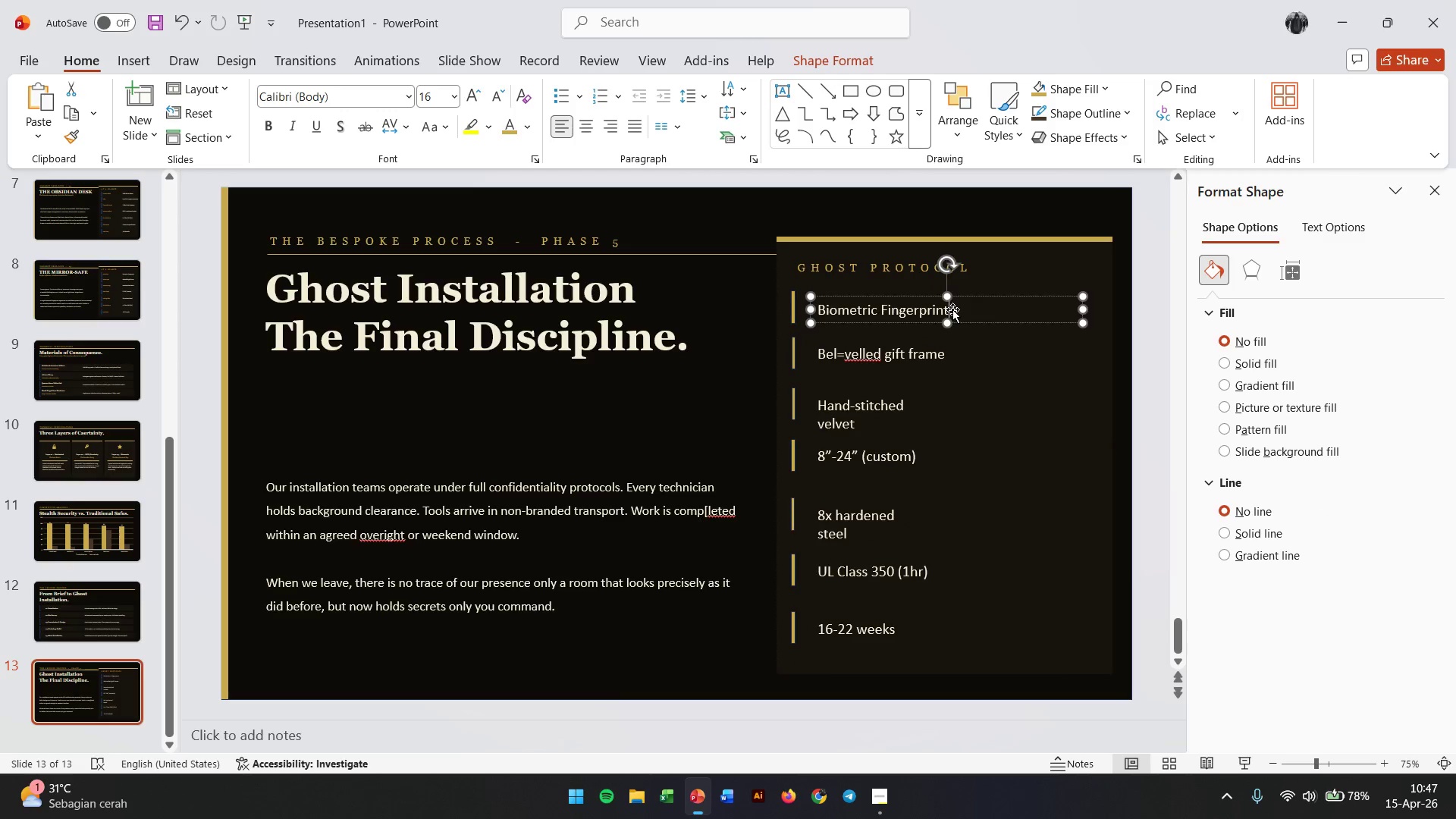 
triple_click([952, 309])
 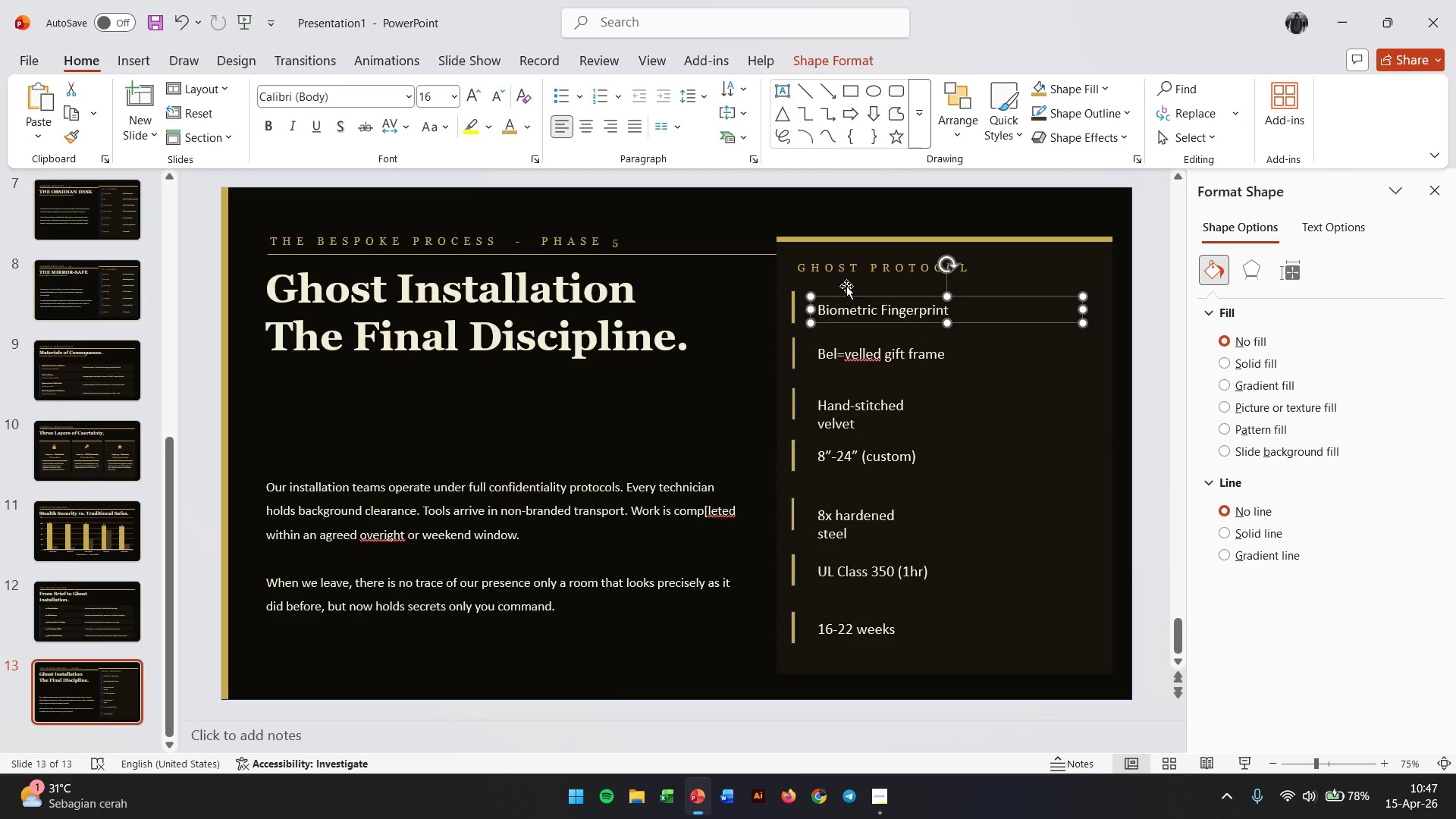 
left_click([846, 281])
 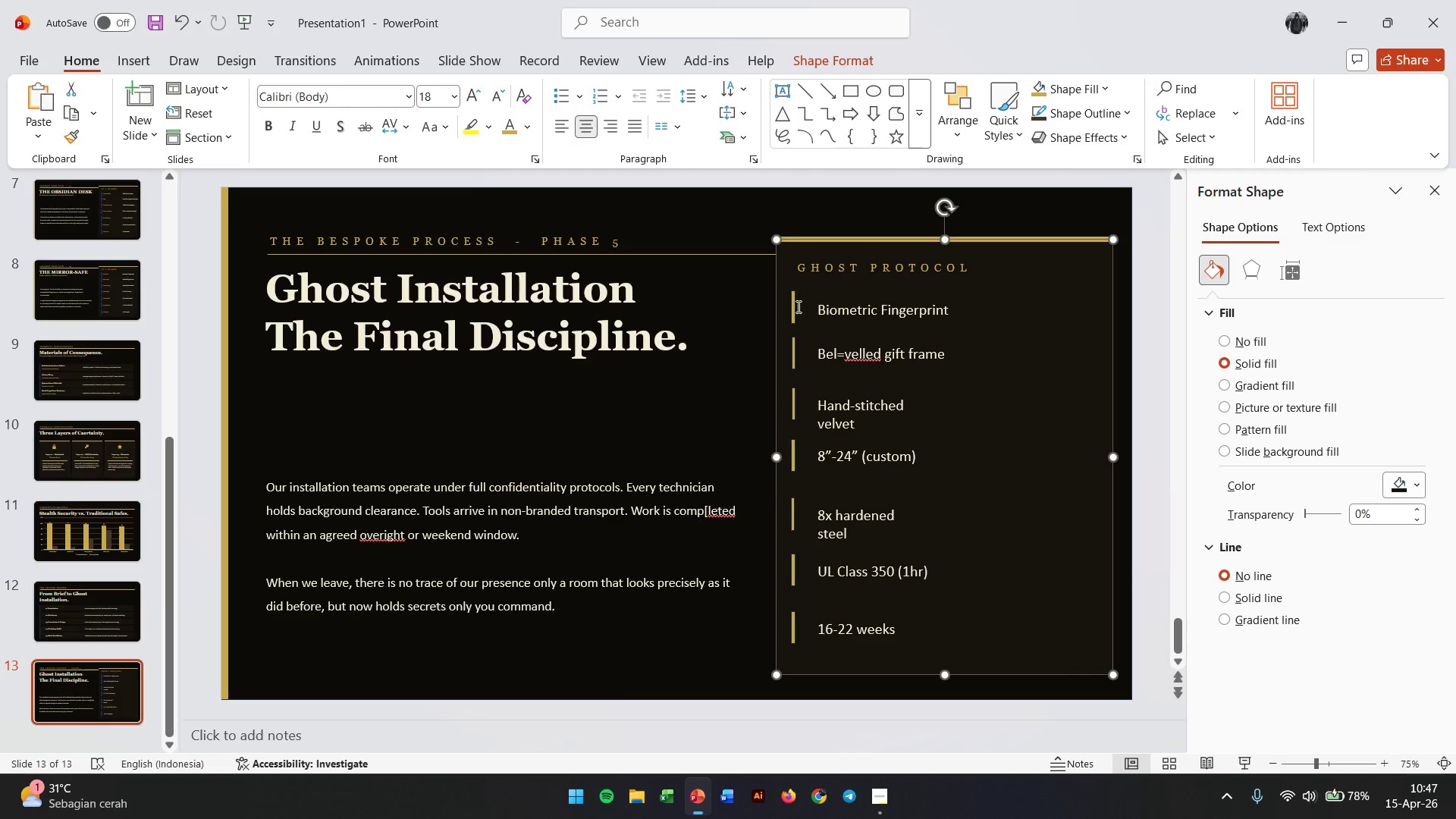 
left_click([796, 306])
 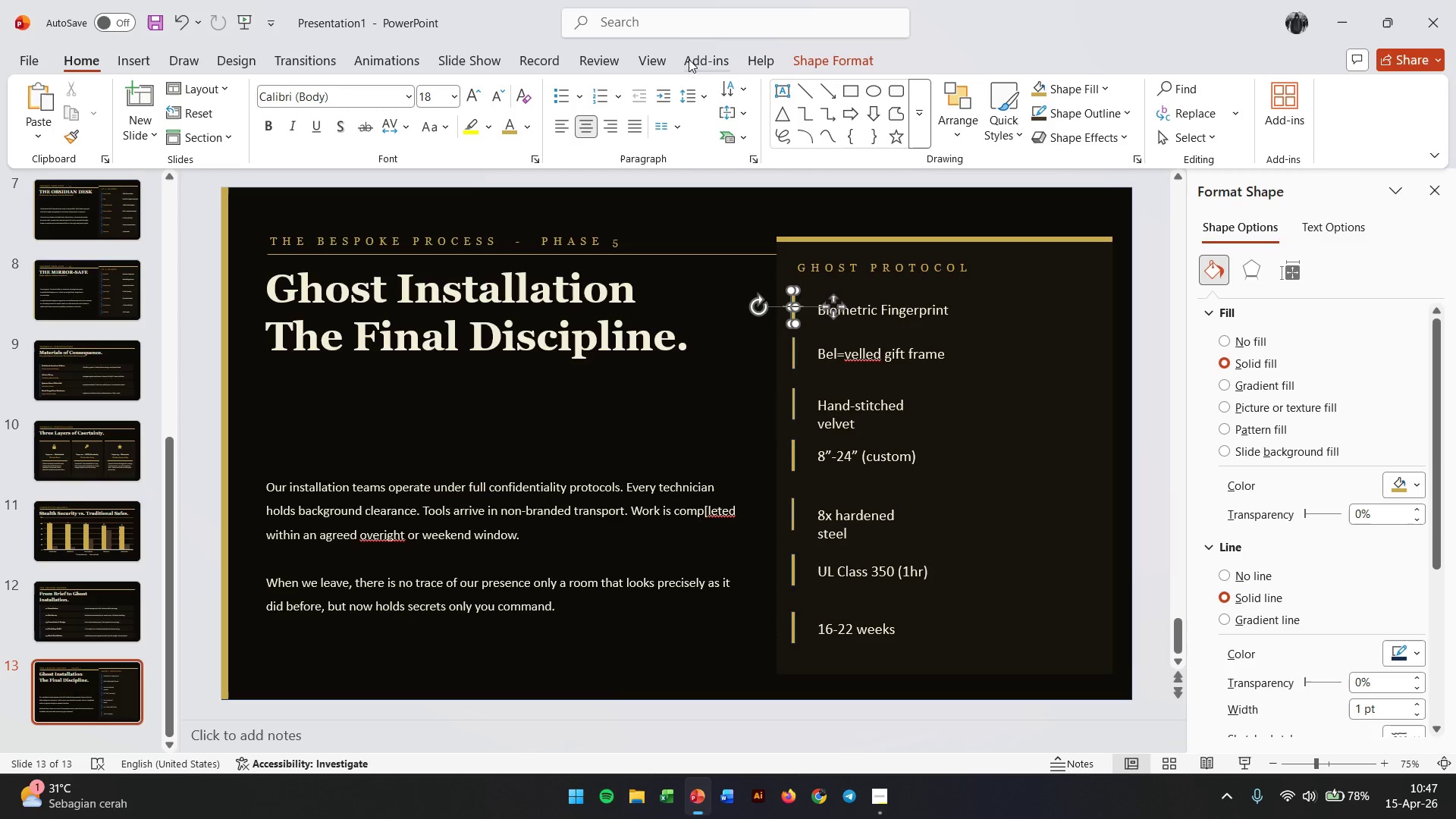 
wait(7.27)
 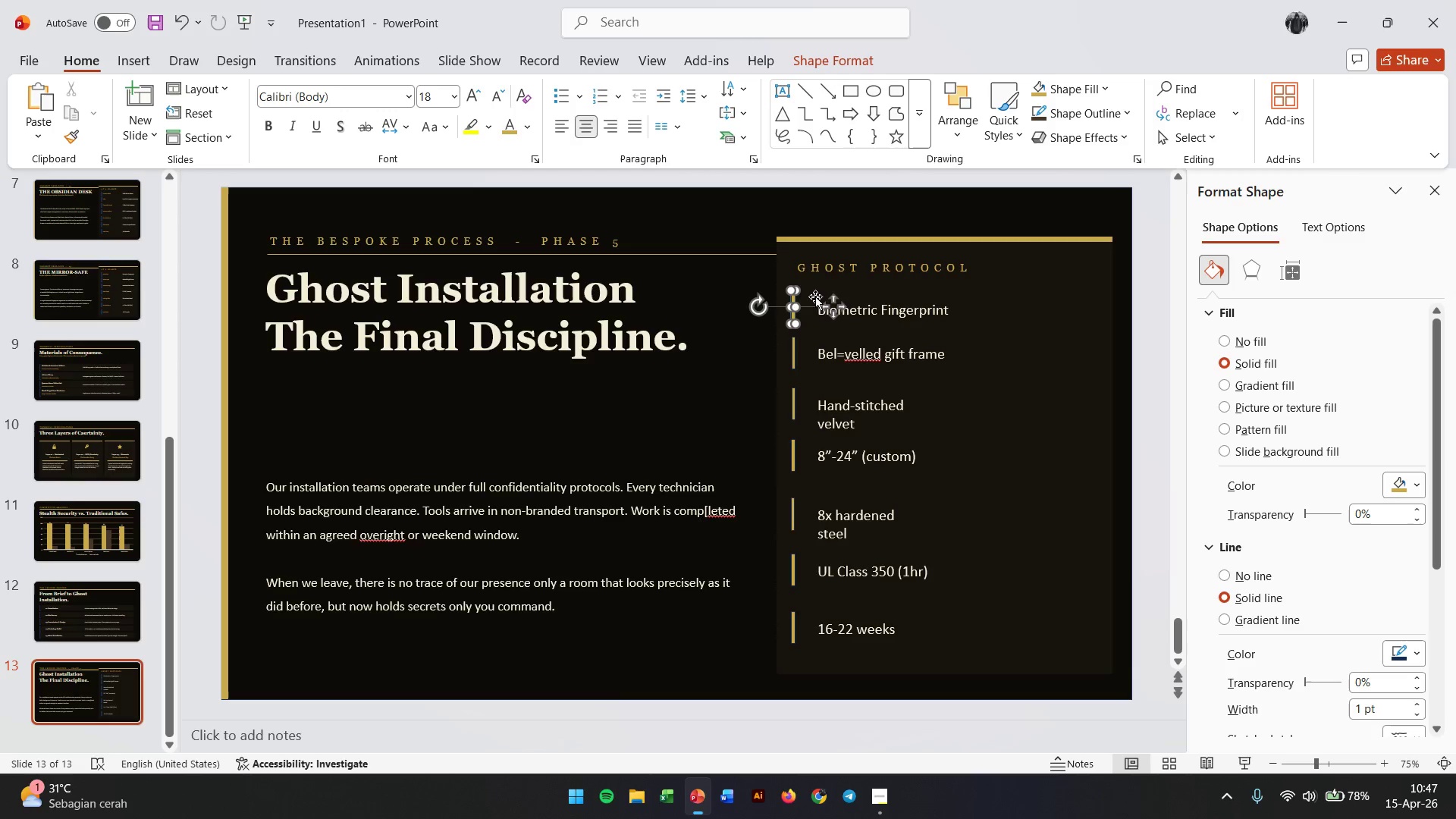 
left_click([134, 58])
 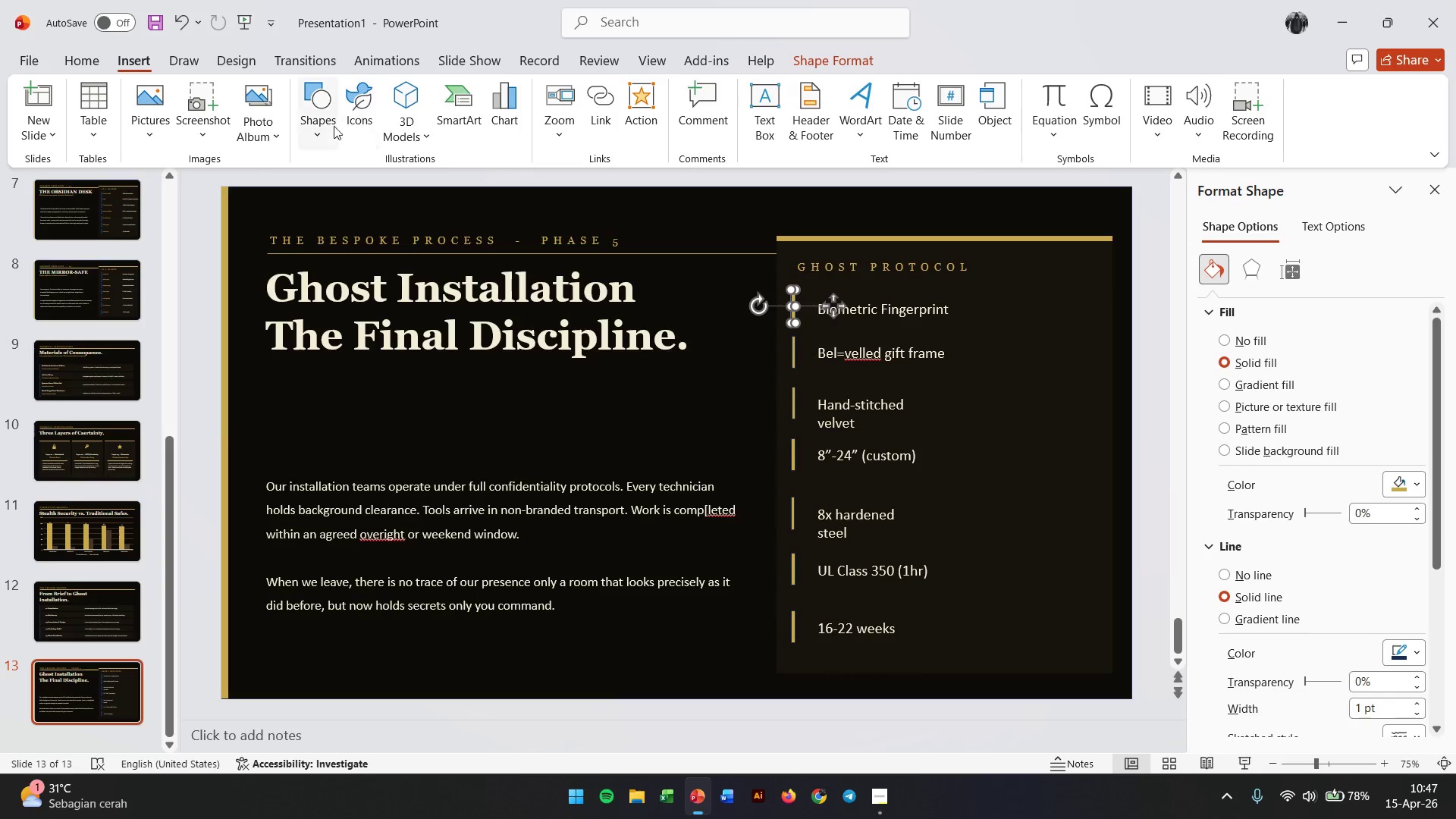 
left_click([325, 128])
 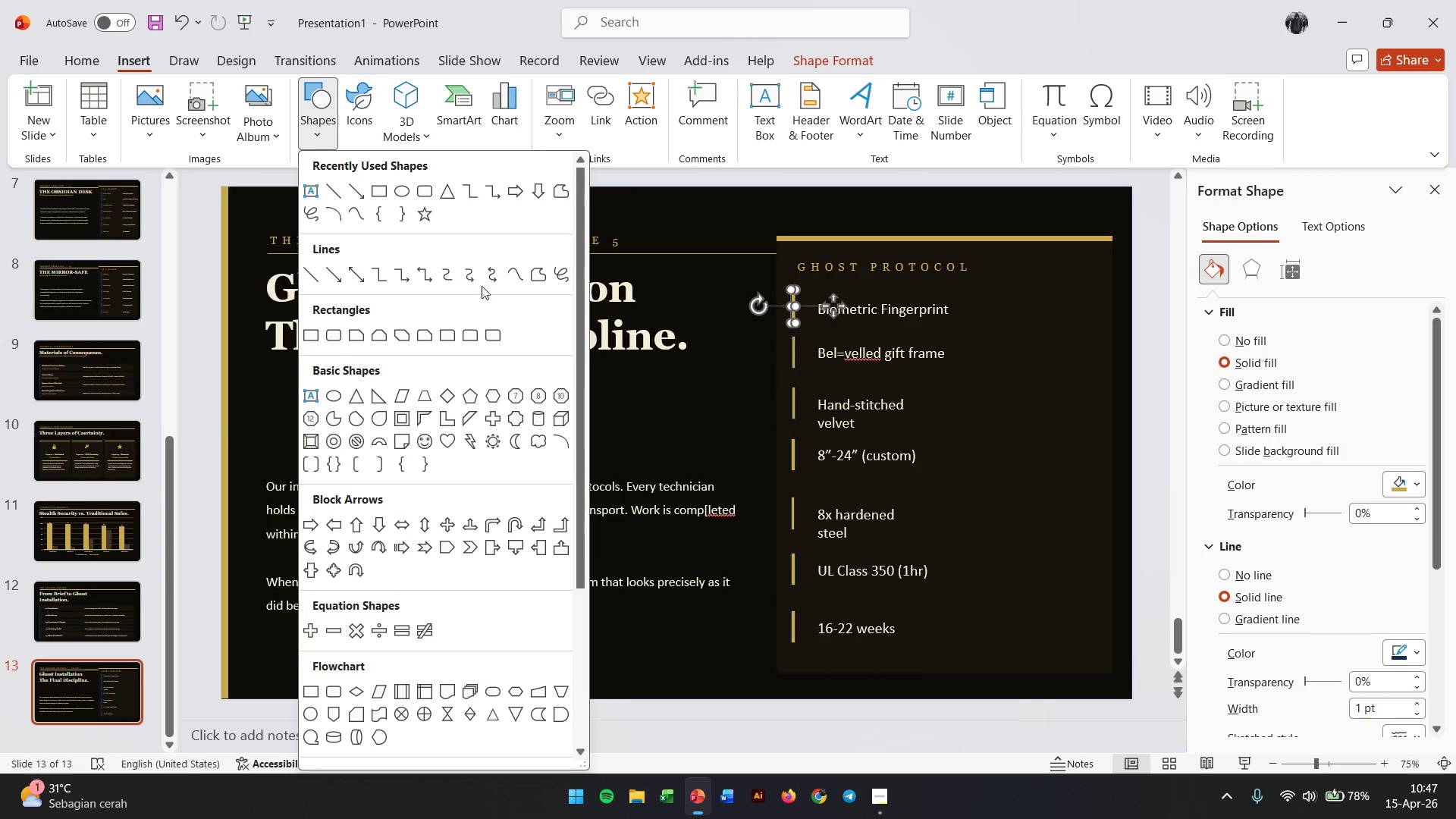 
scroll: coordinate [484, 291], scroll_direction: down, amount: 11.0
 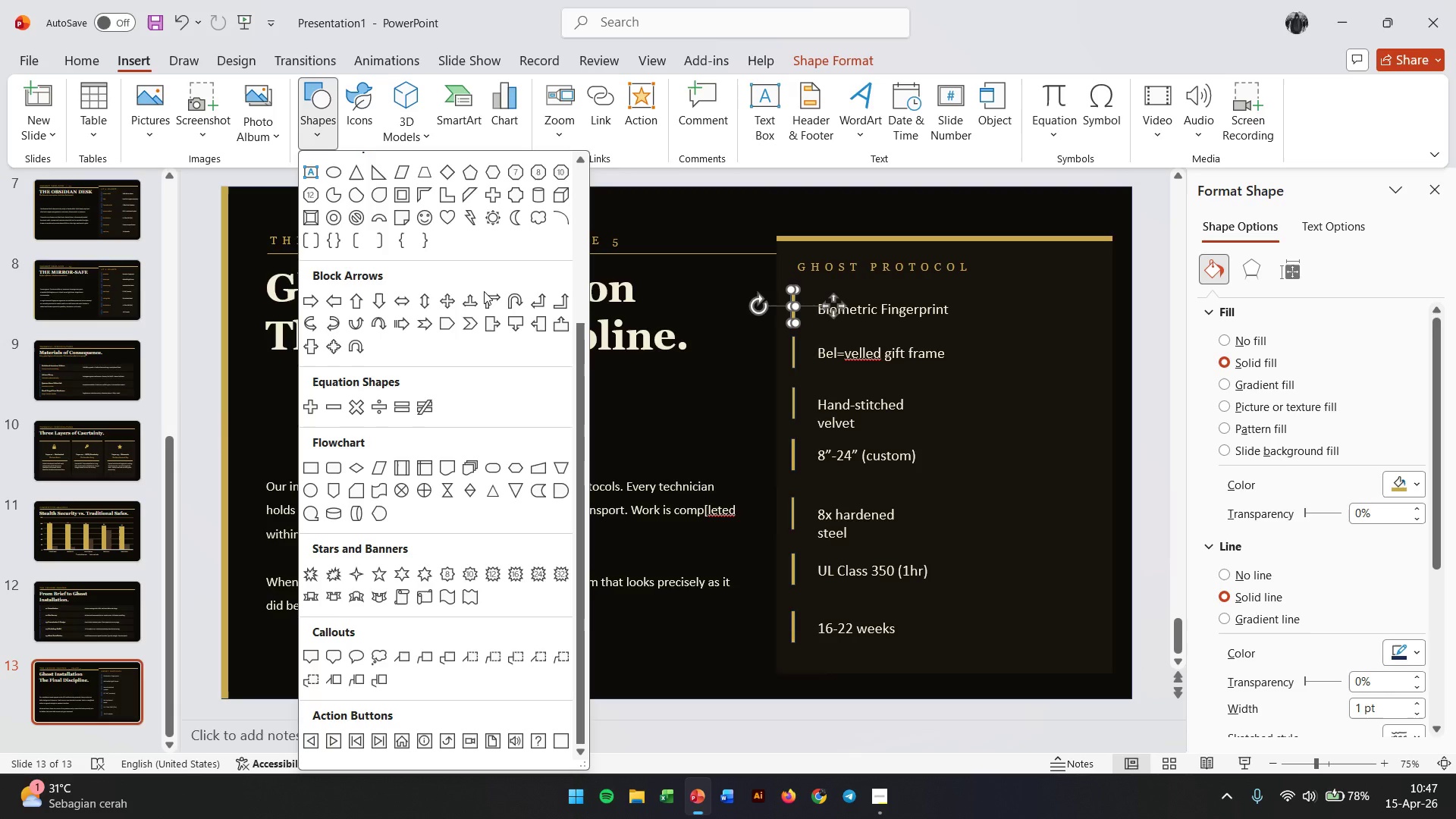 
scroll: coordinate [484, 291], scroll_direction: up, amount: 8.0
 